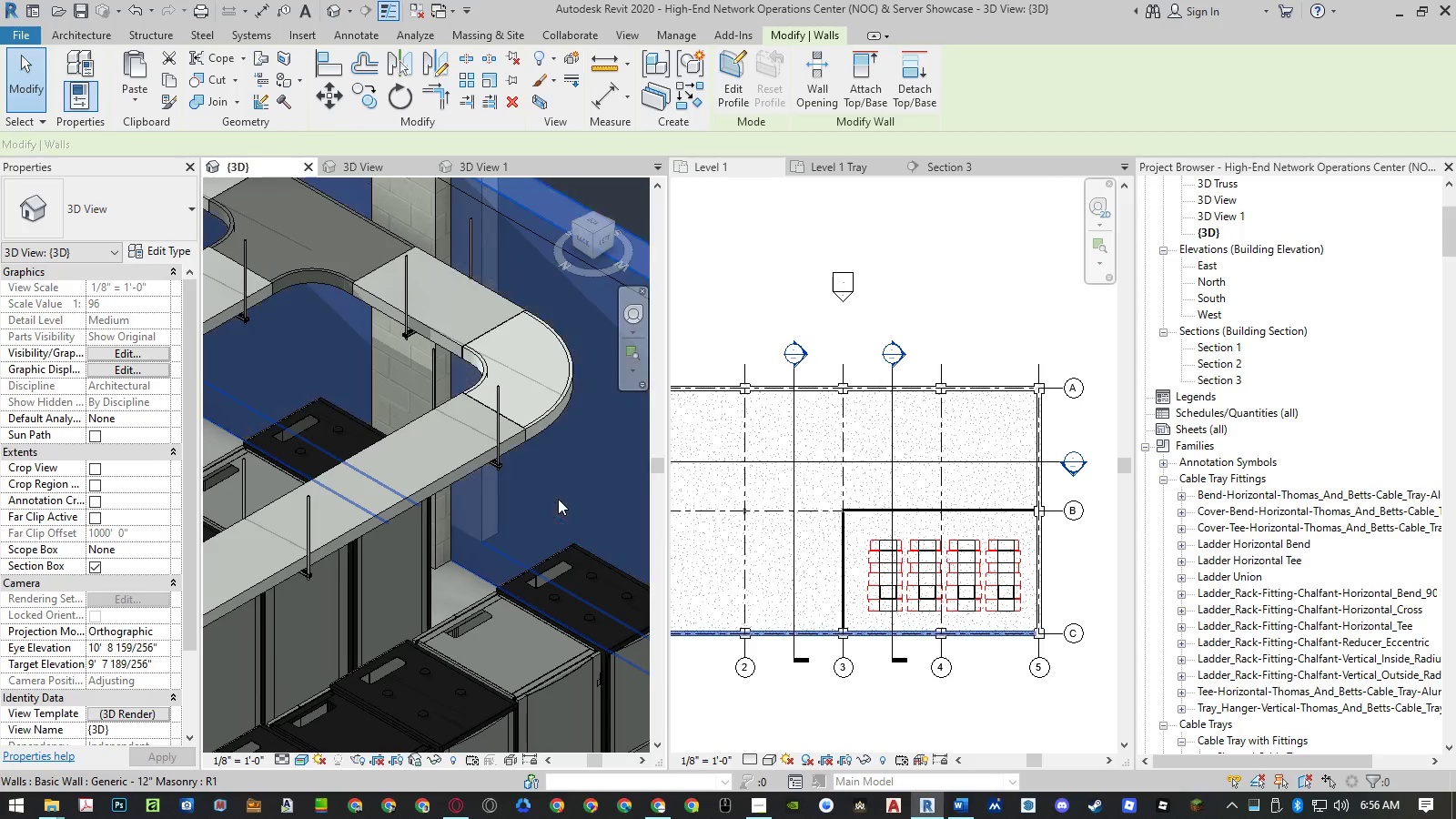 
key(Control+Z)
 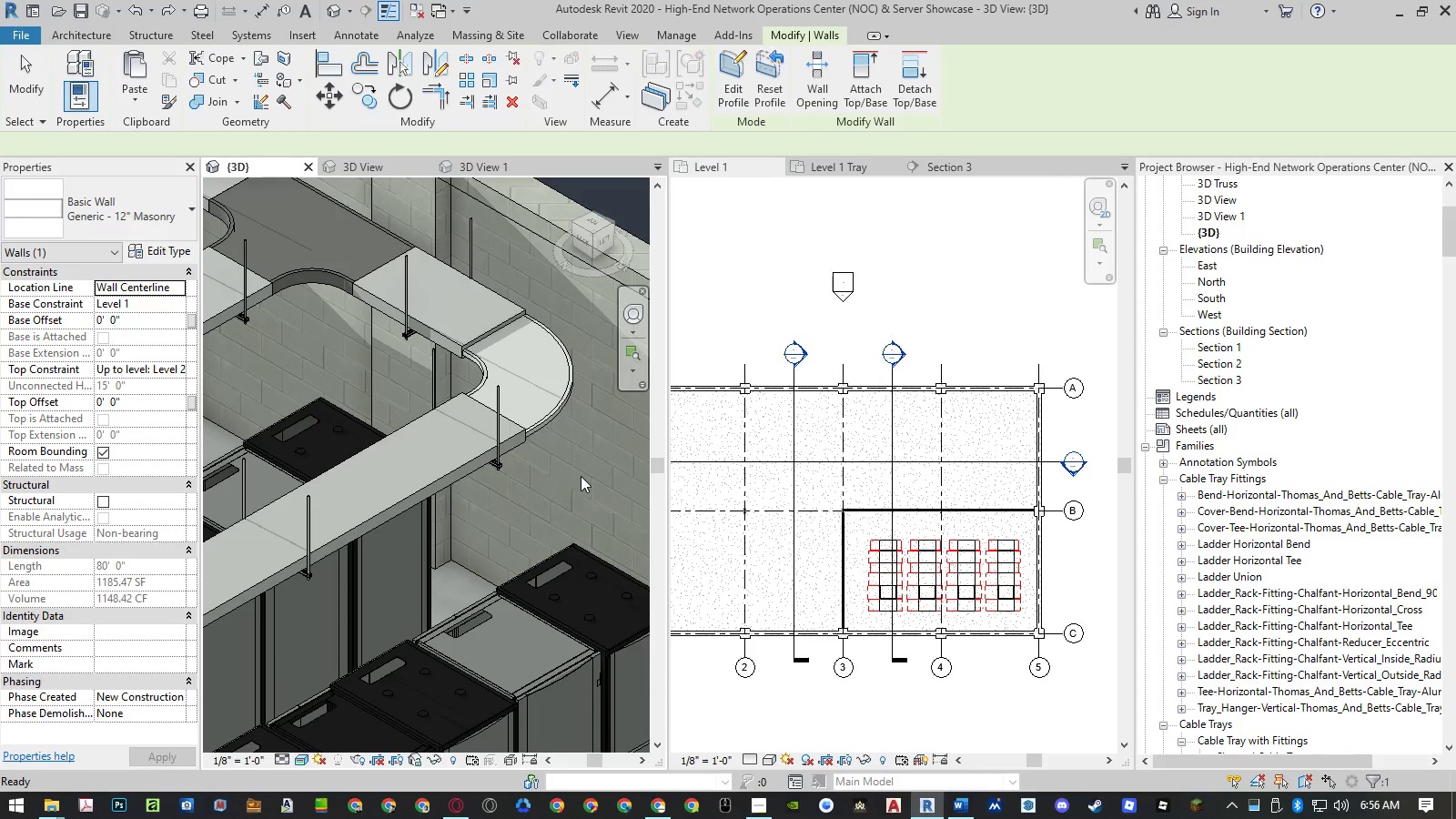 
left_click([581, 476])
 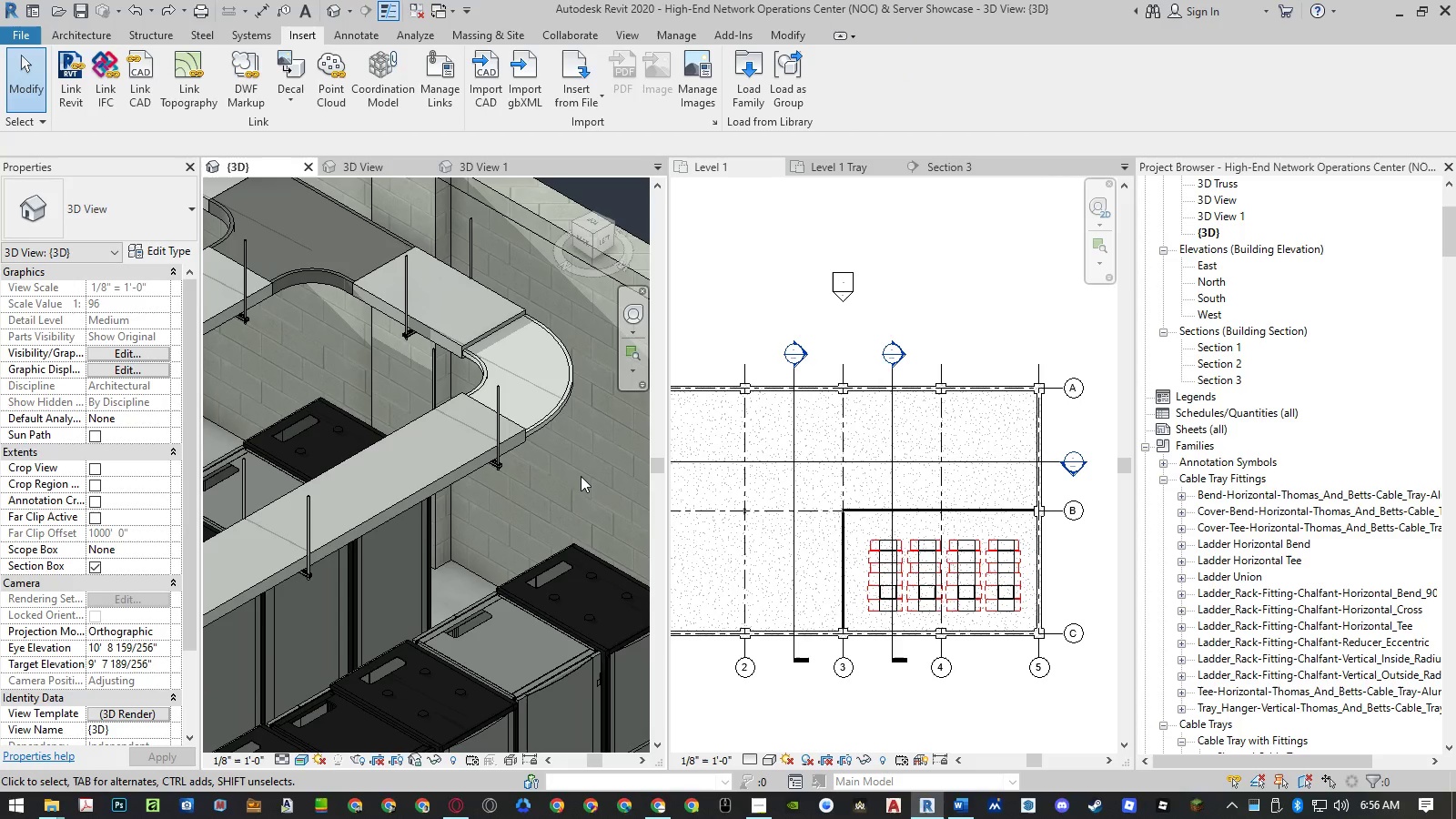 
key(Control+Y)
 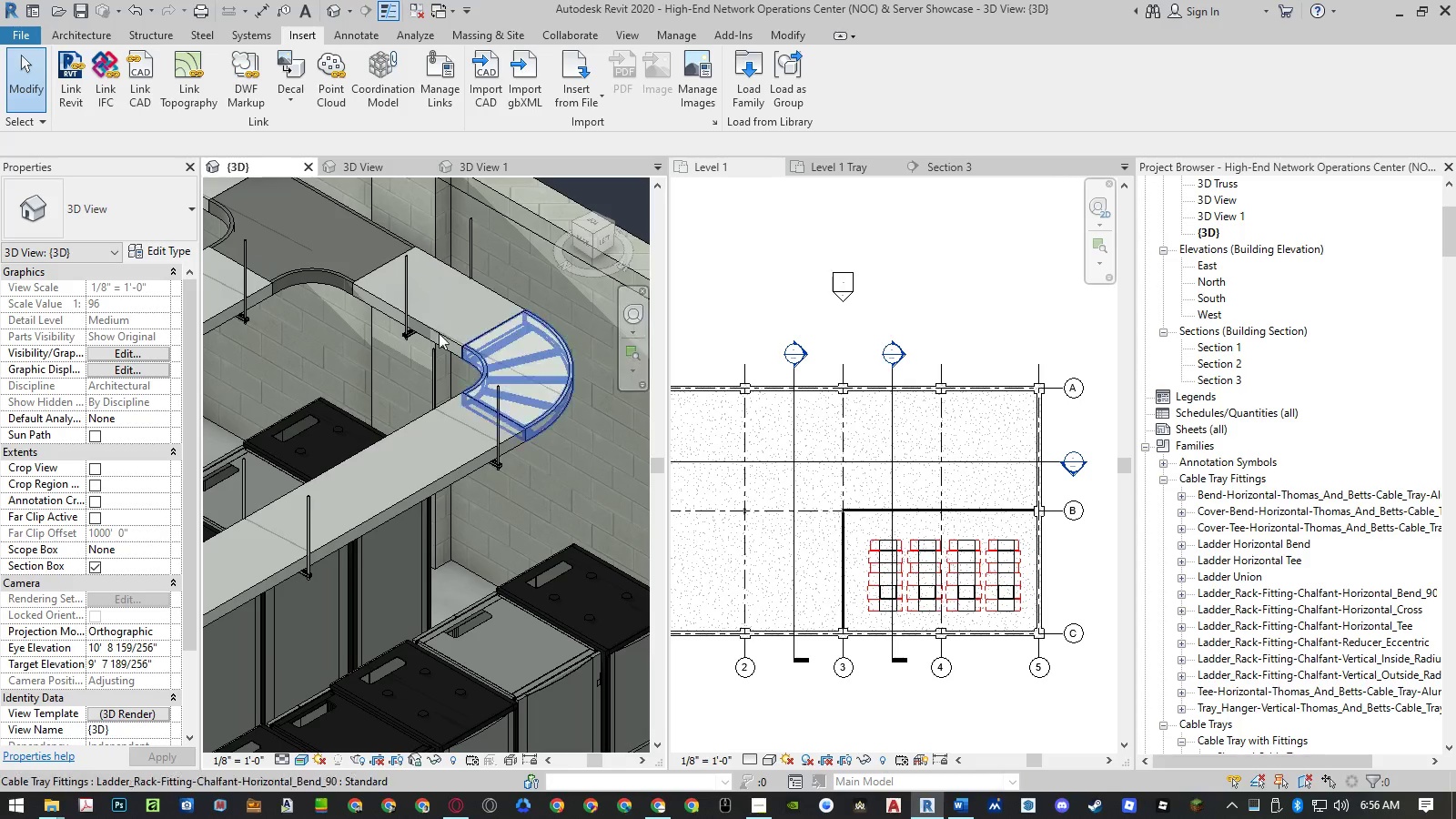 
left_click([336, 280])
 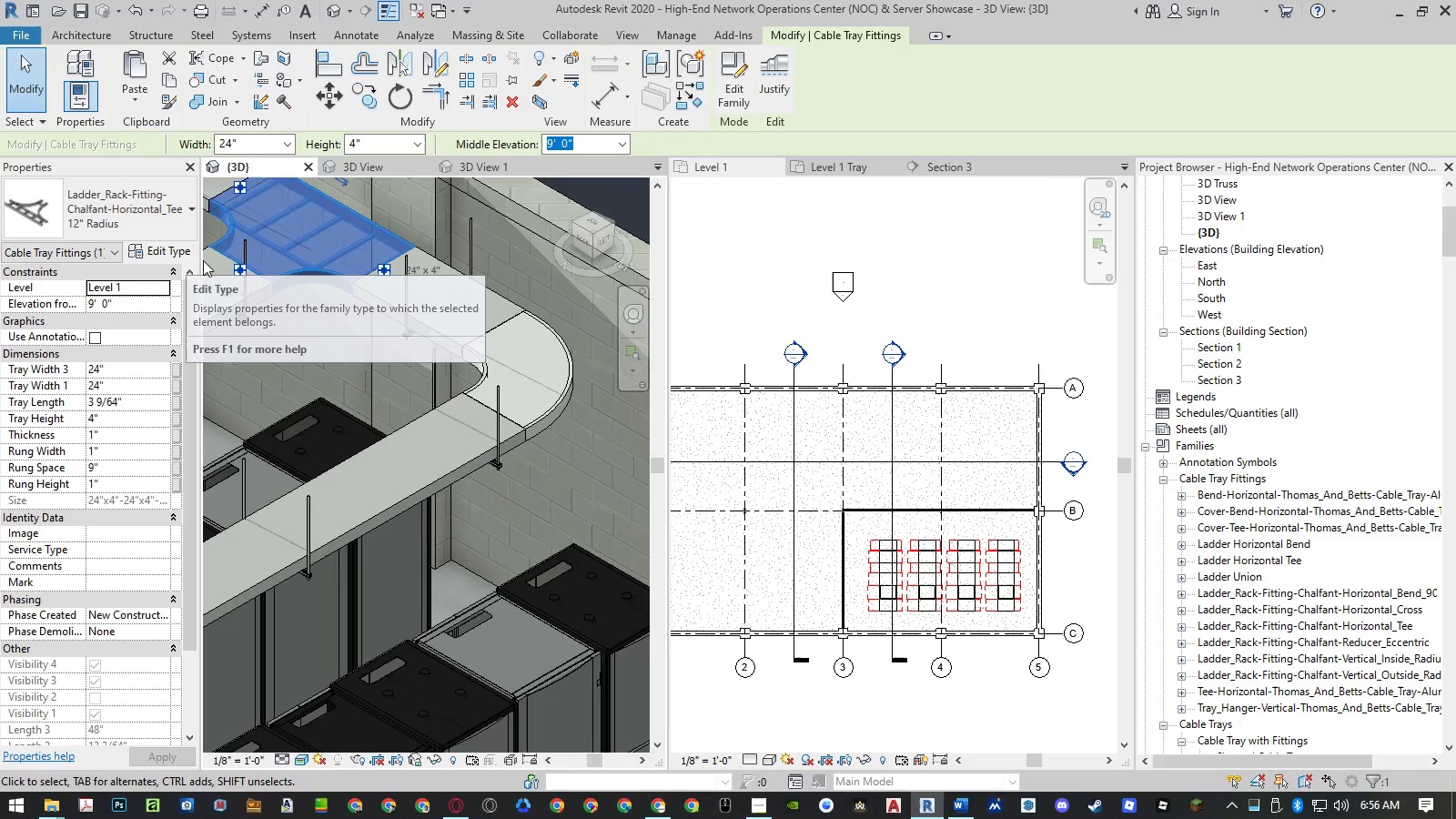 
wait(7.36)
 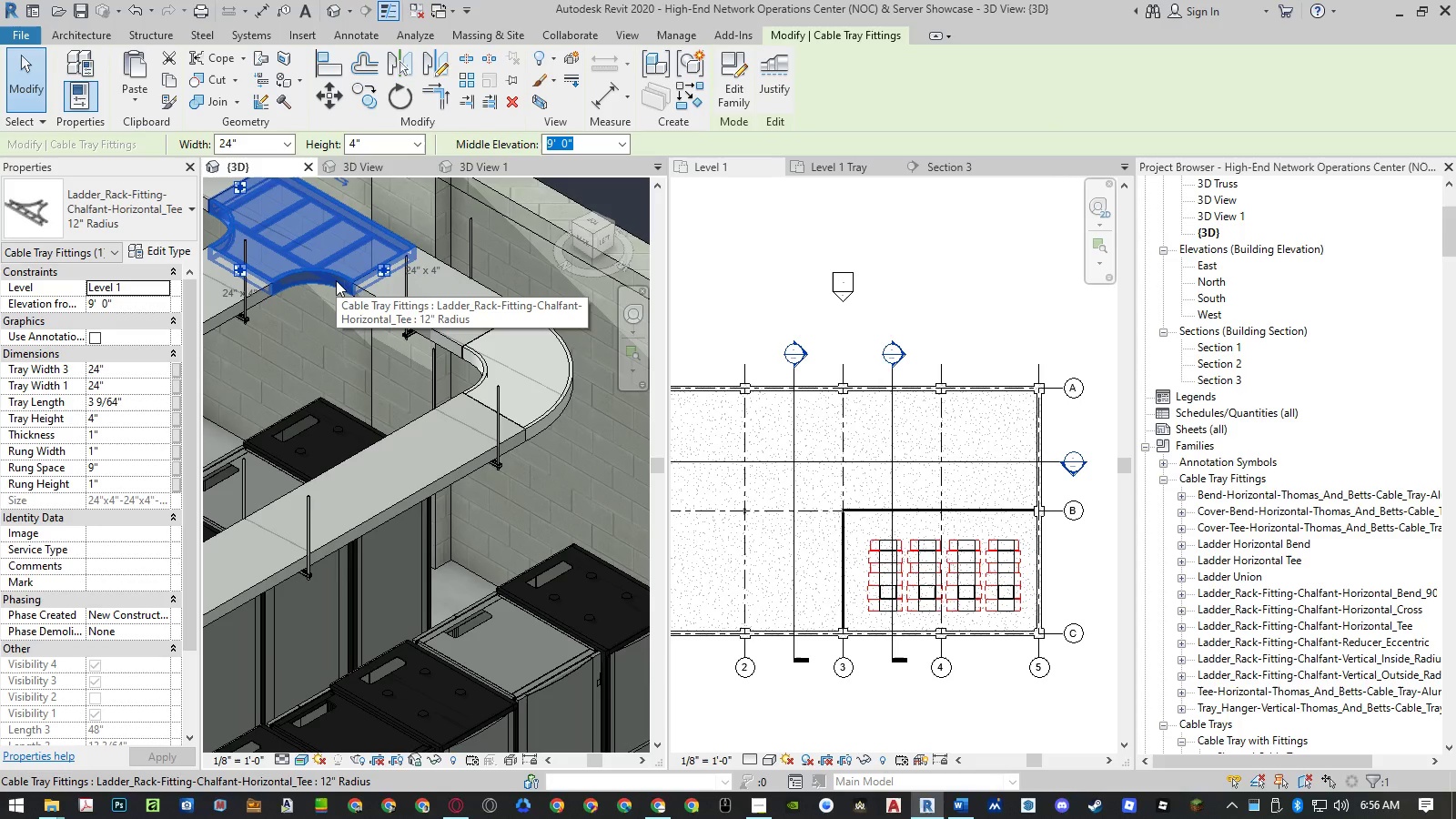 
left_click([511, 308])
 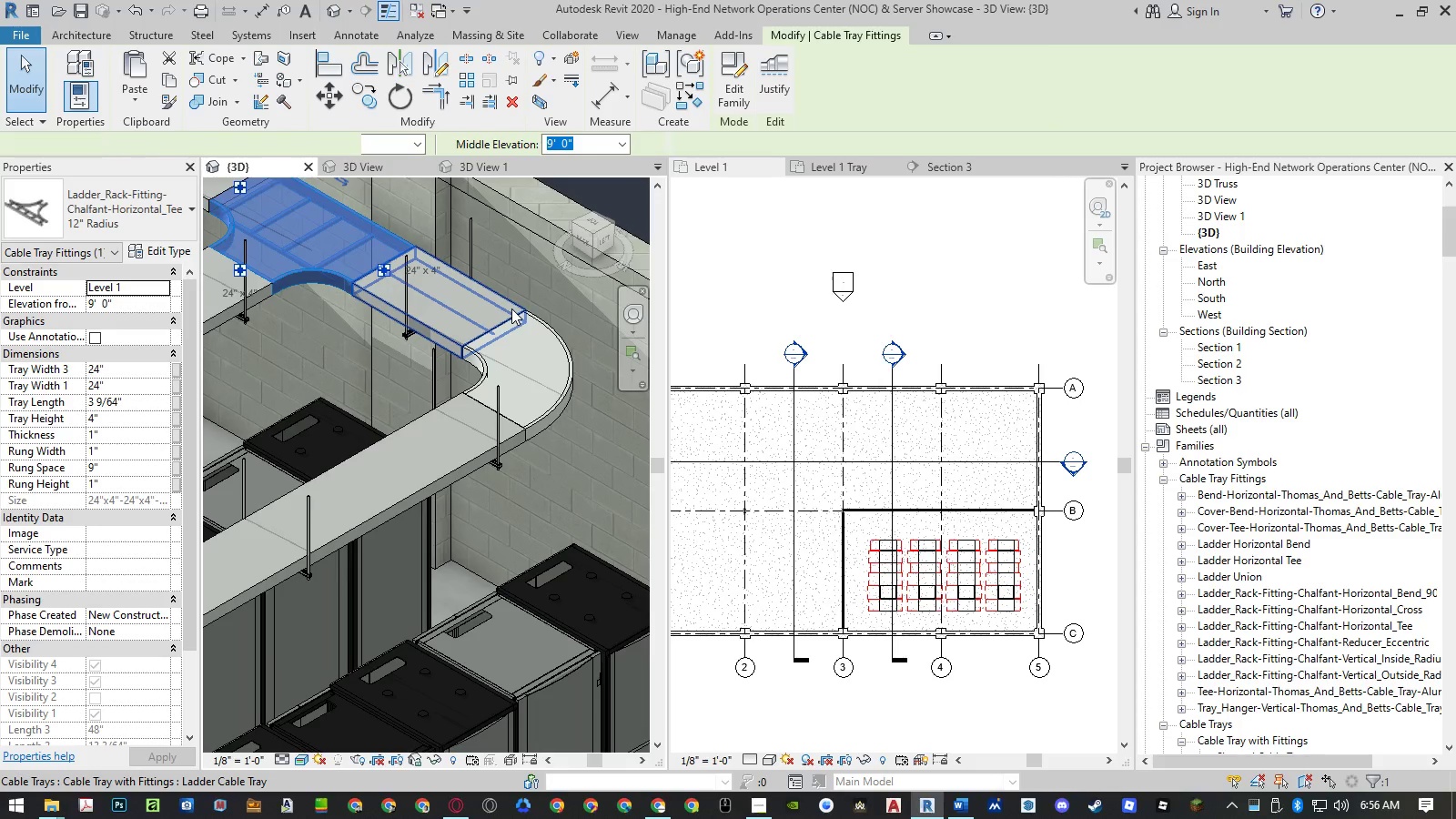 
right_click([511, 308])
 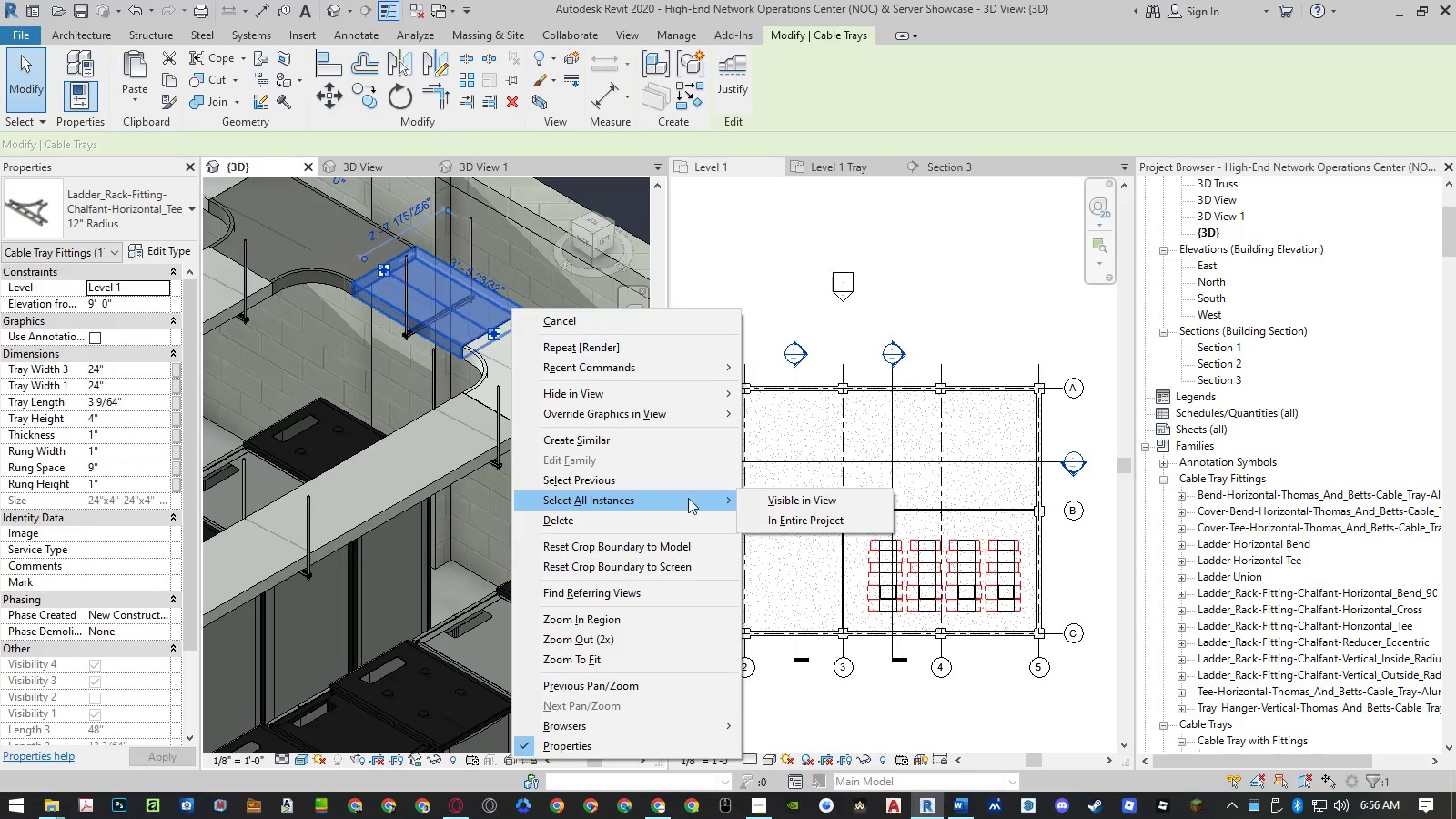 
left_click([766, 499])
 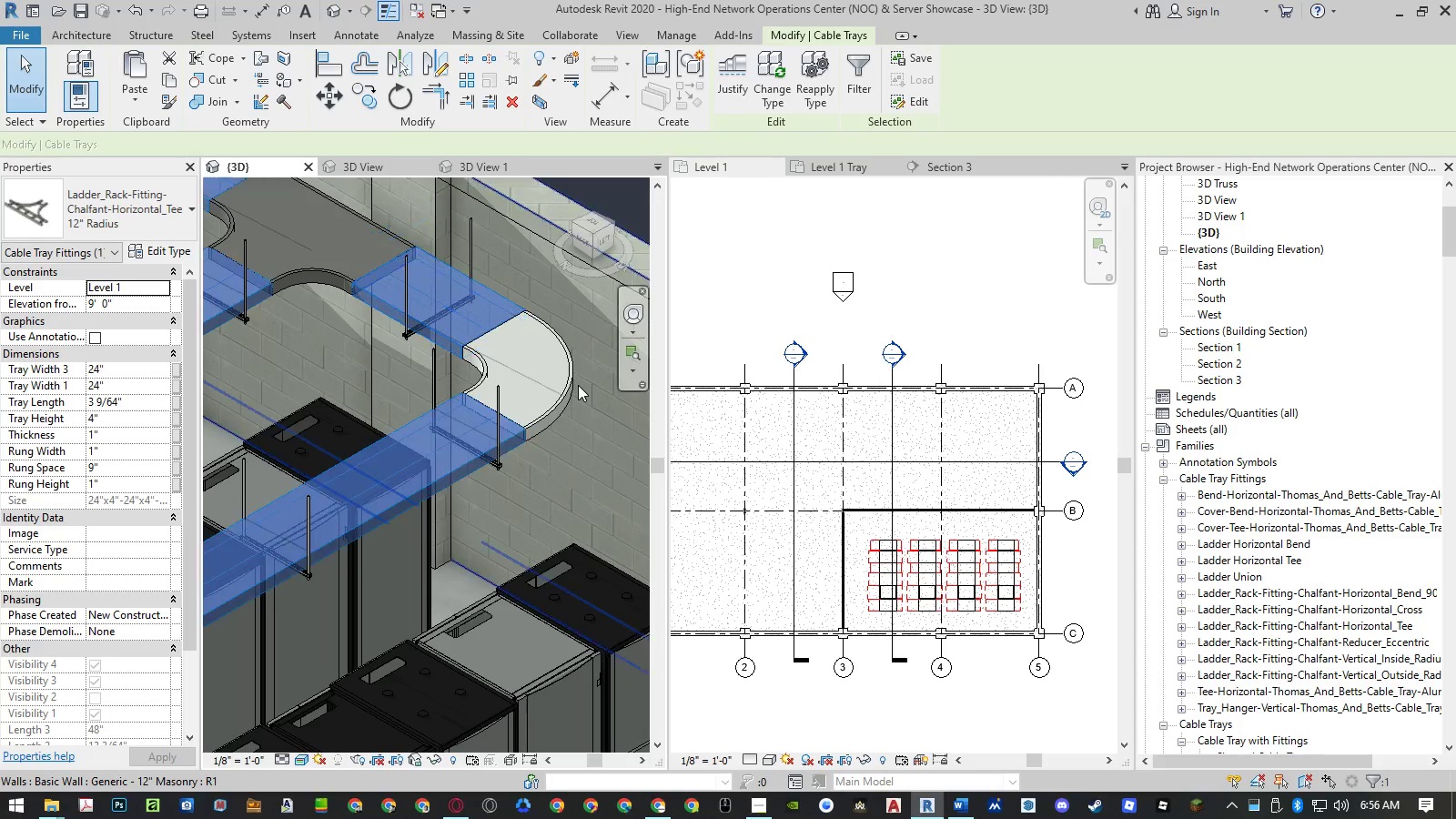 
scroll: coordinate [578, 385], scroll_direction: down, amount: 10.0
 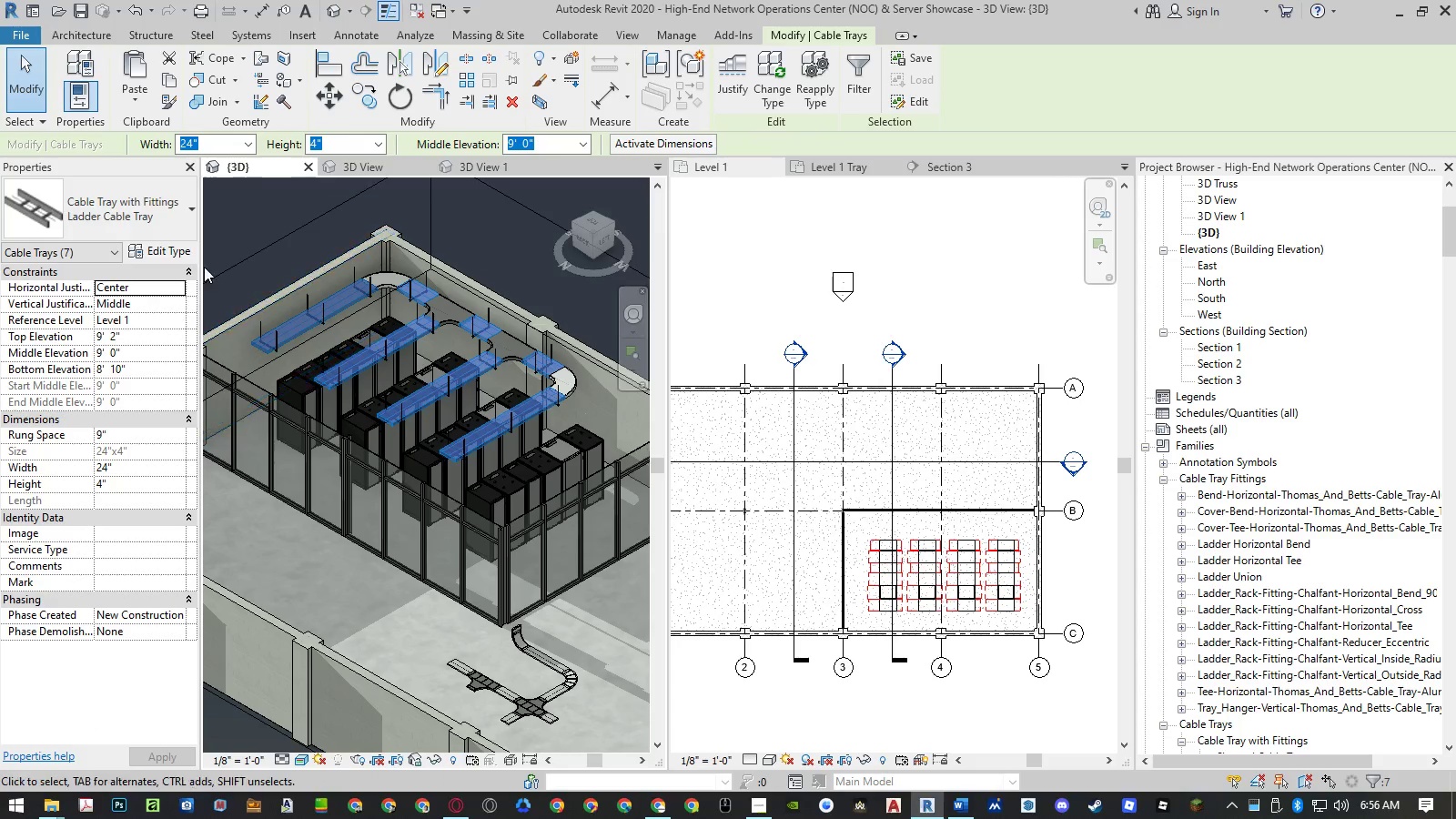 
left_click([110, 214])
 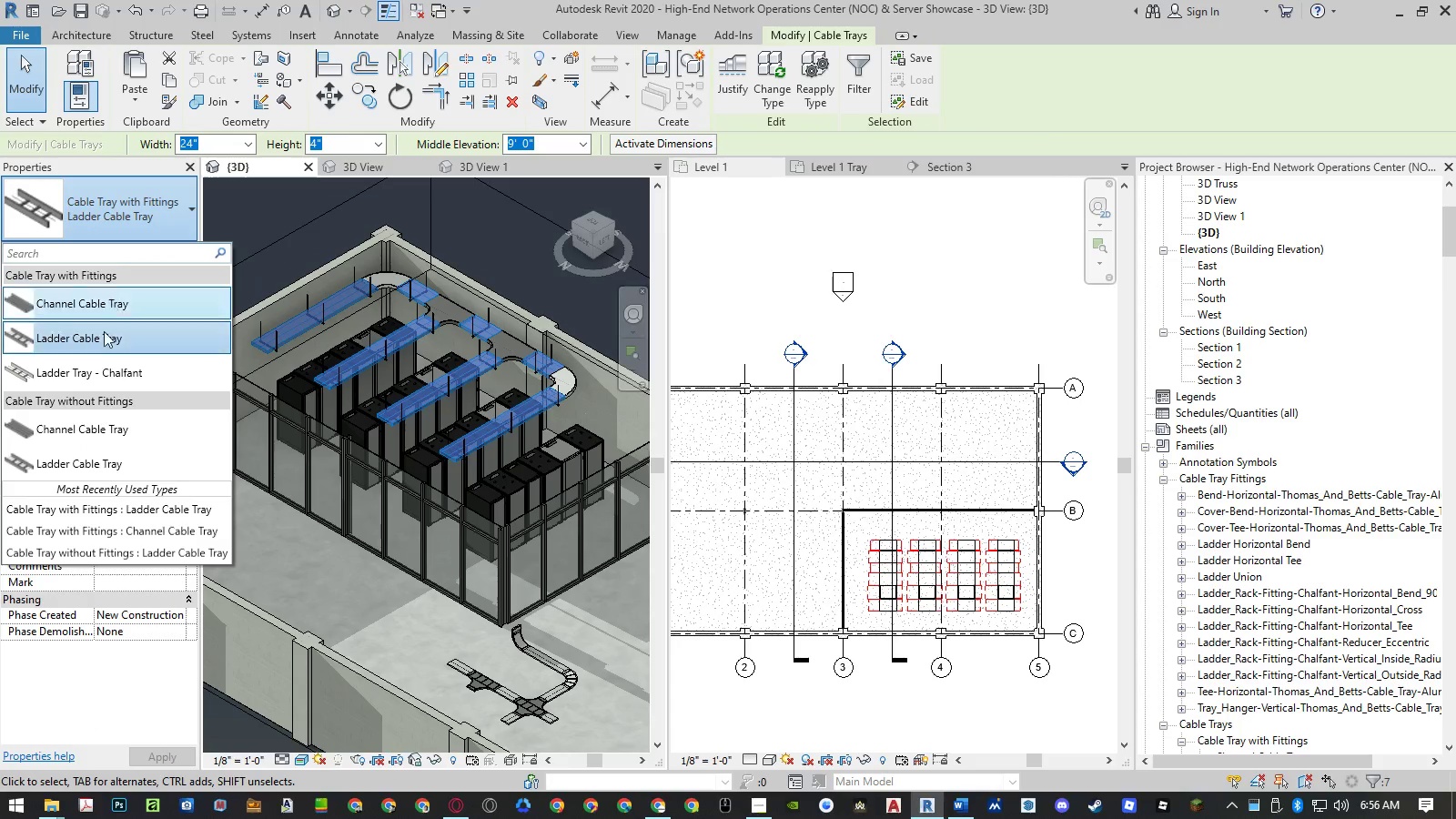 
left_click([99, 367])
 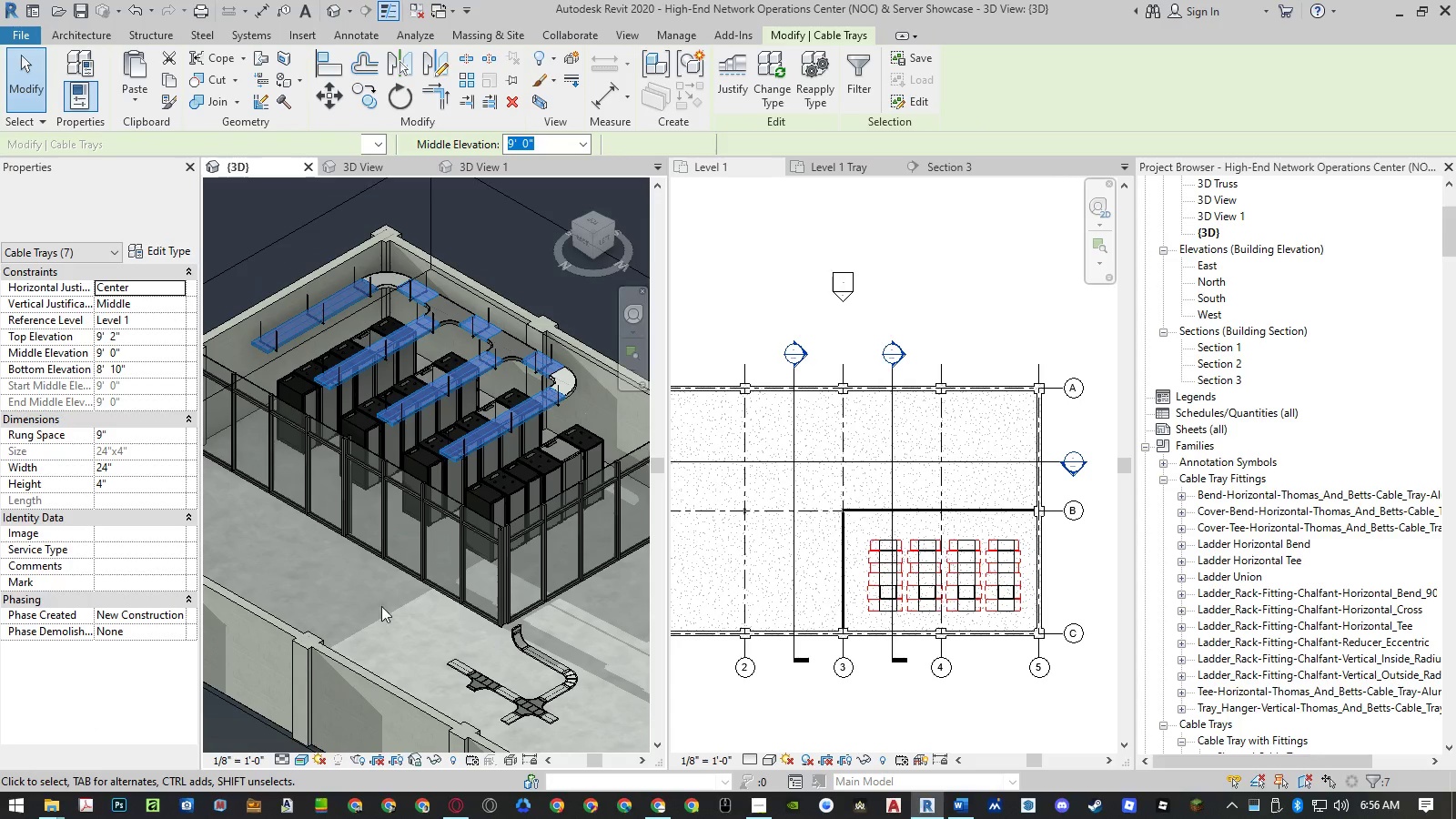 
left_click([526, 647])
 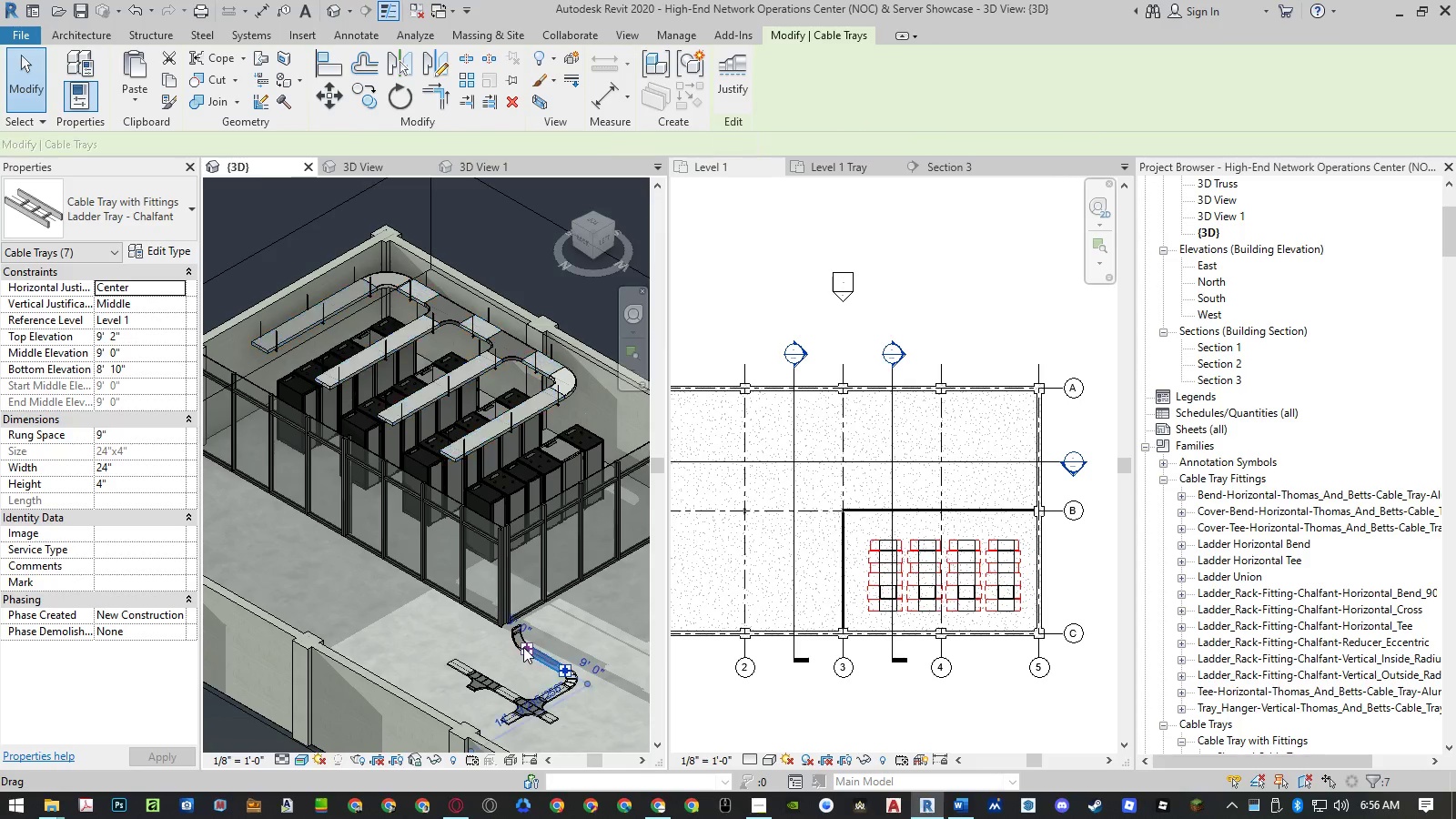 
right_click([523, 647])
 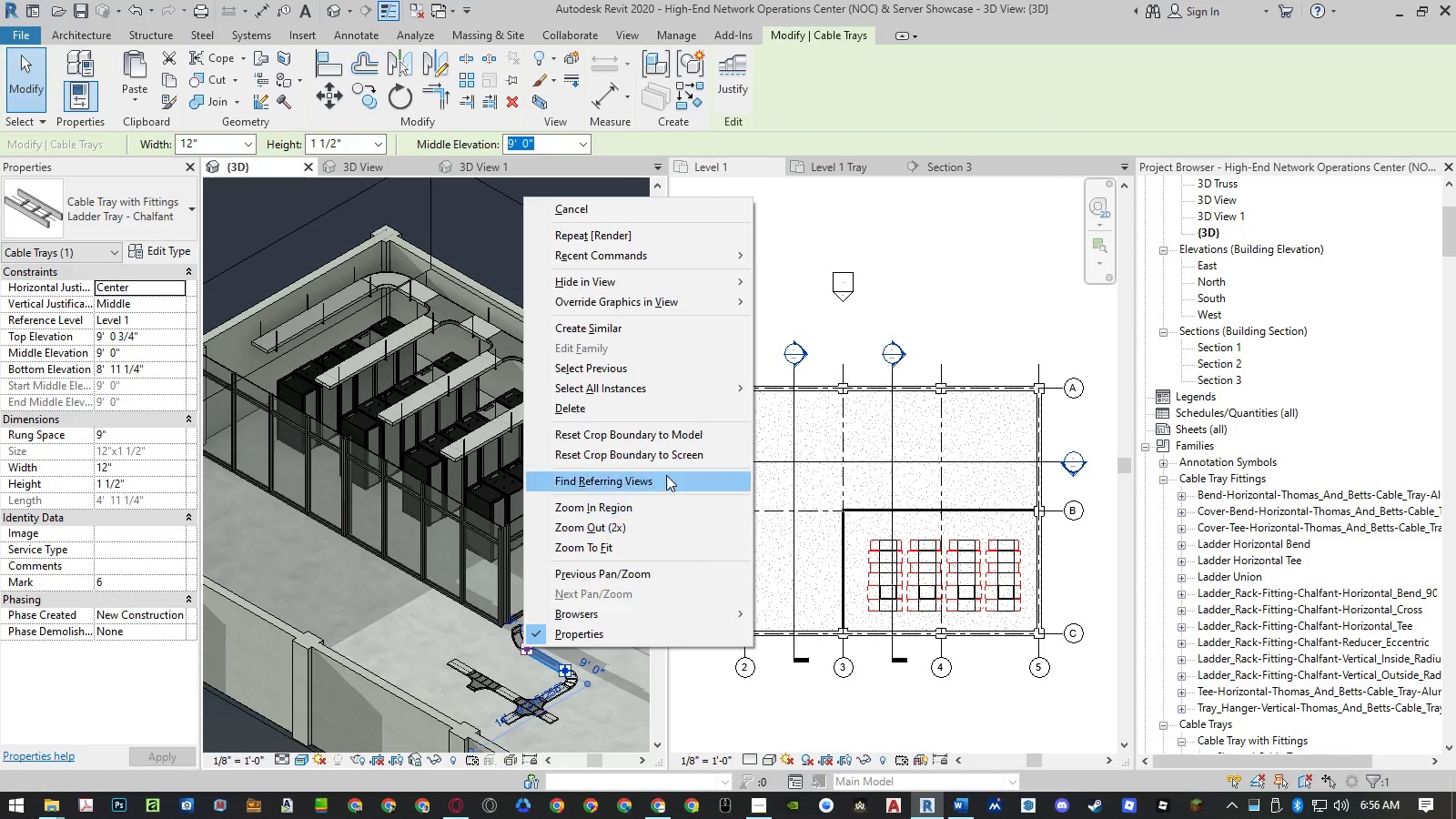 
mouse_move([695, 379])
 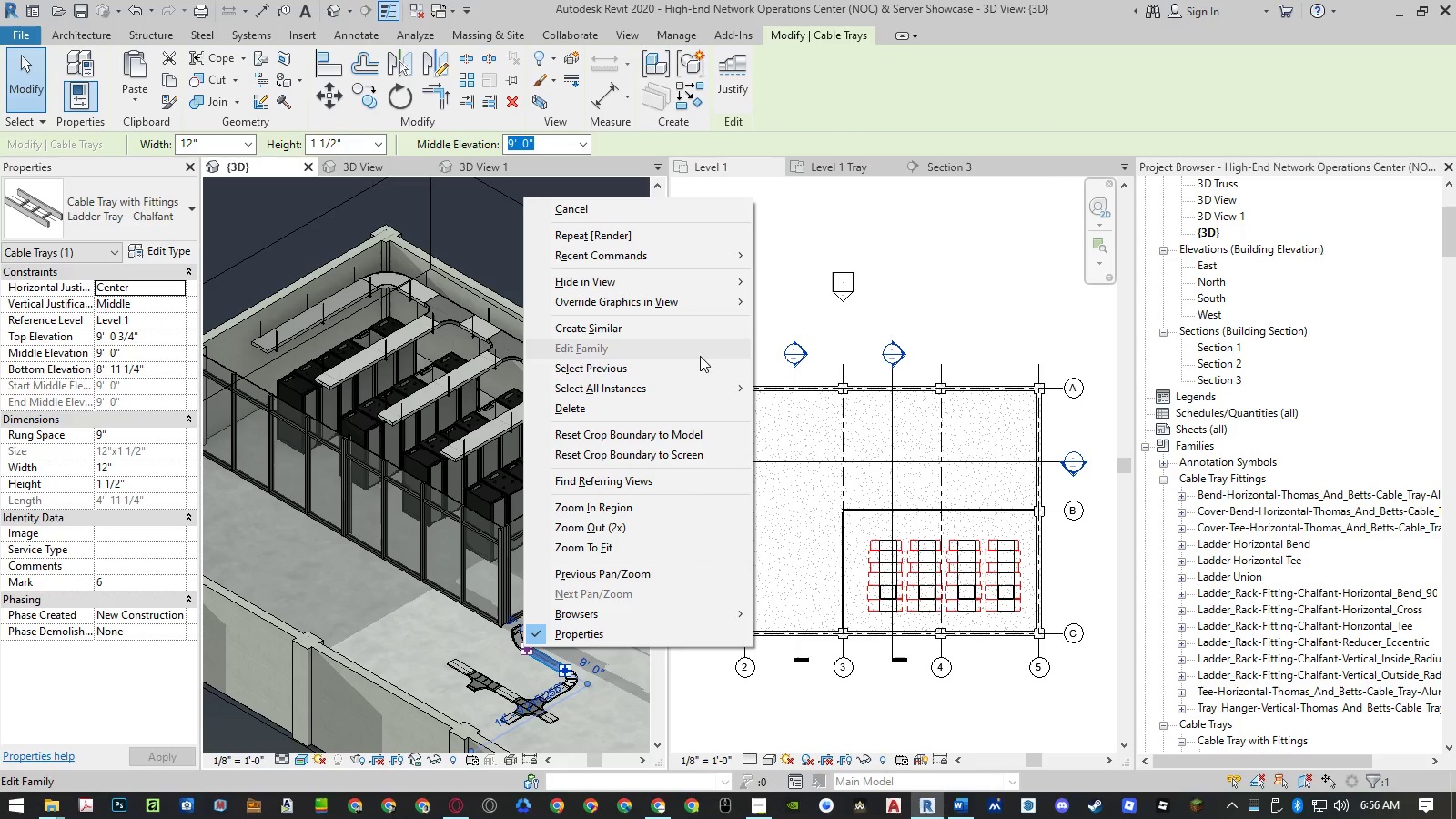 
left_click_drag(start_coordinate=[703, 375], to_coordinate=[704, 379])
 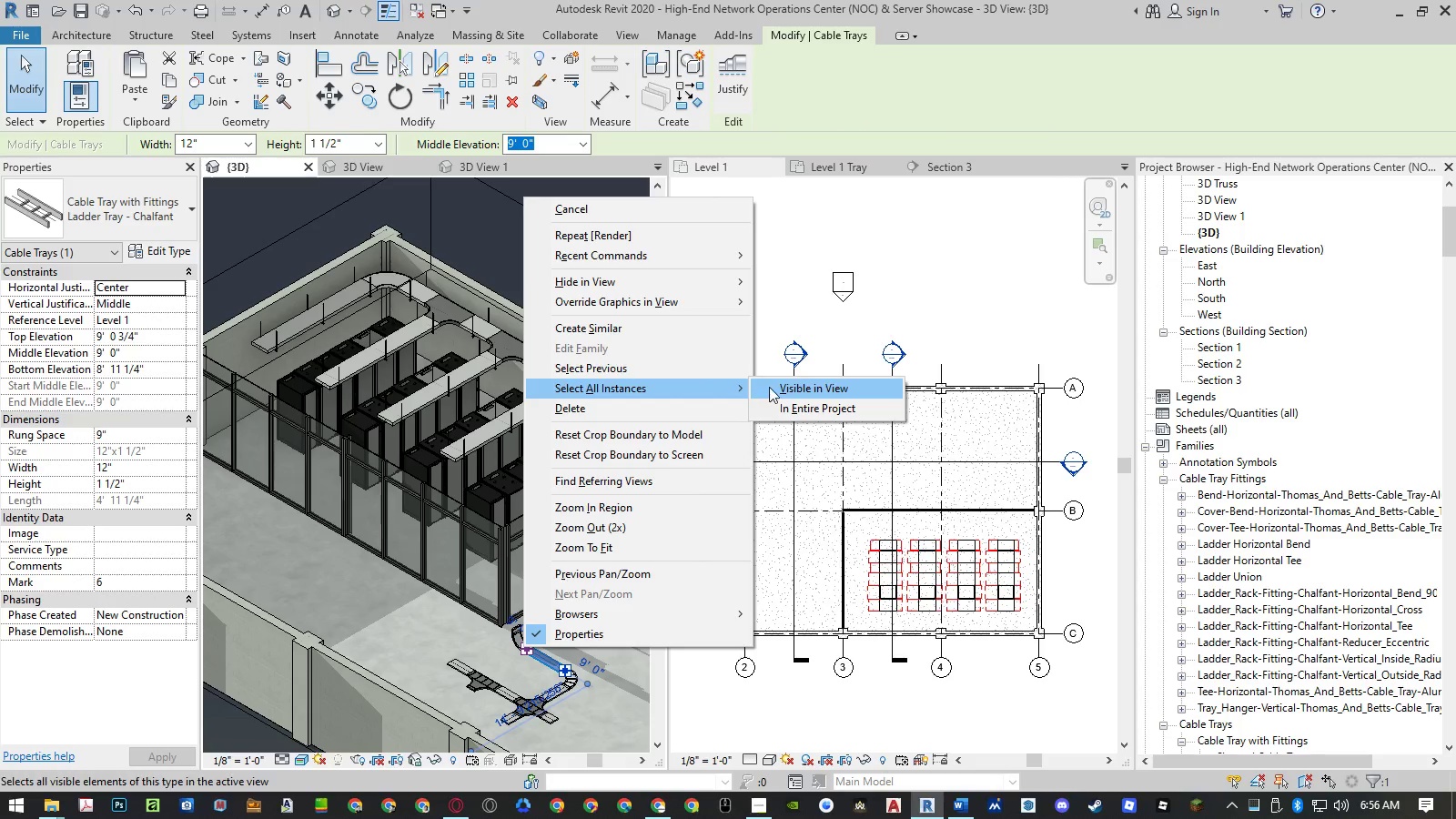 
left_click([774, 387])
 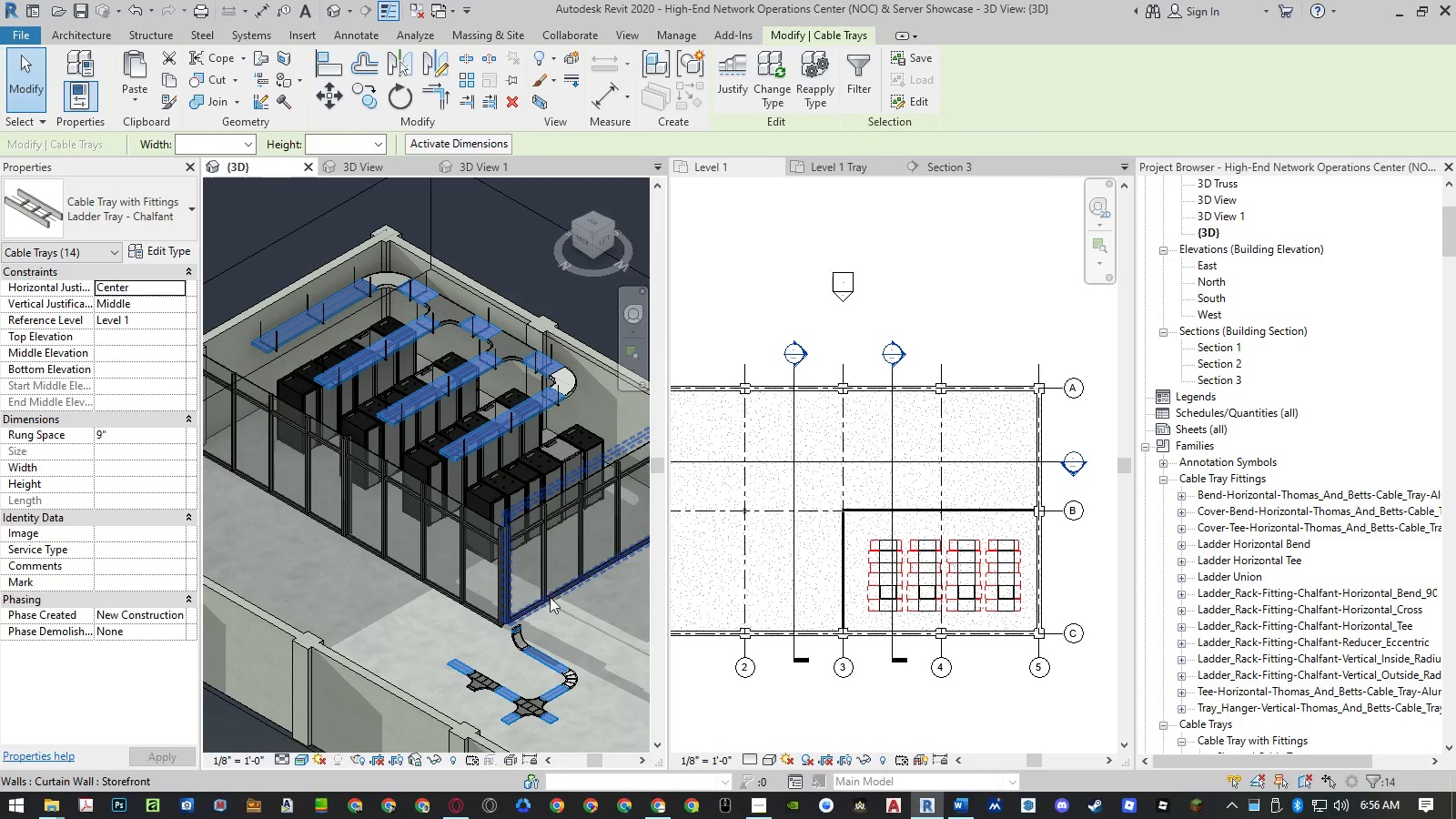 
key(Escape)
 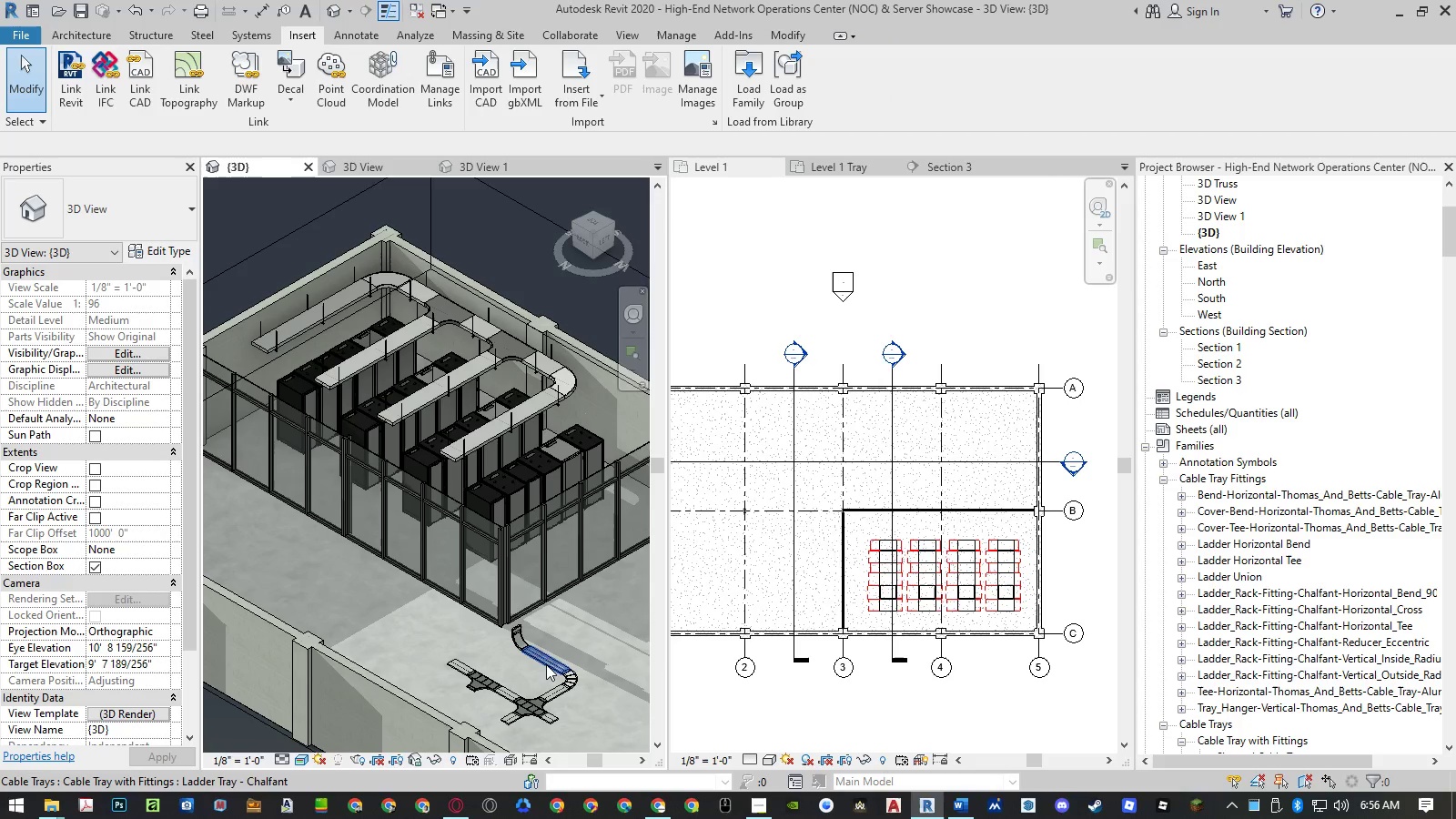 
scroll: coordinate [523, 634], scroll_direction: up, amount: 3.0
 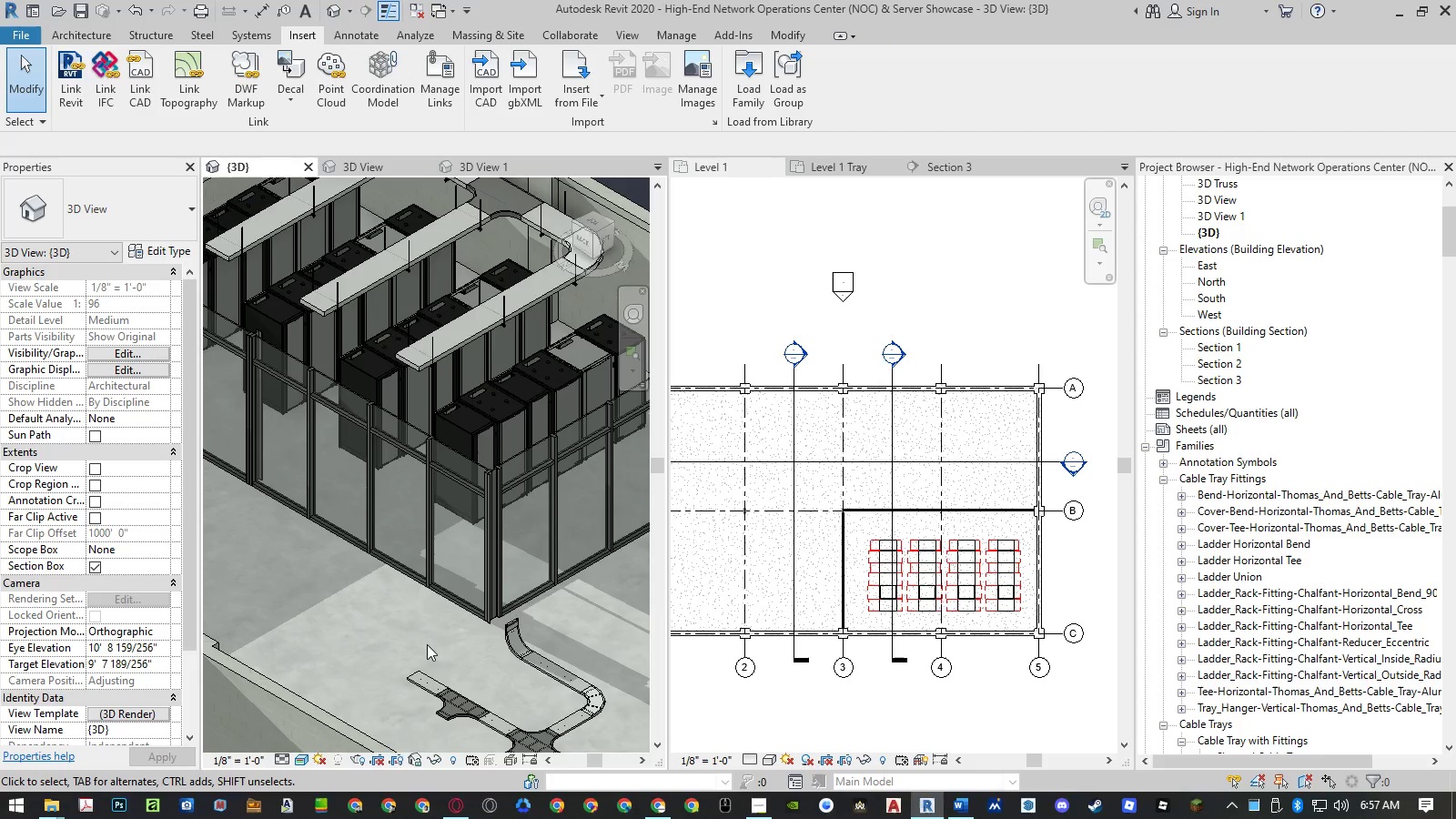 
scroll: coordinate [427, 645], scroll_direction: down, amount: 2.0
 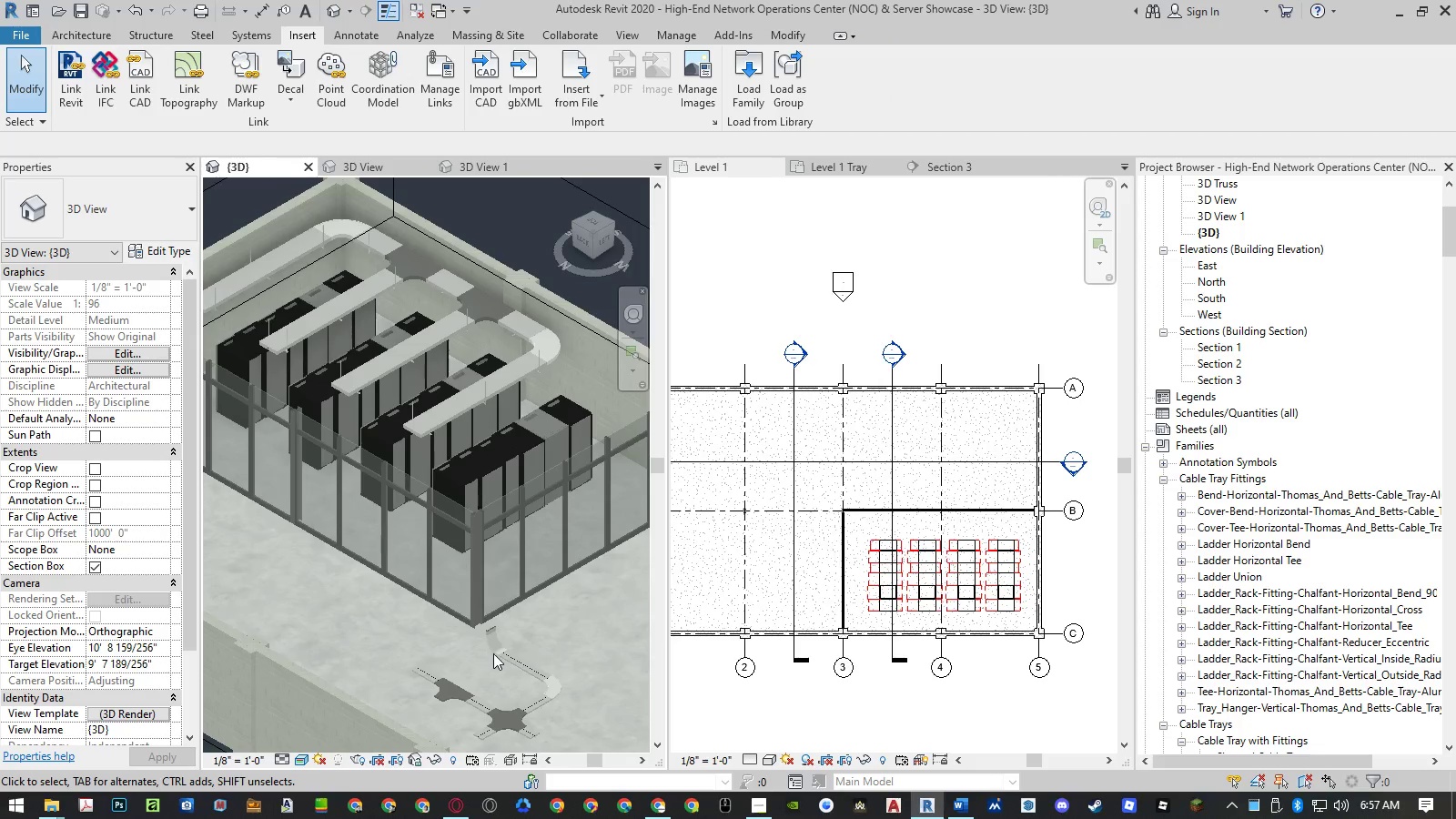 
scroll: coordinate [491, 613], scroll_direction: none, amount: 0.0
 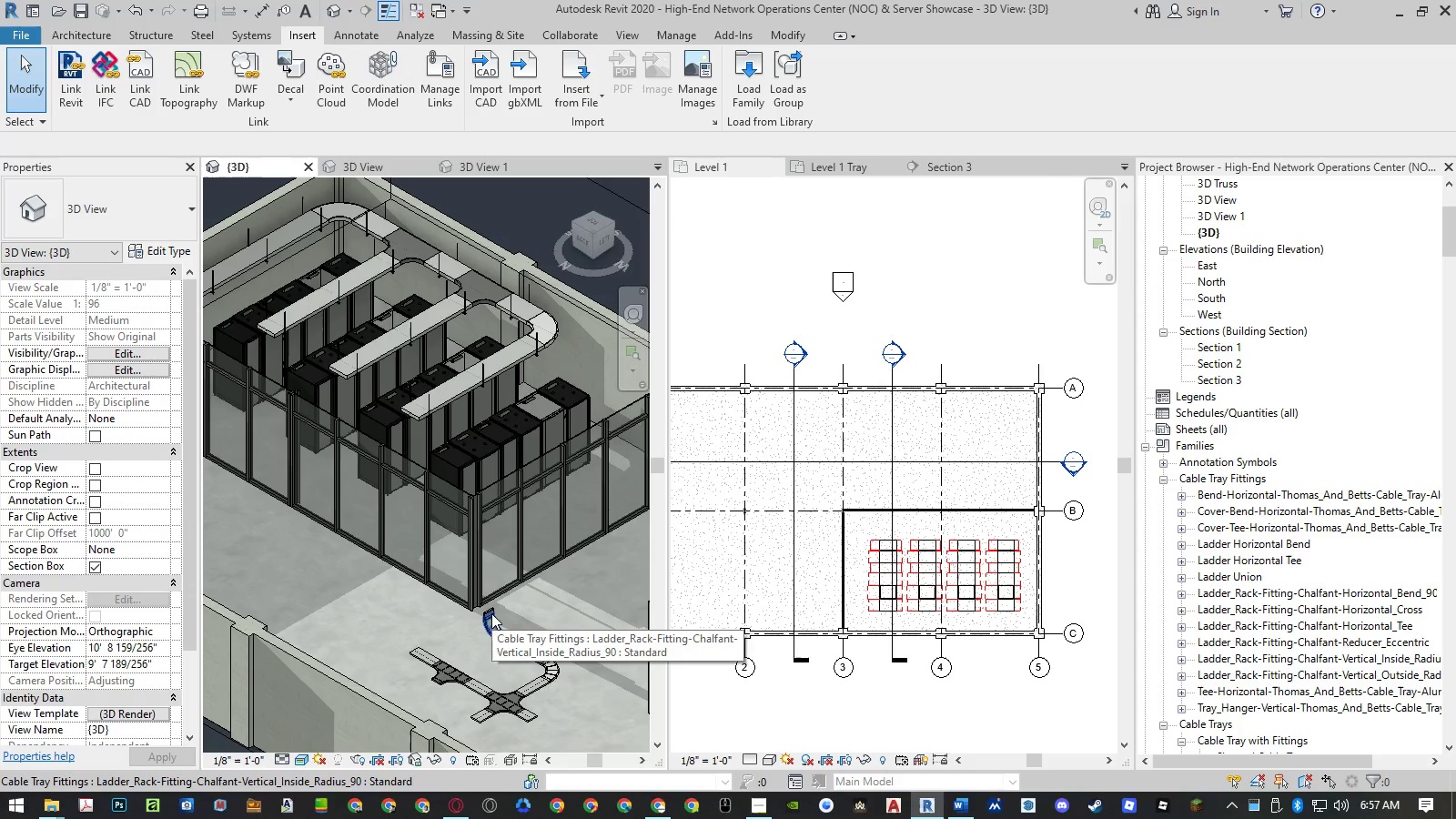 
scroll: coordinate [491, 613], scroll_direction: up, amount: 5.0
 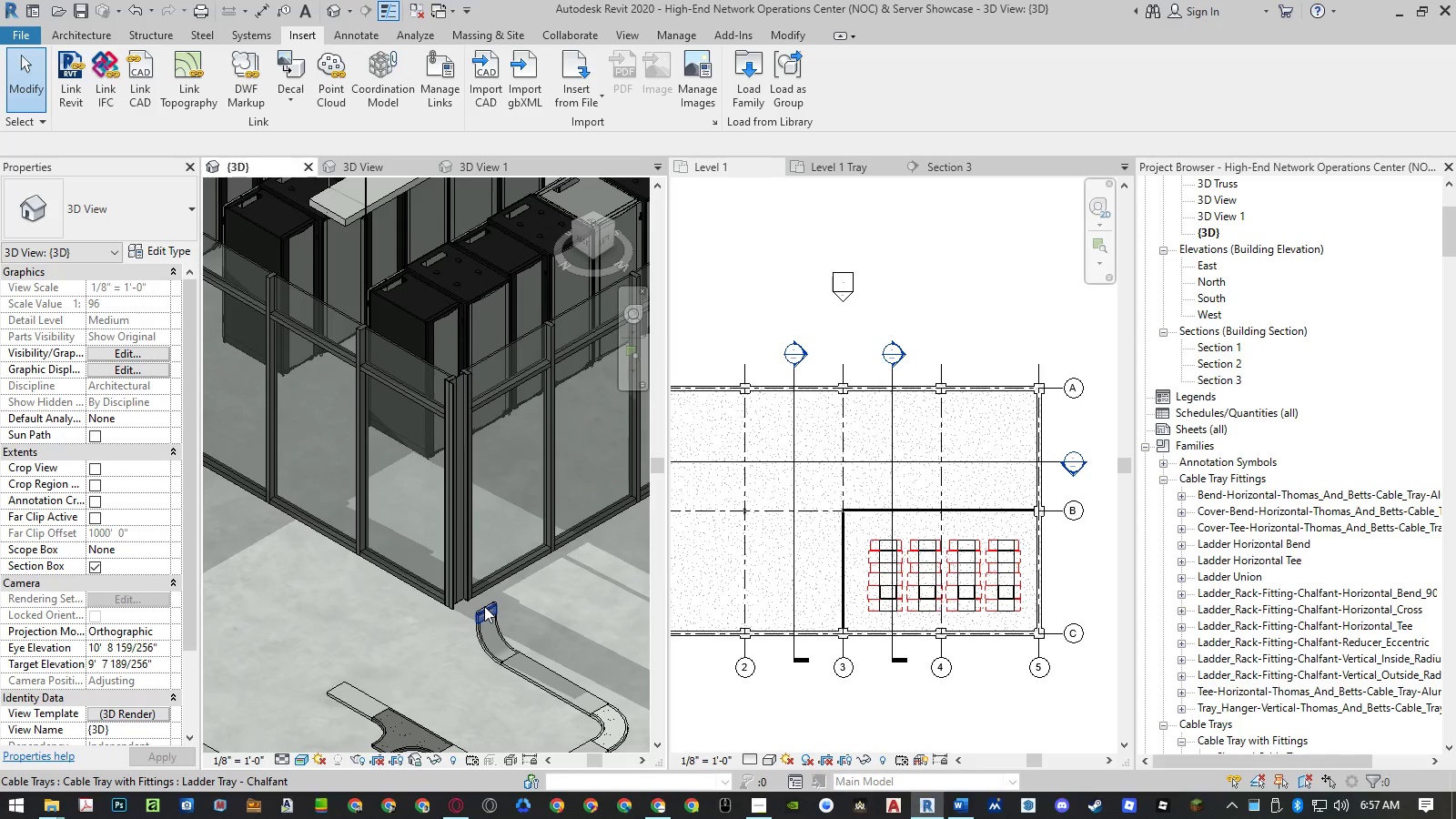 
scroll: coordinate [450, 470], scroll_direction: down, amount: 13.0
 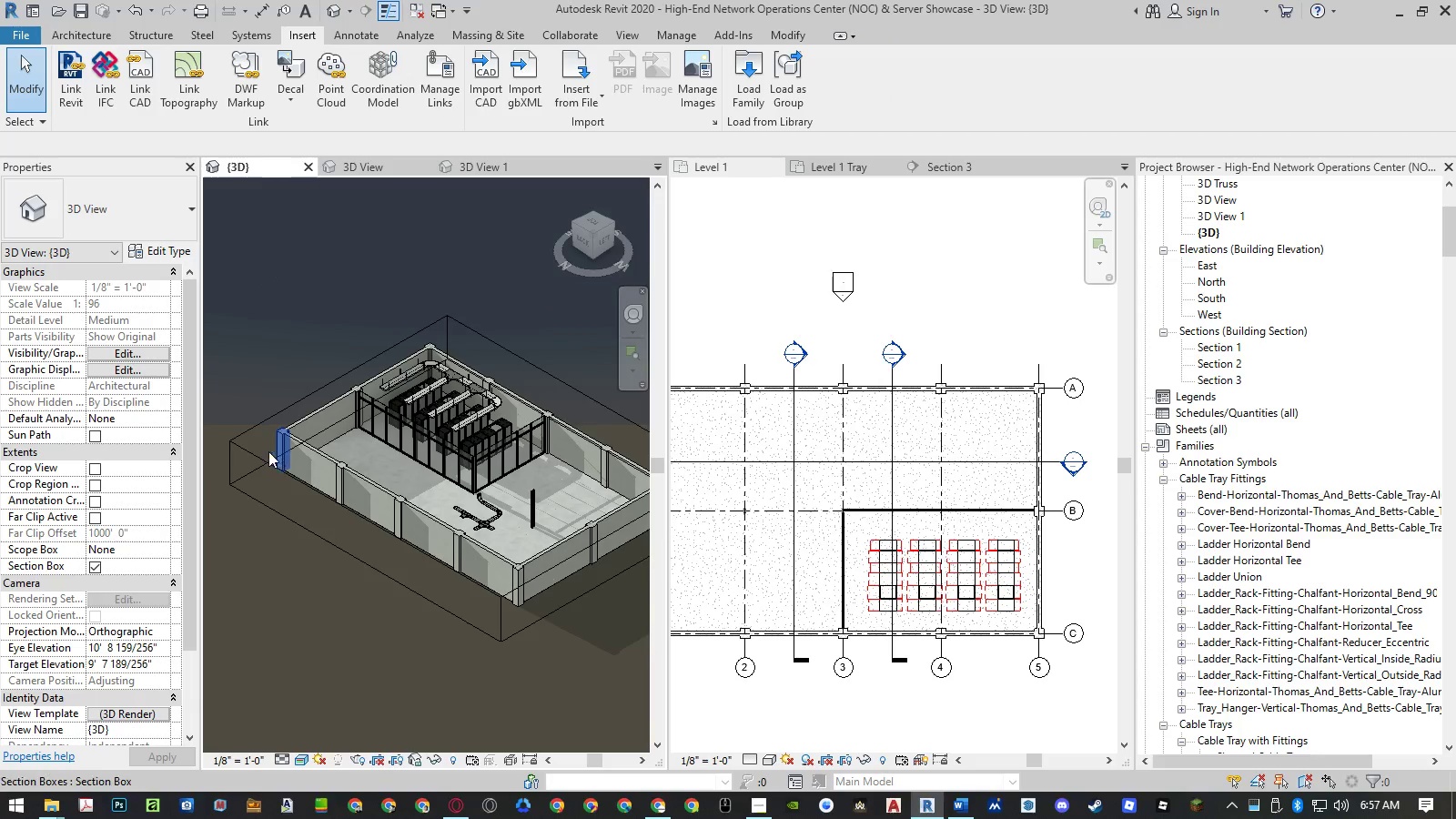 
left_click([245, 450])
 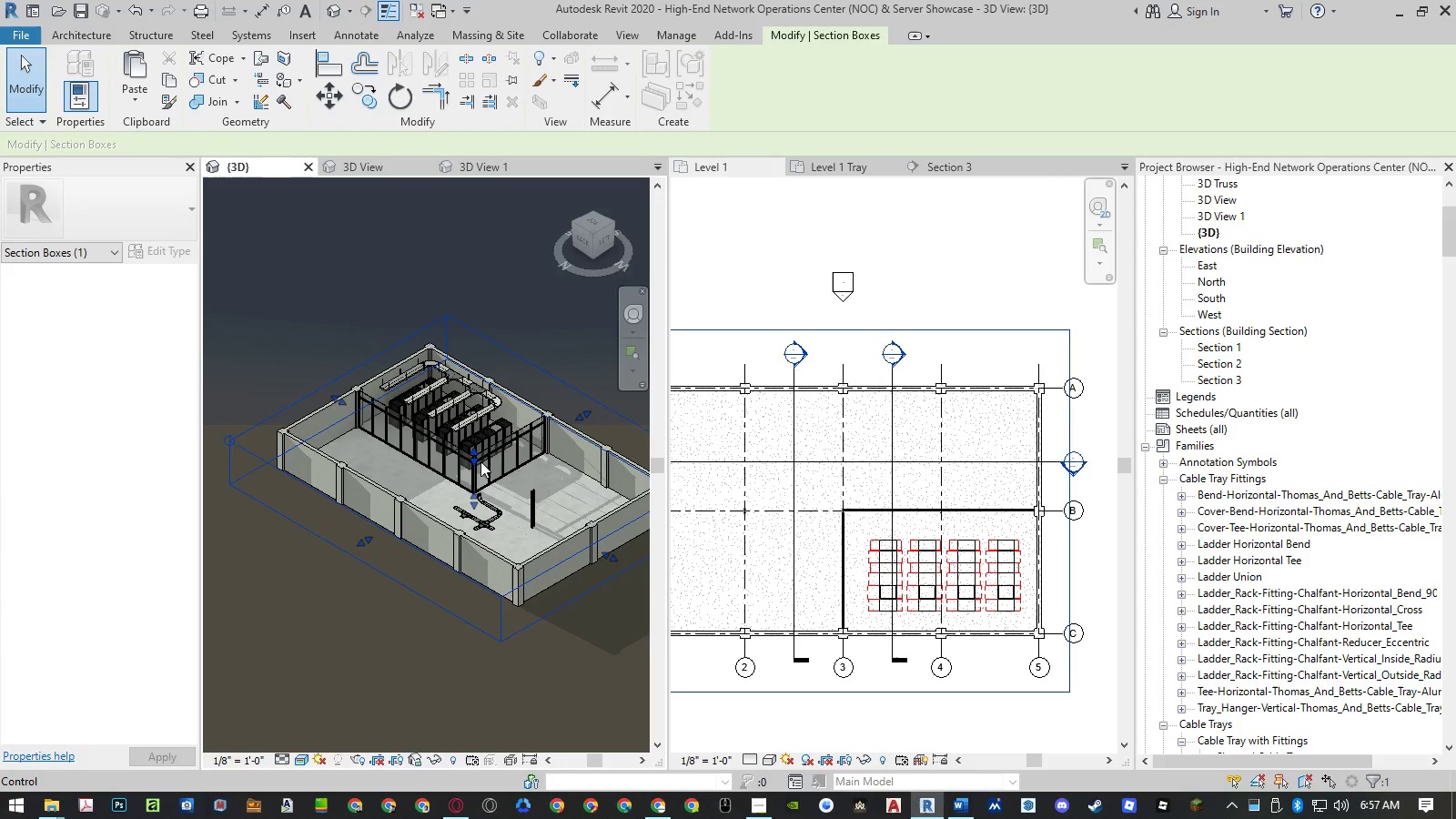 
left_click_drag(start_coordinate=[476, 460], to_coordinate=[476, 410])
 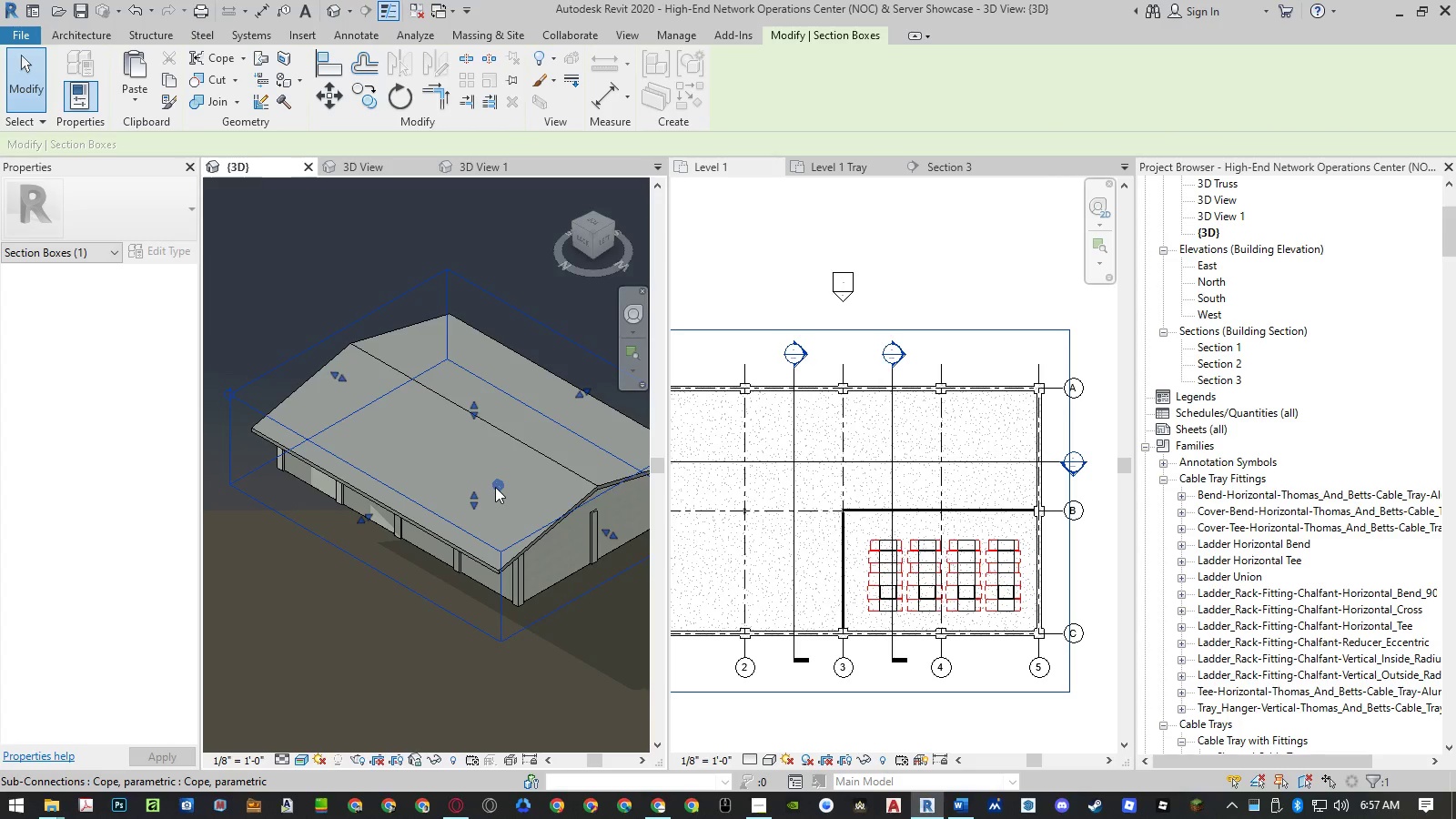 
key(Control+ControlLeft)
 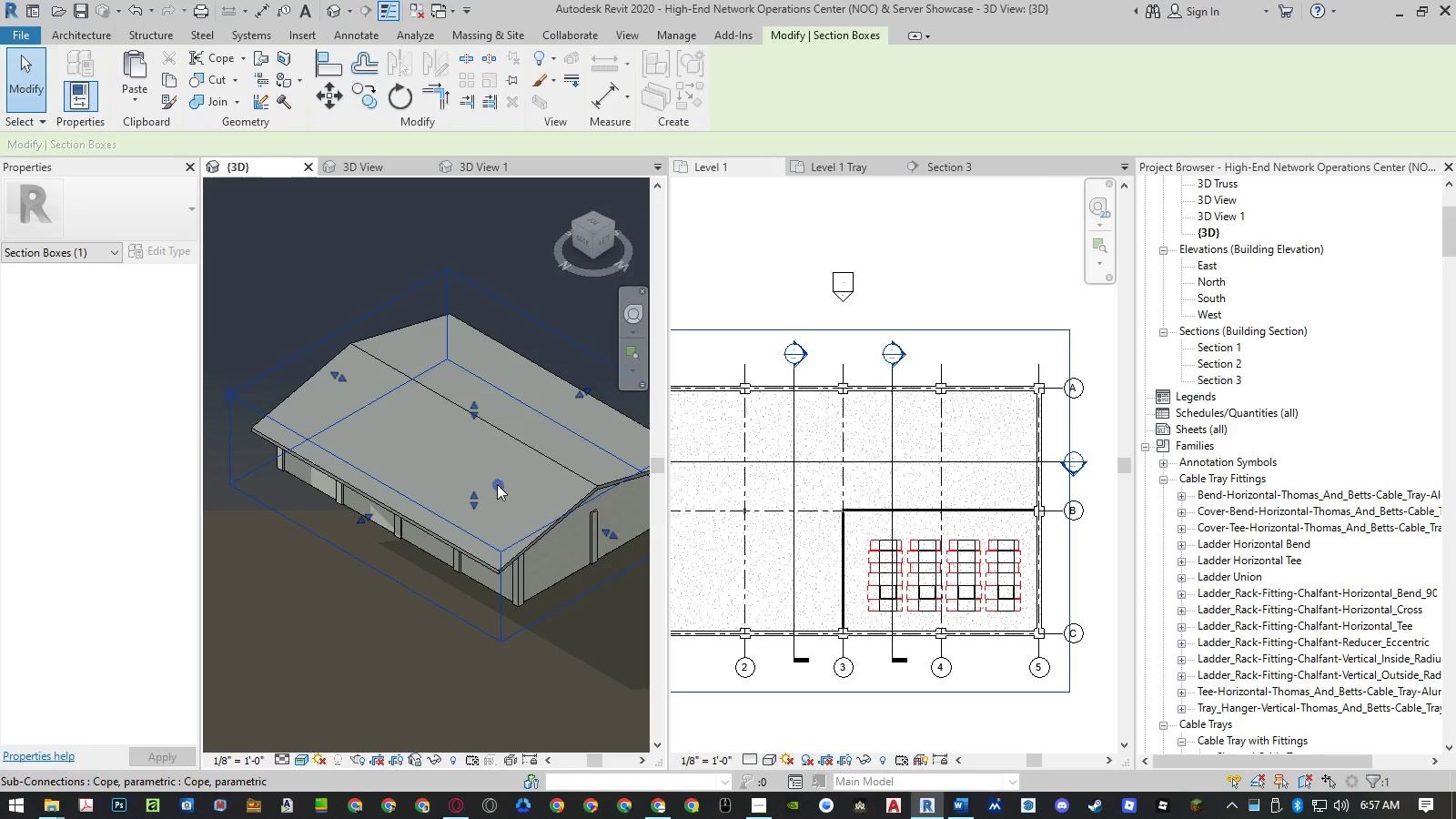 
key(Control+Z)
 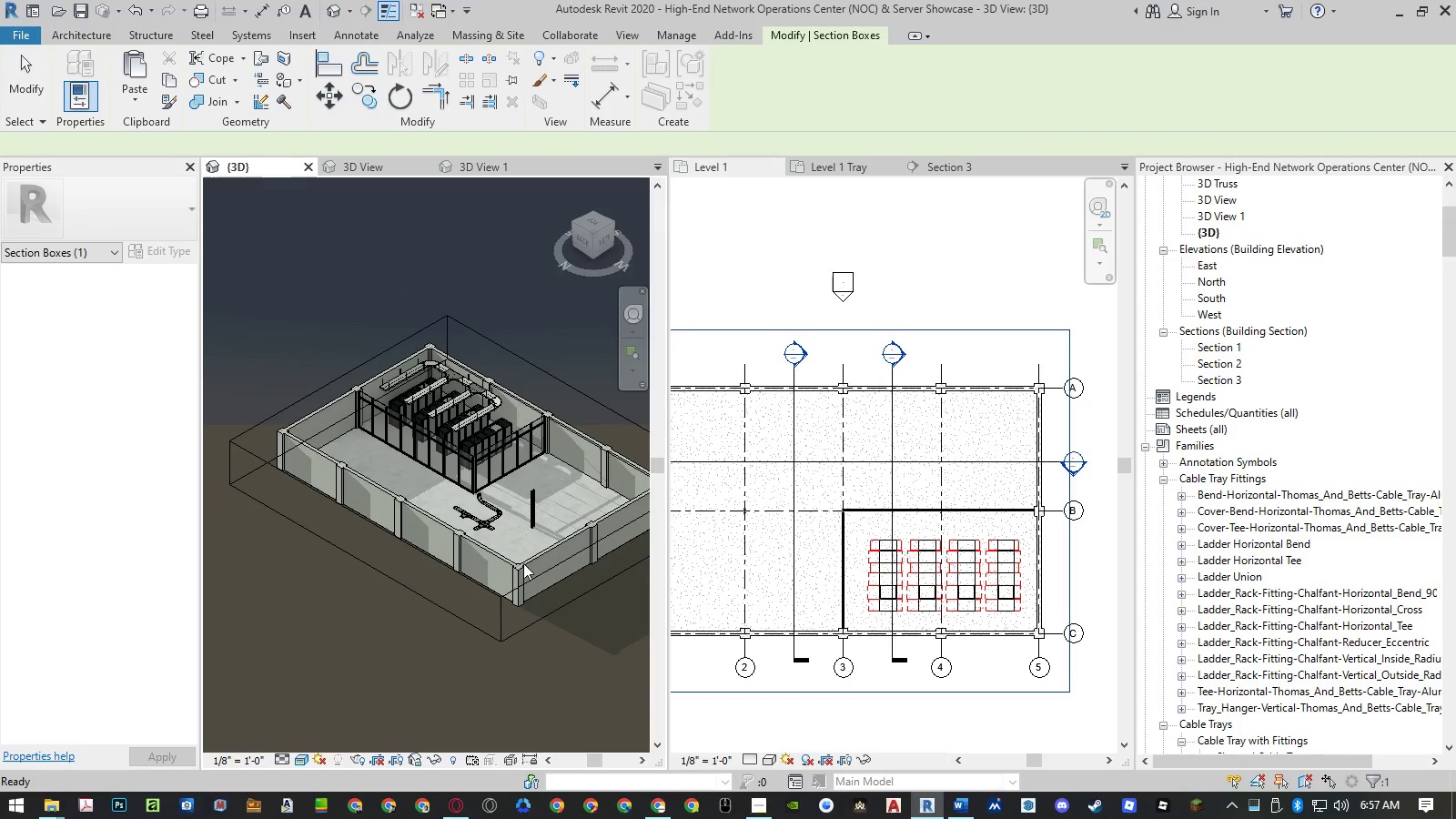 
scroll: coordinate [480, 519], scroll_direction: up, amount: 15.0
 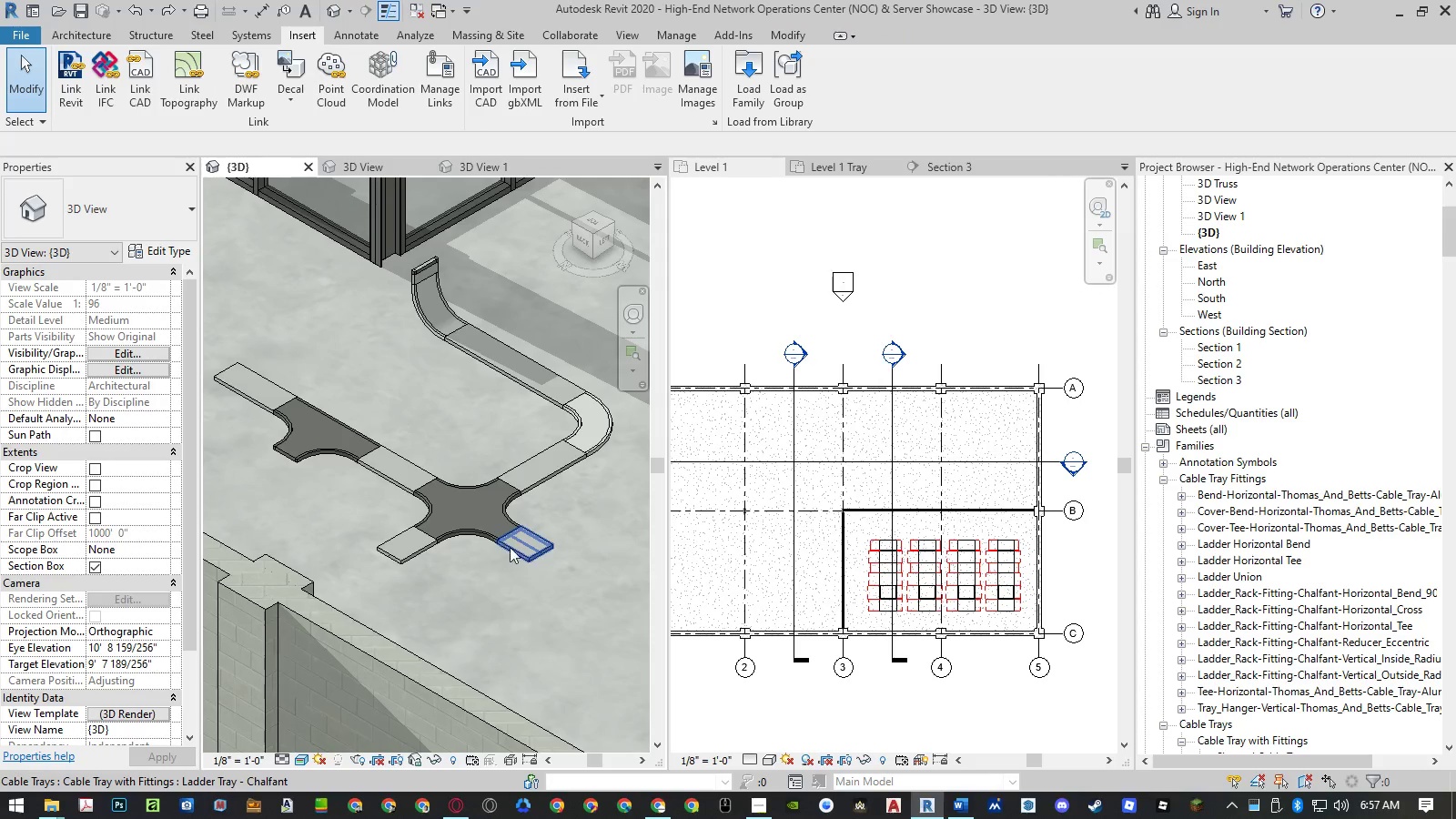 
left_click([511, 549])
 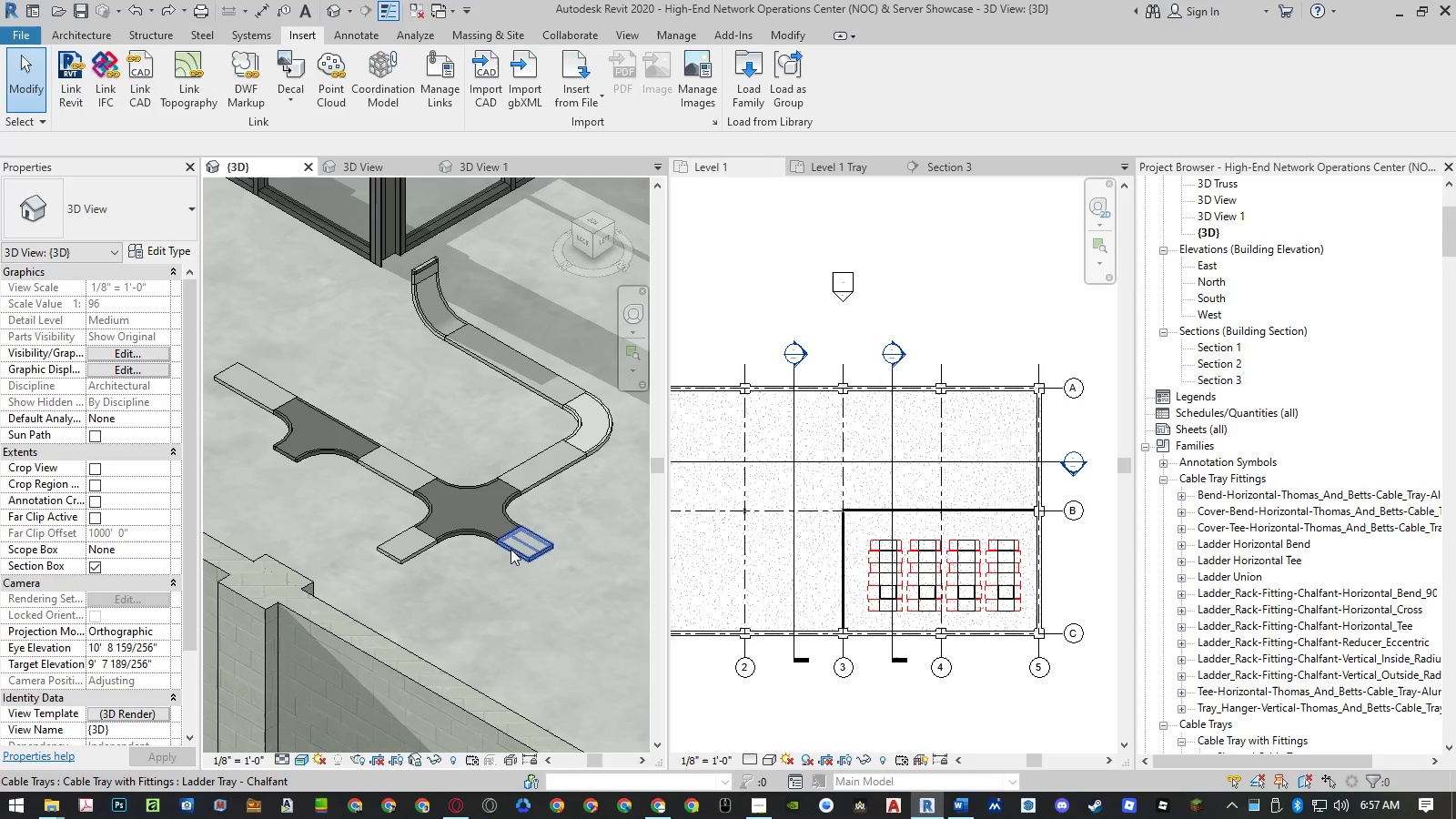 
key(Delete)
 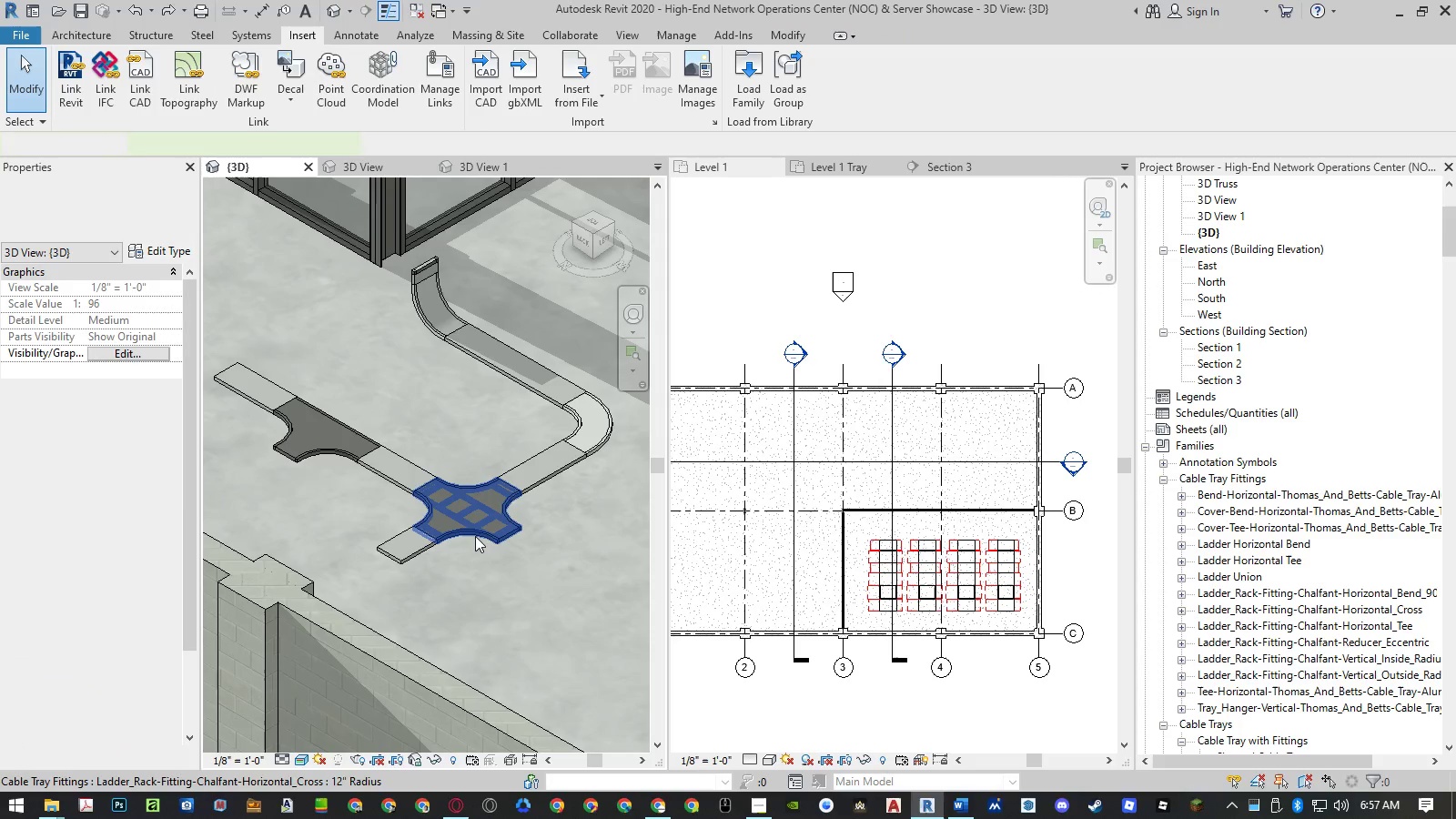 
left_click([475, 535])
 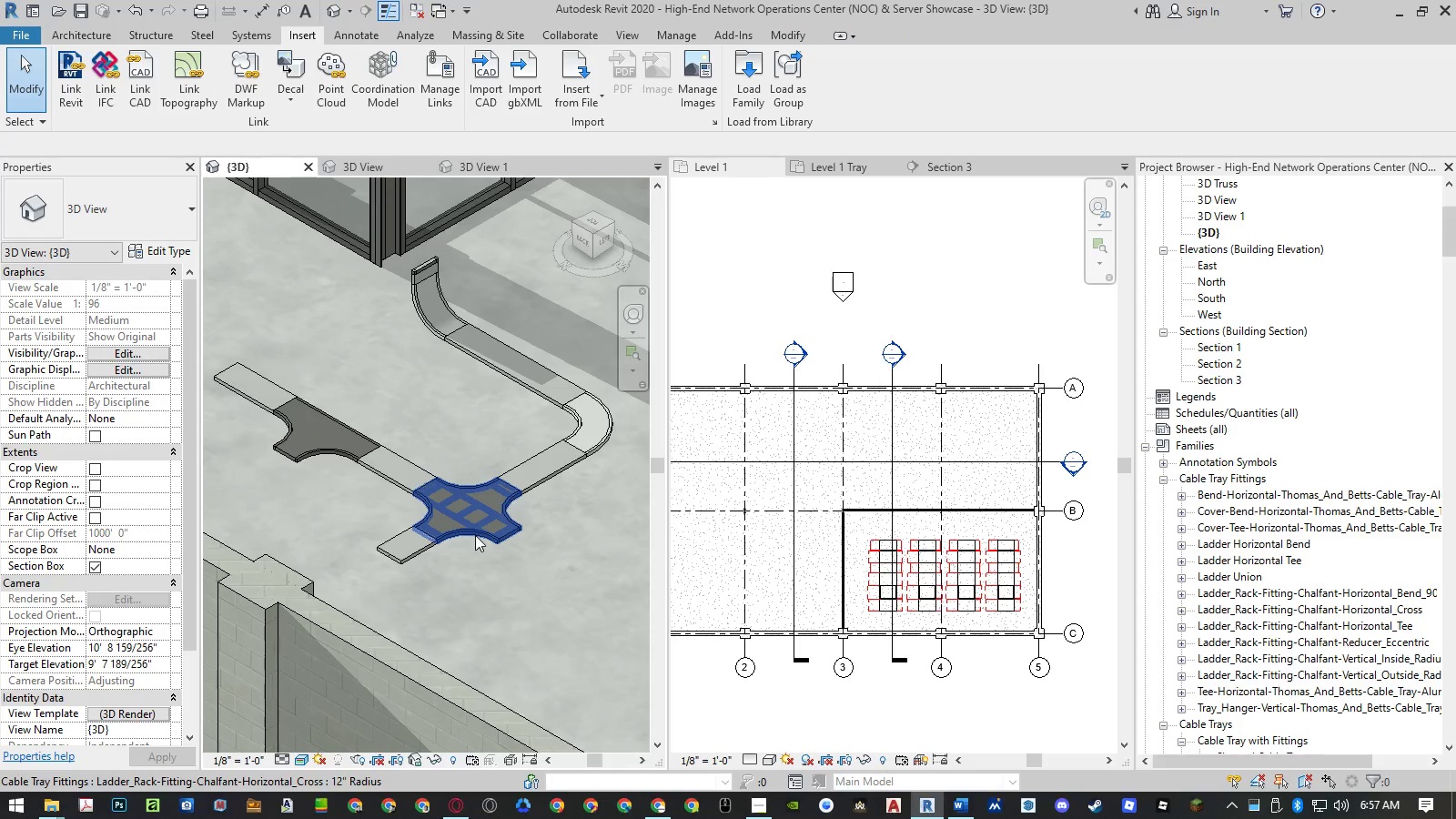 
key(Delete)
 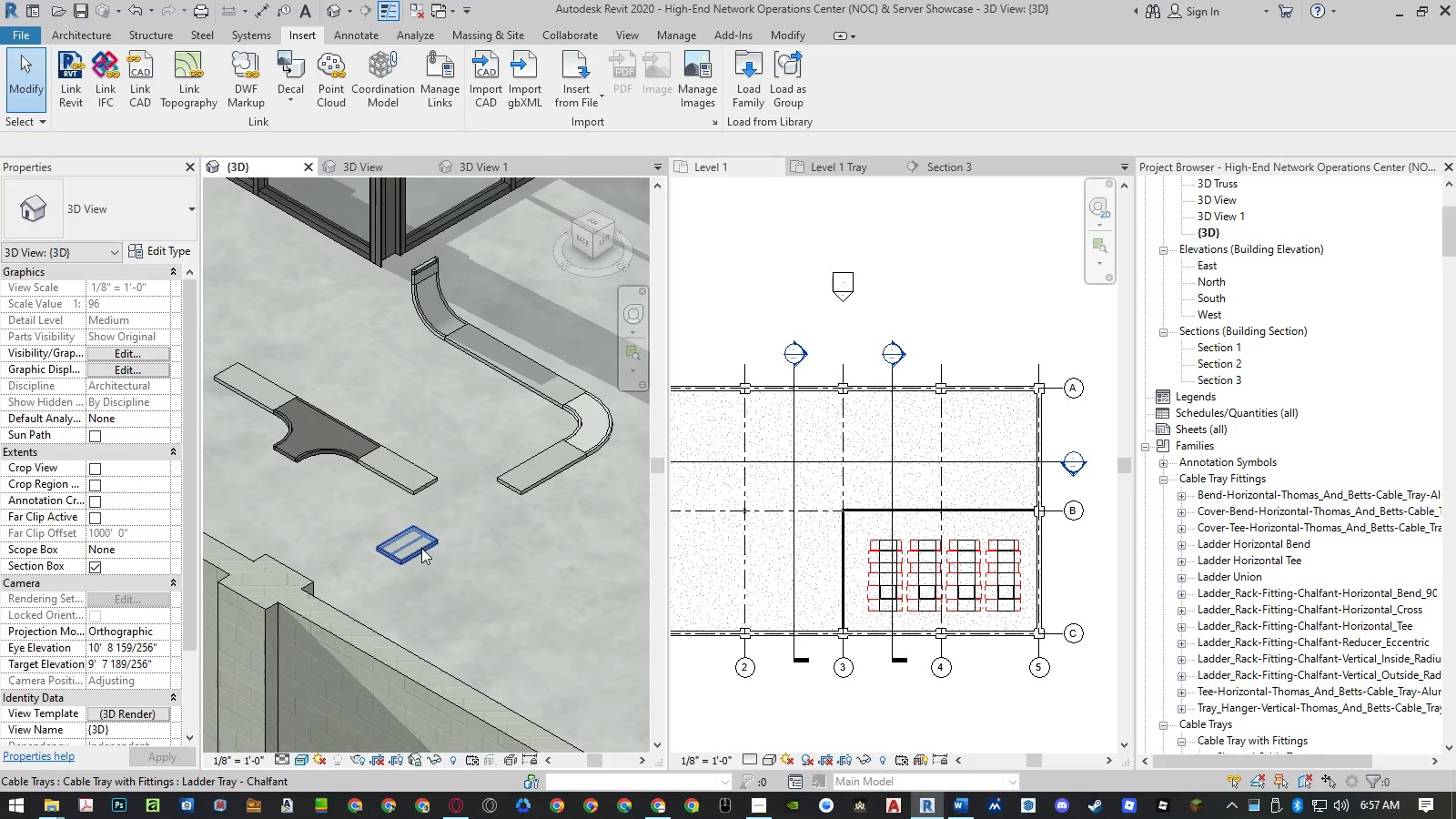 
left_click([420, 549])
 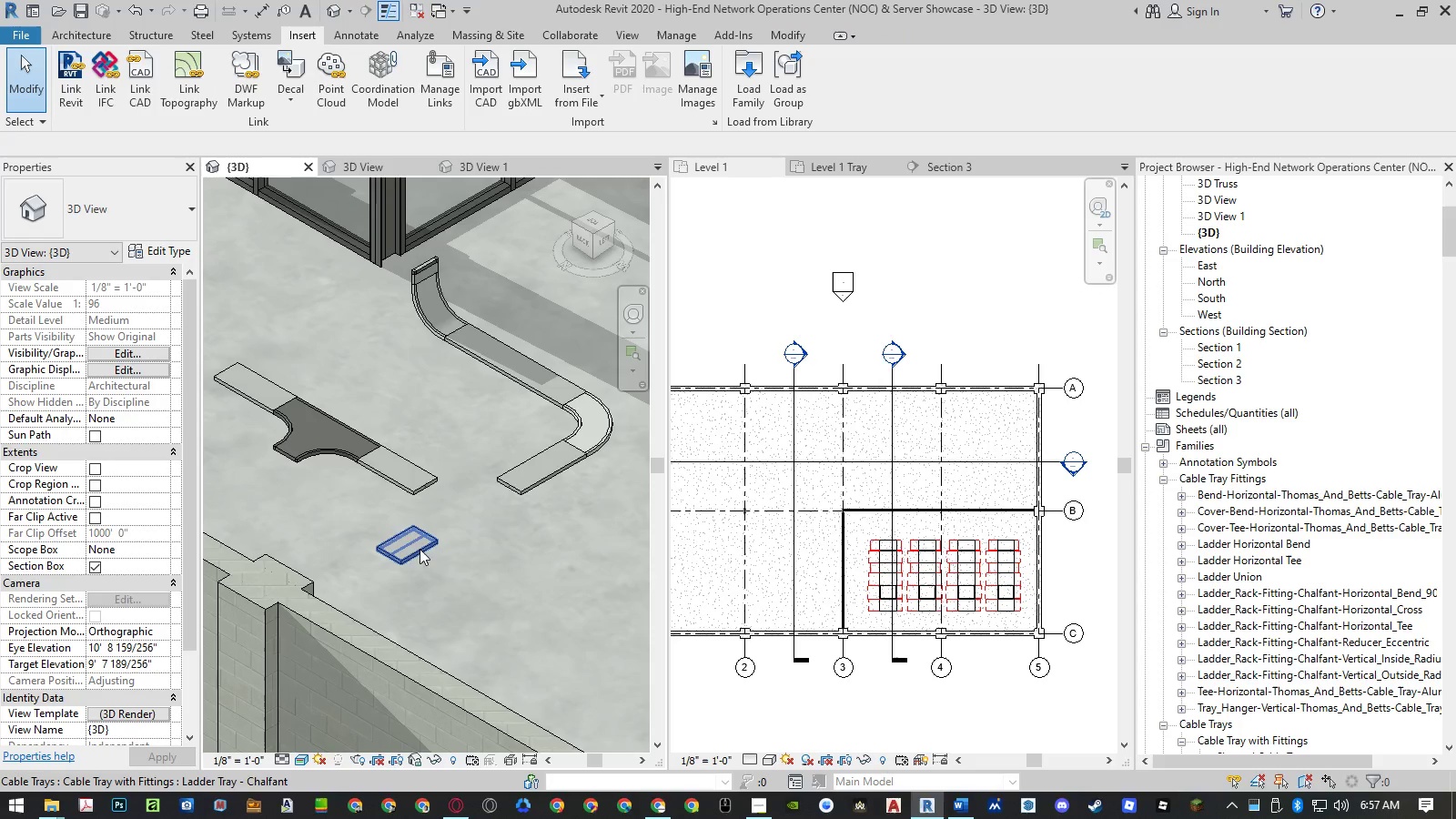 
key(Delete)
 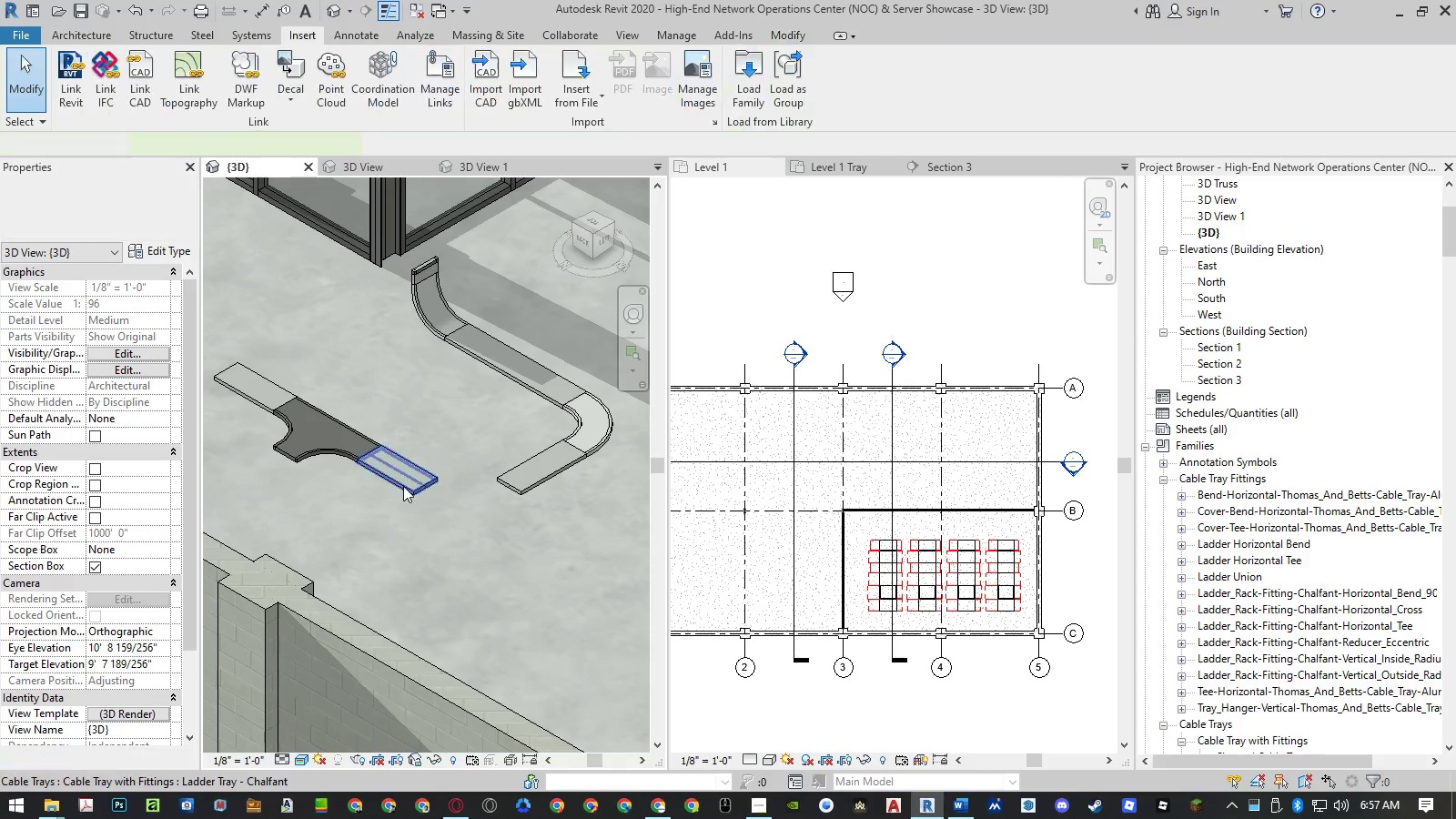 
left_click([403, 486])
 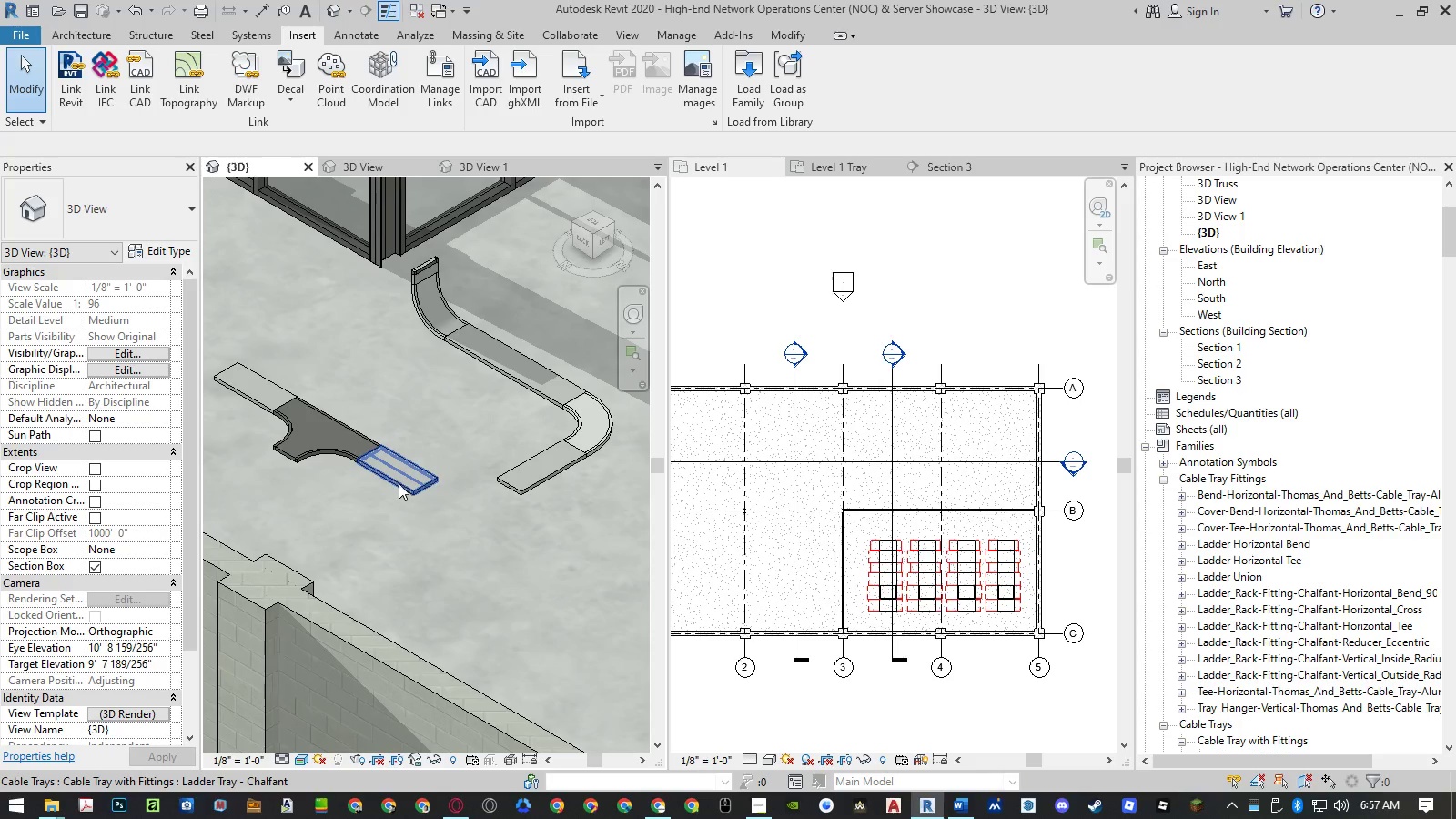 
key(Delete)
 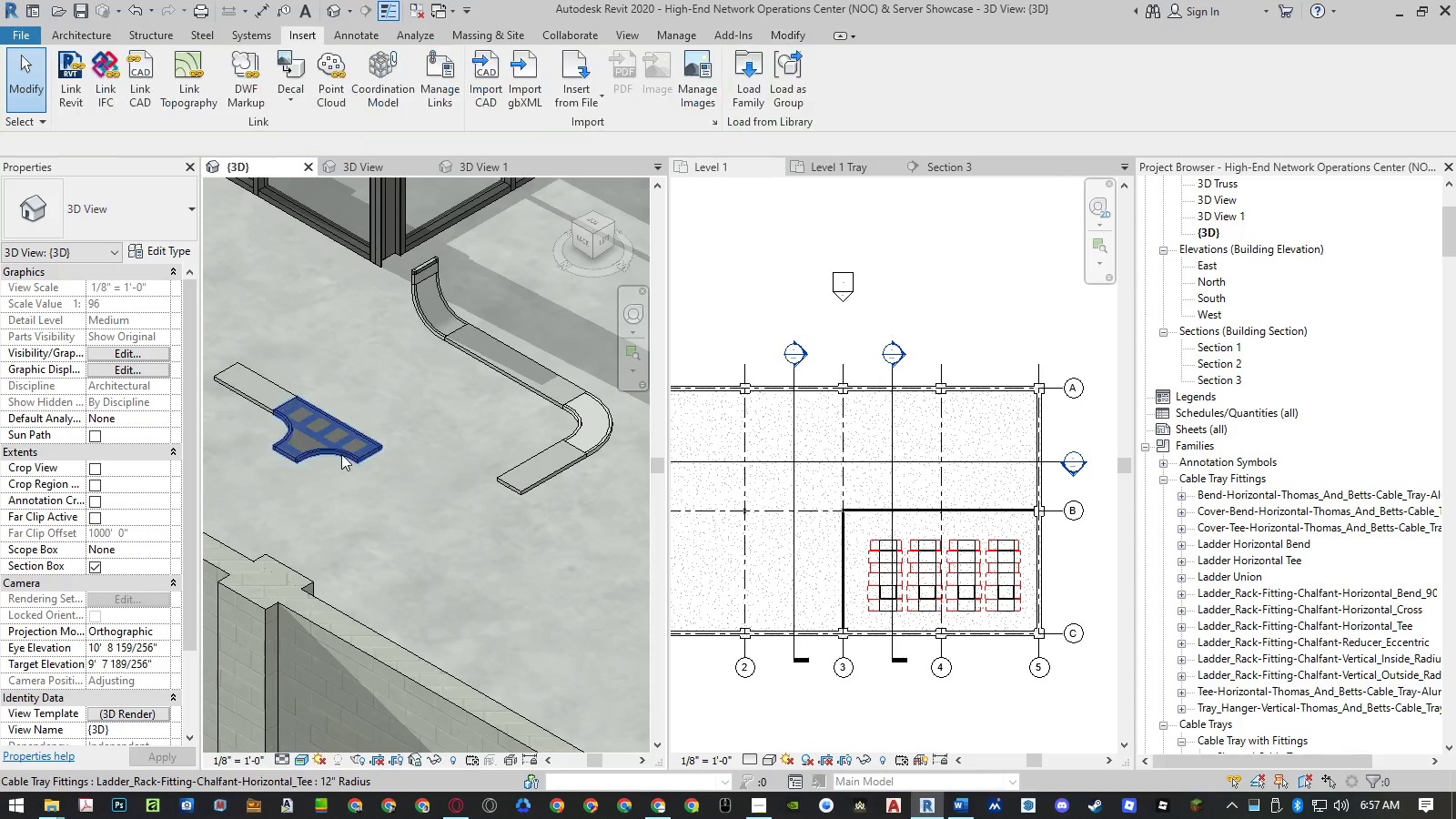 
left_click([341, 454])
 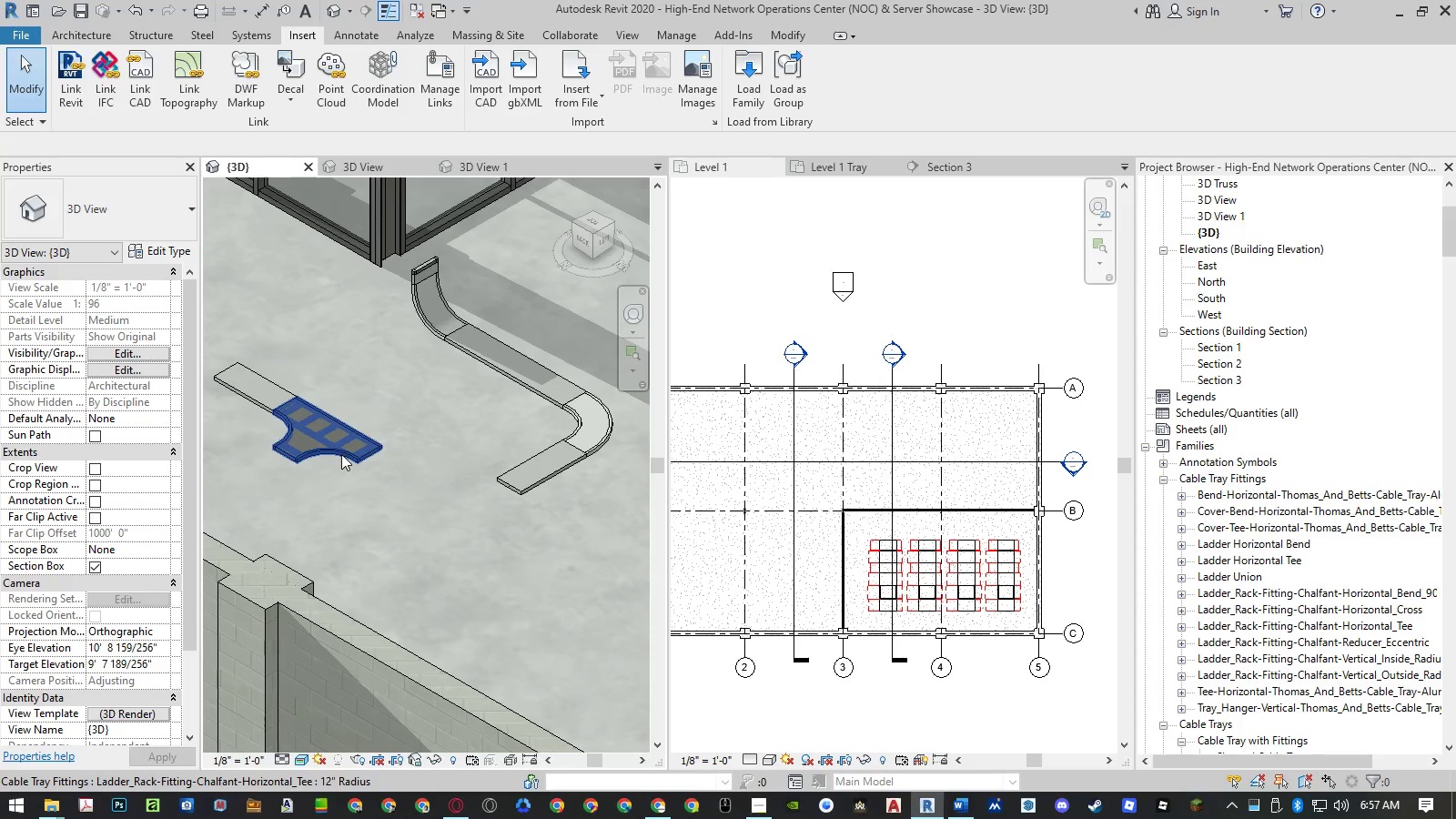 
key(Delete)
 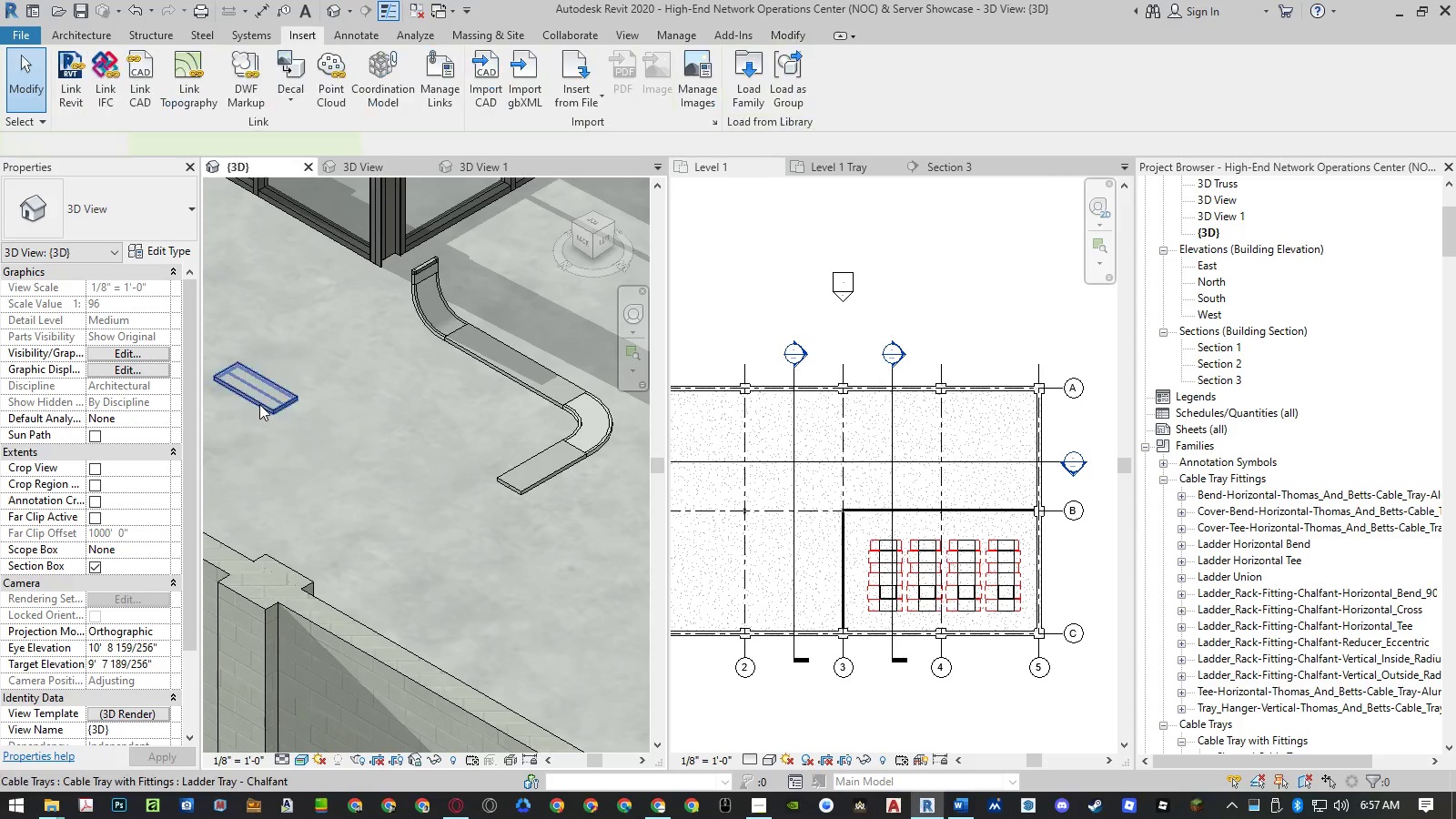 
left_click([259, 404])
 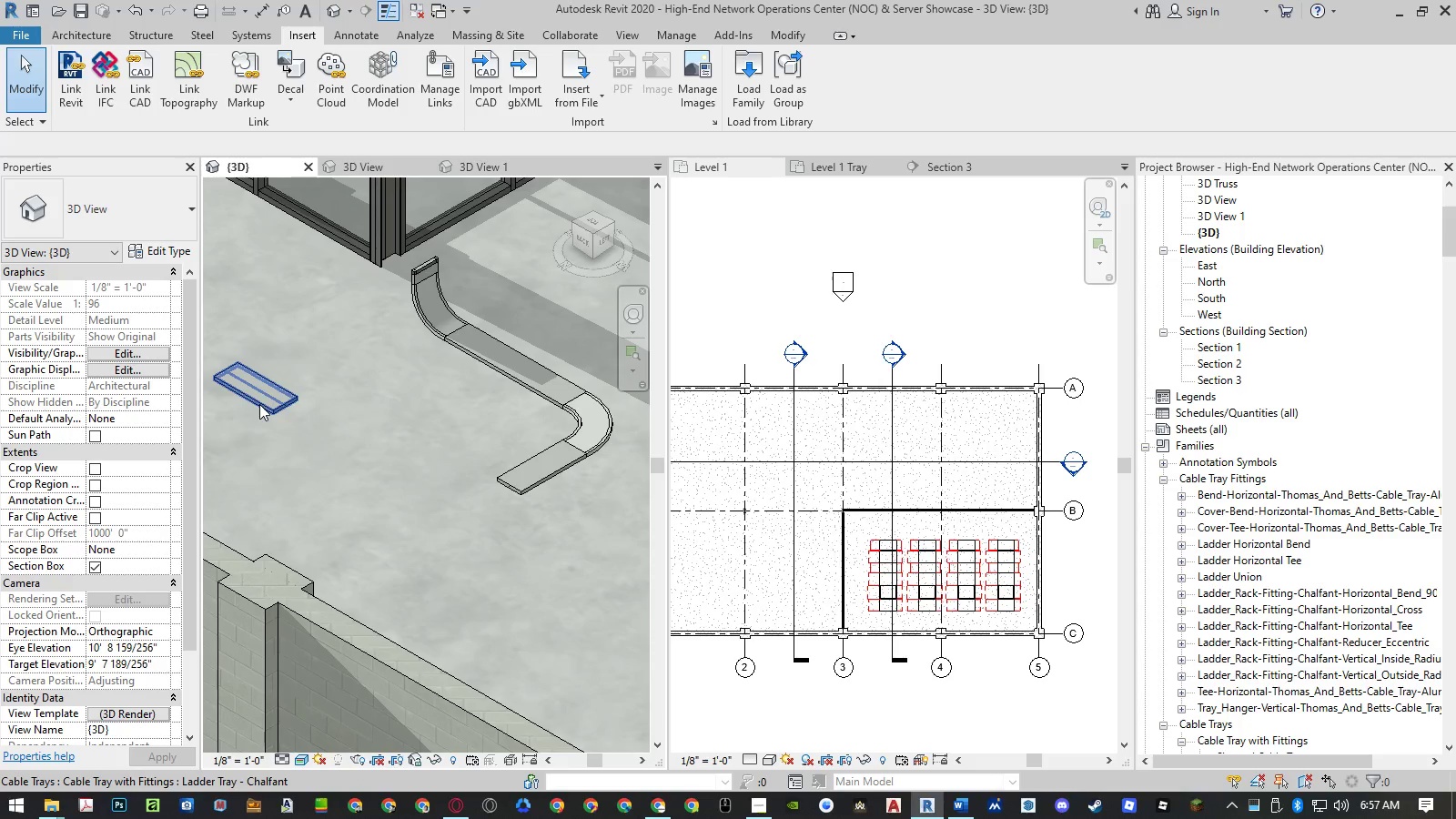 
key(Delete)
 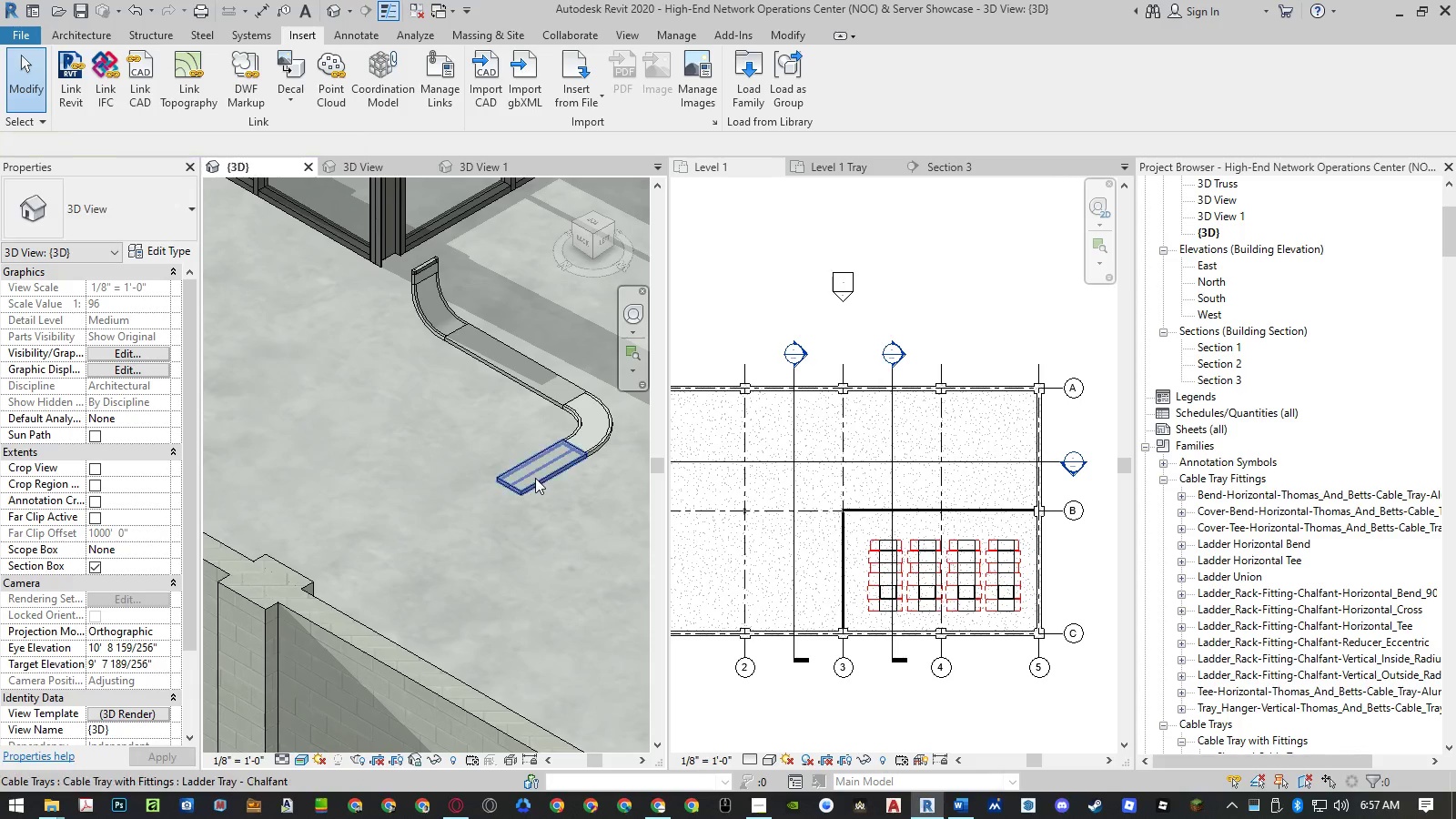 
left_click([535, 480])
 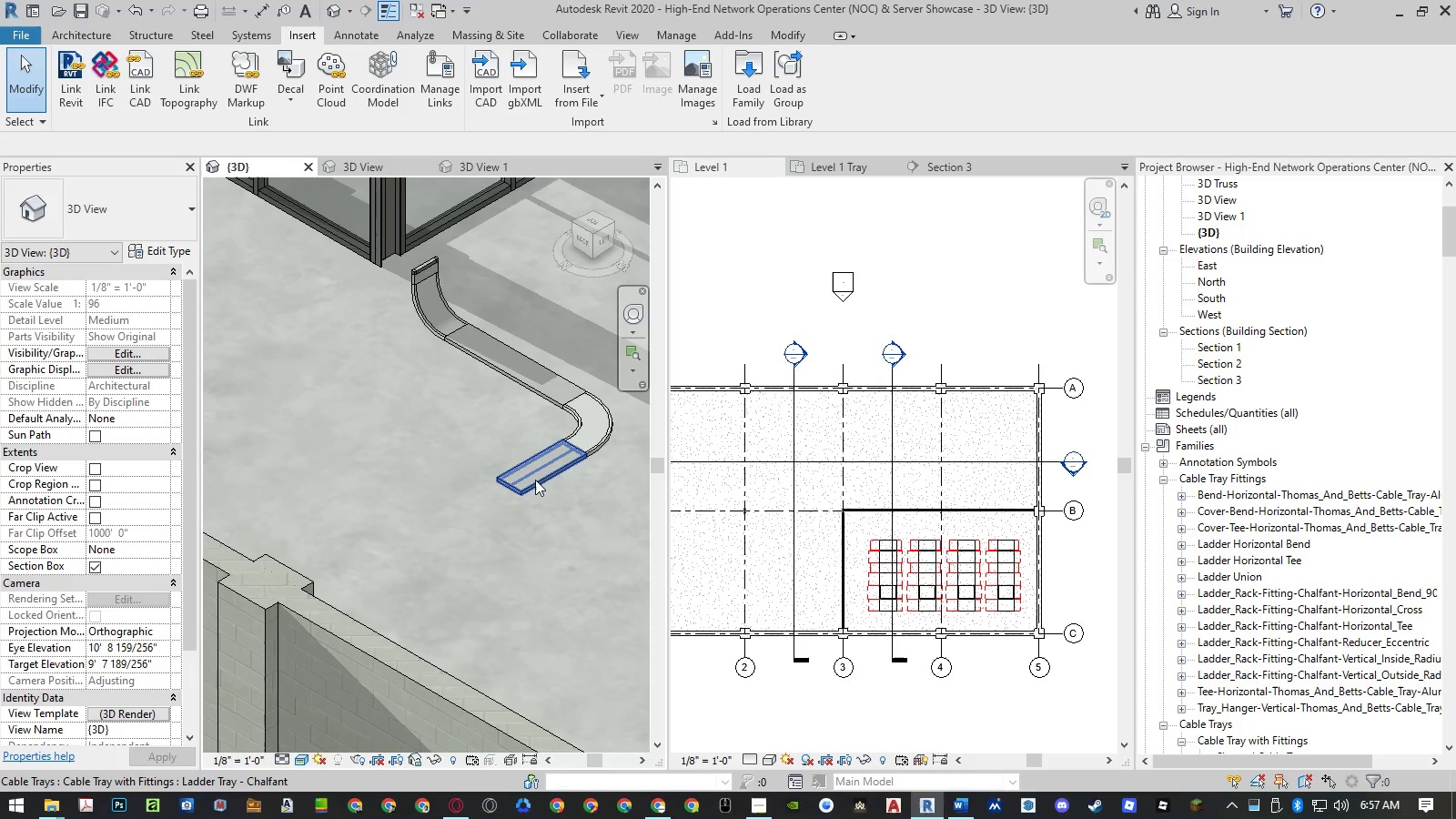 
key(Delete)
 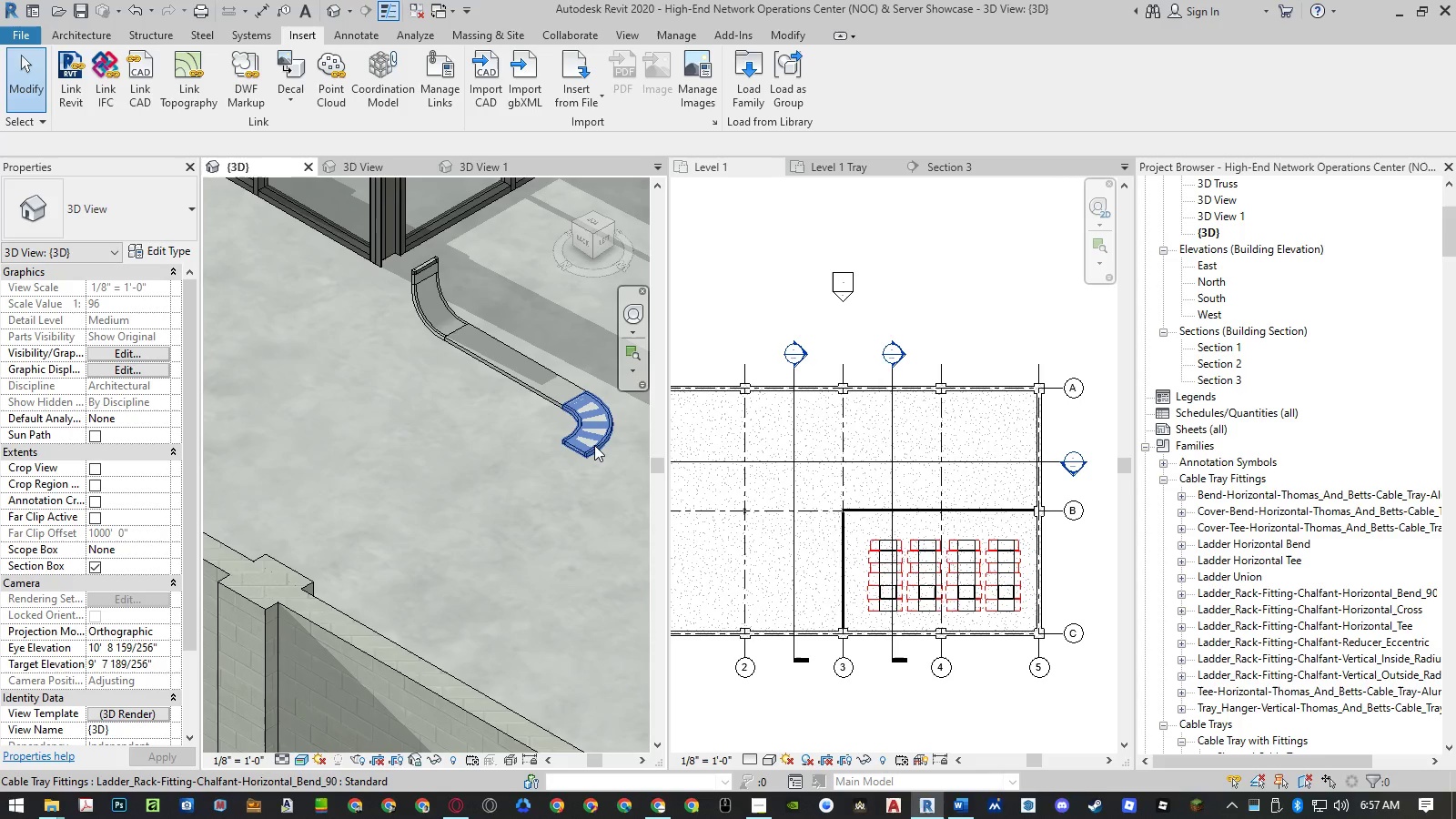 
key(Delete)
 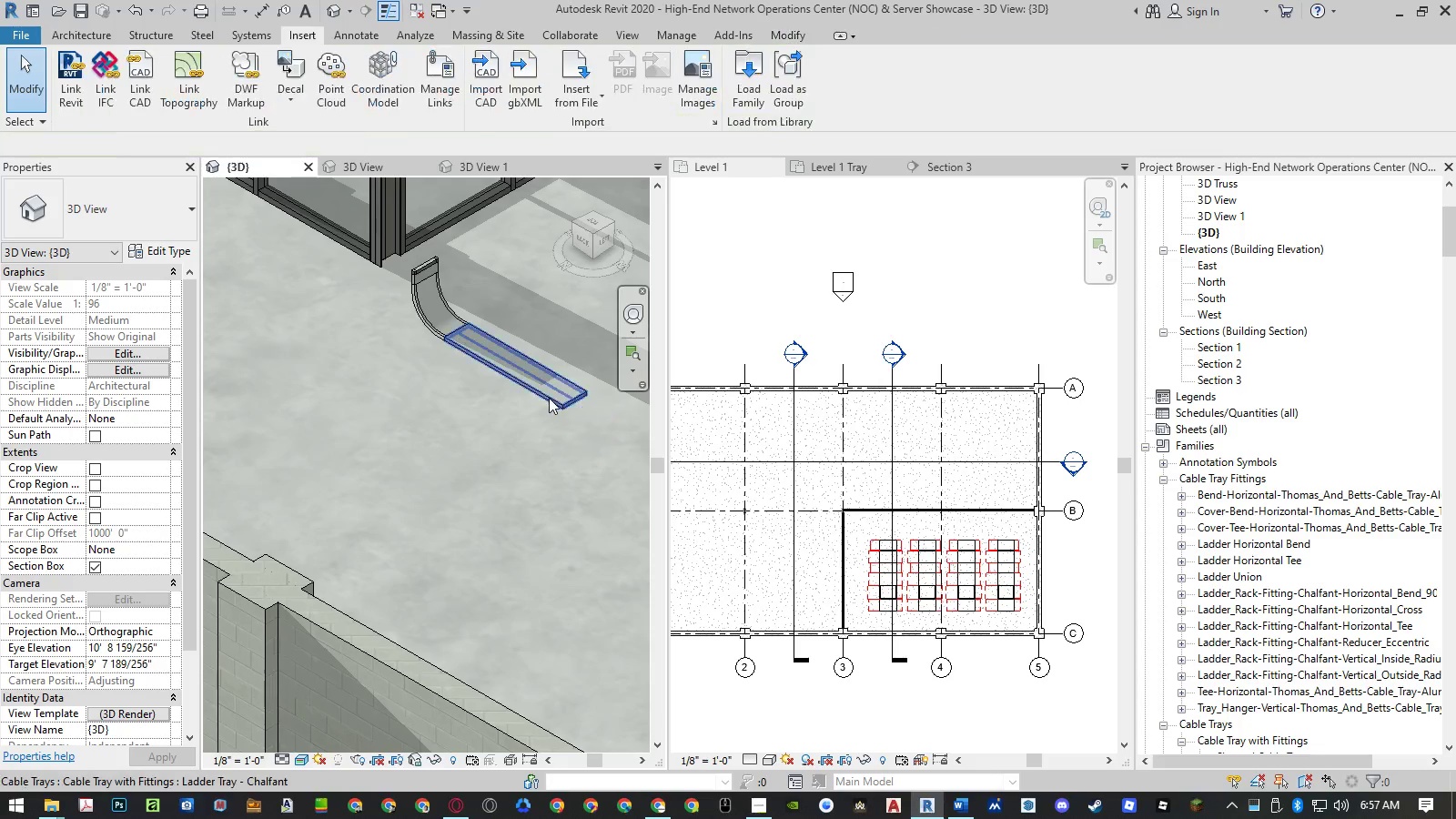 
left_click([549, 398])
 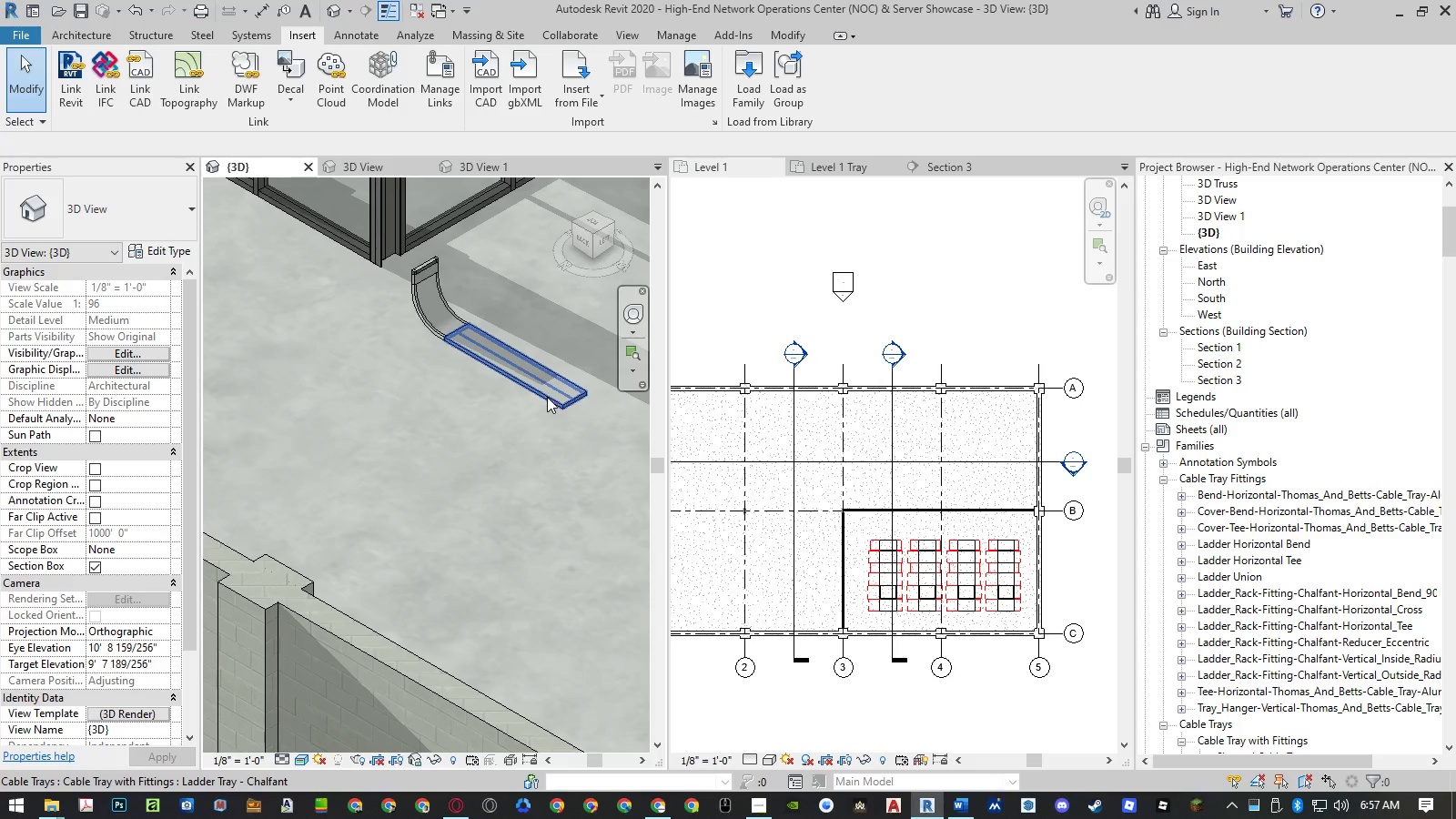 
key(Delete)
 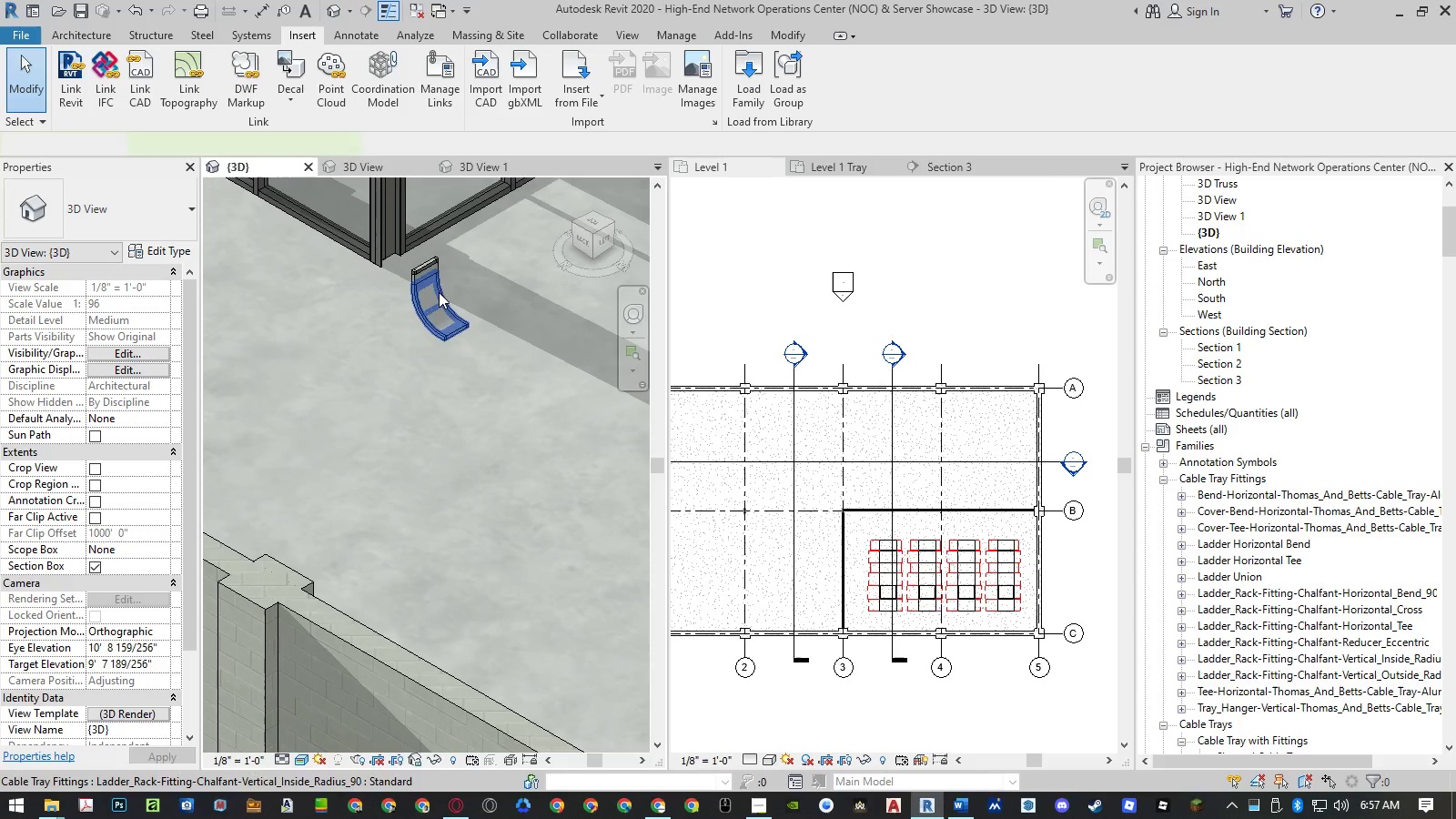 
scroll: coordinate [428, 280], scroll_direction: up, amount: 5.0
 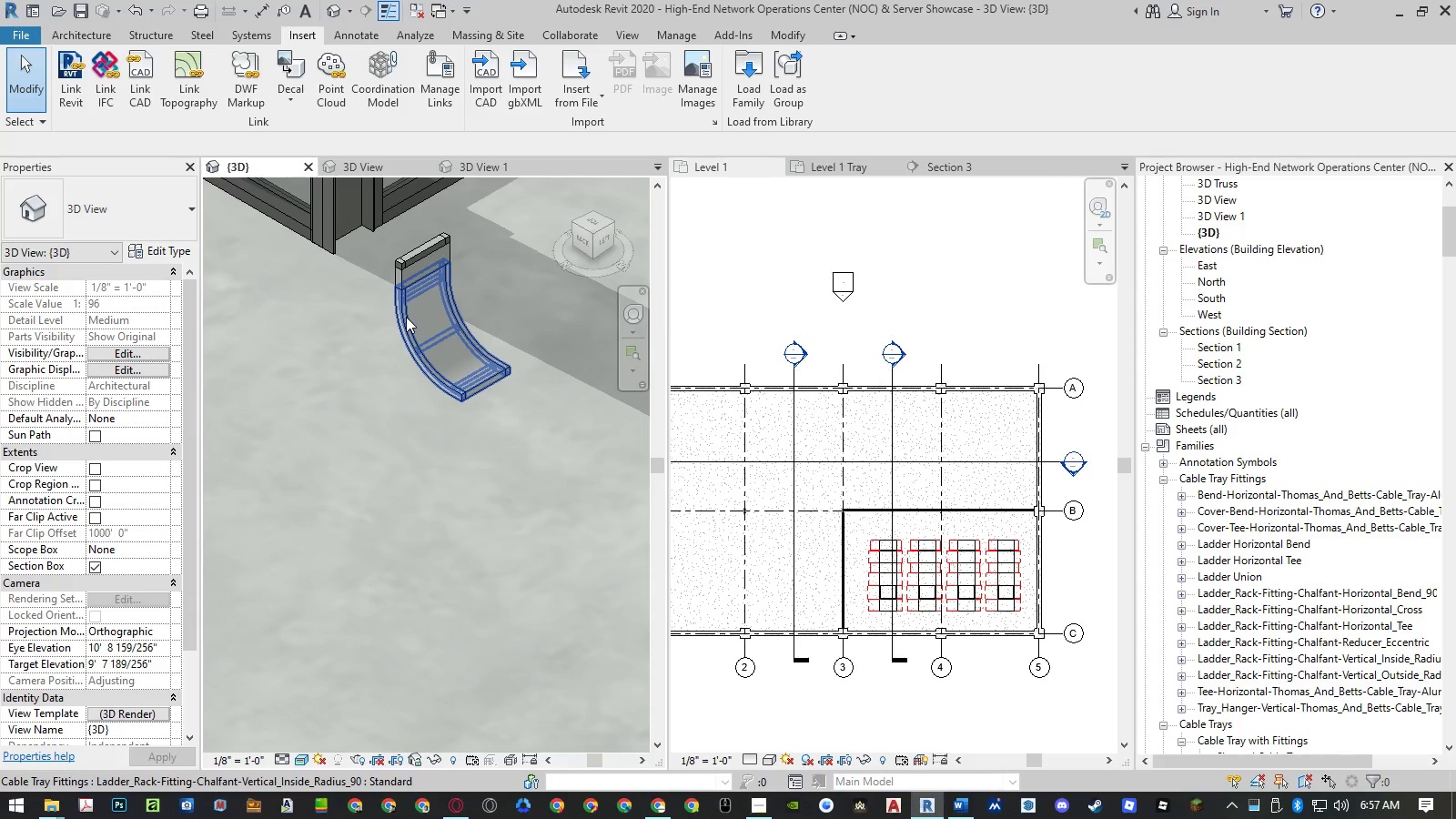 
left_click([406, 317])
 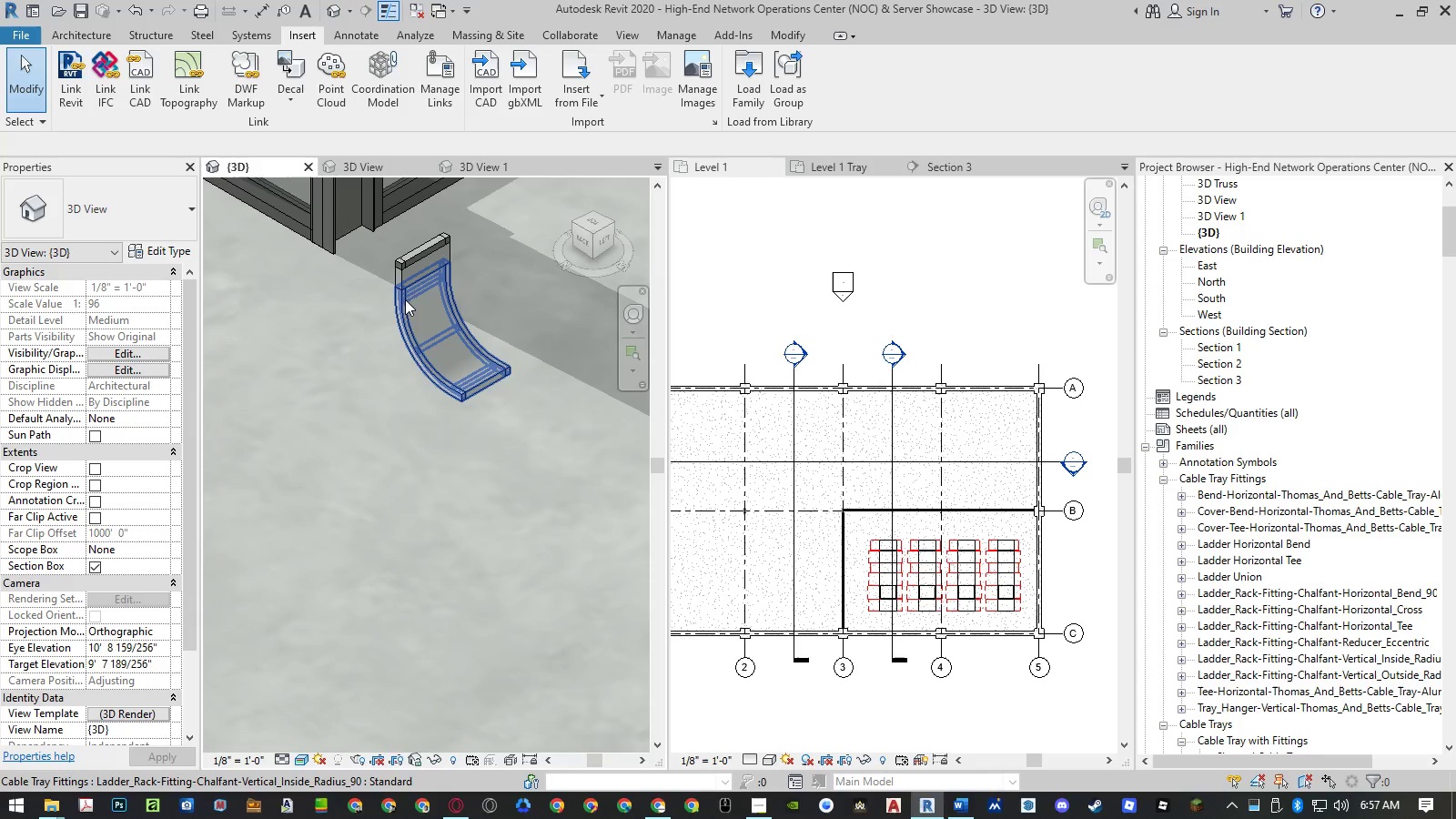 
mouse_move([407, 278])
 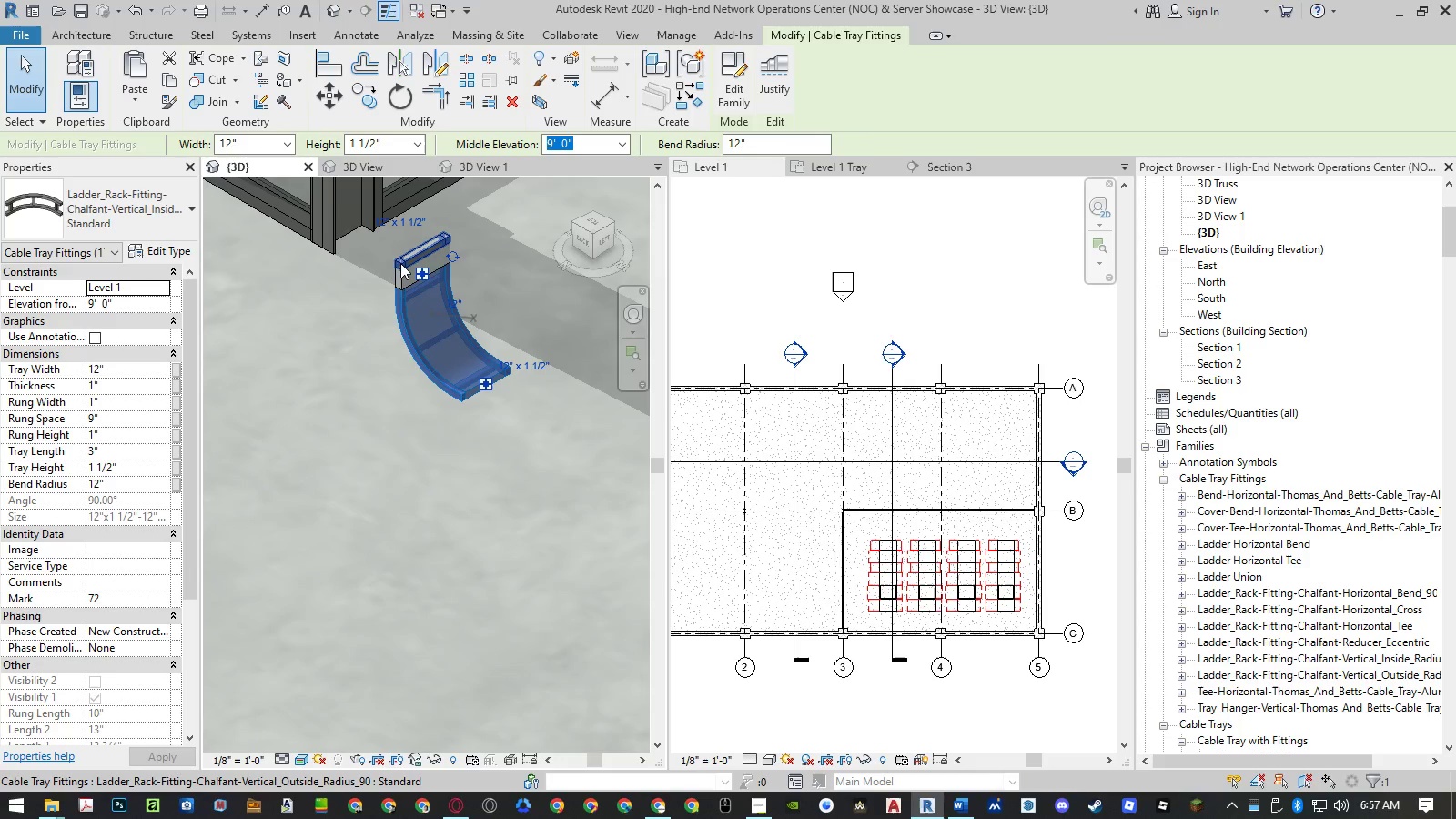 
hold_key(key=ControlLeft, duration=0.58)
left_click([399, 261])
 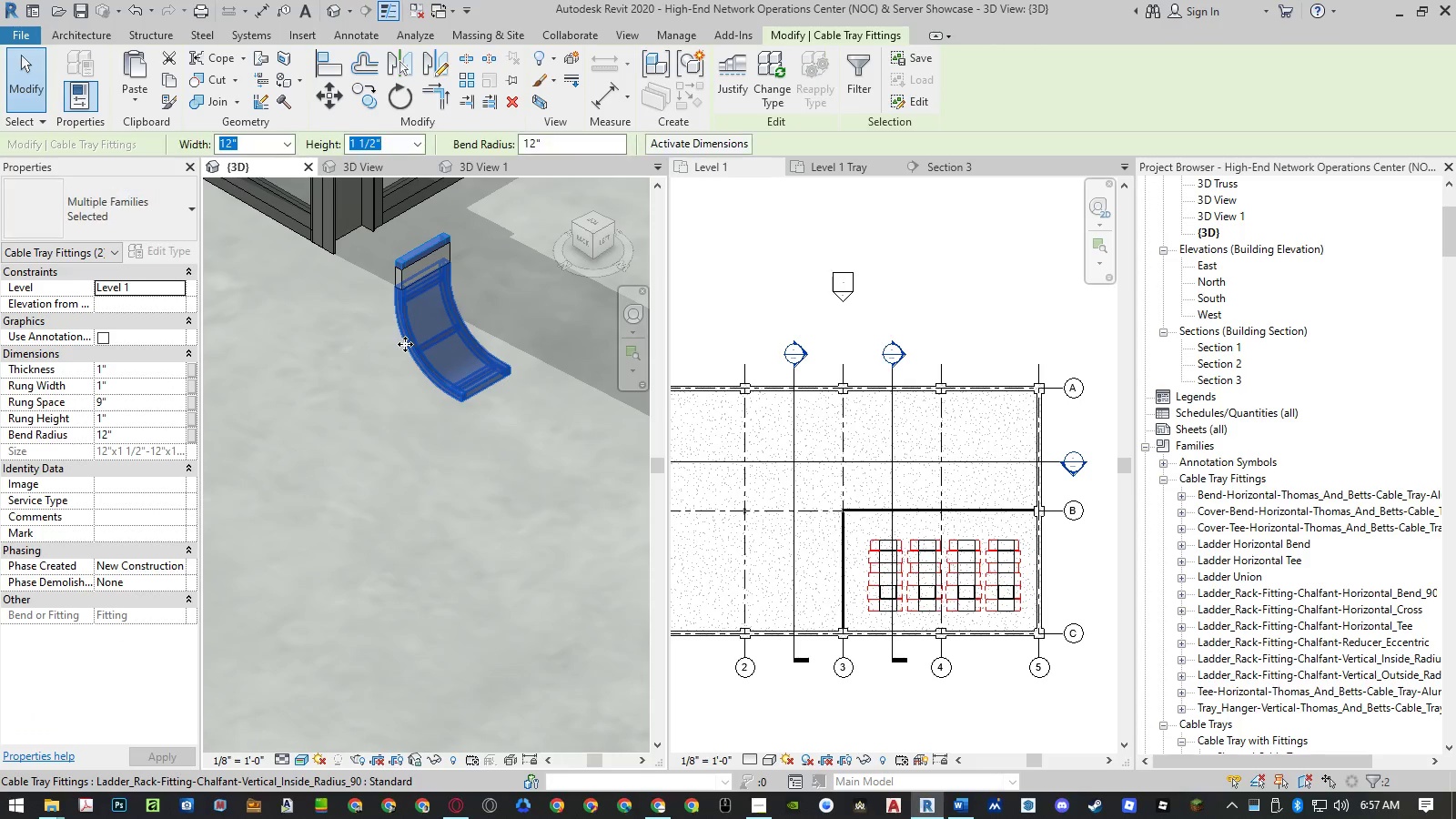 
left_click([343, 388])
 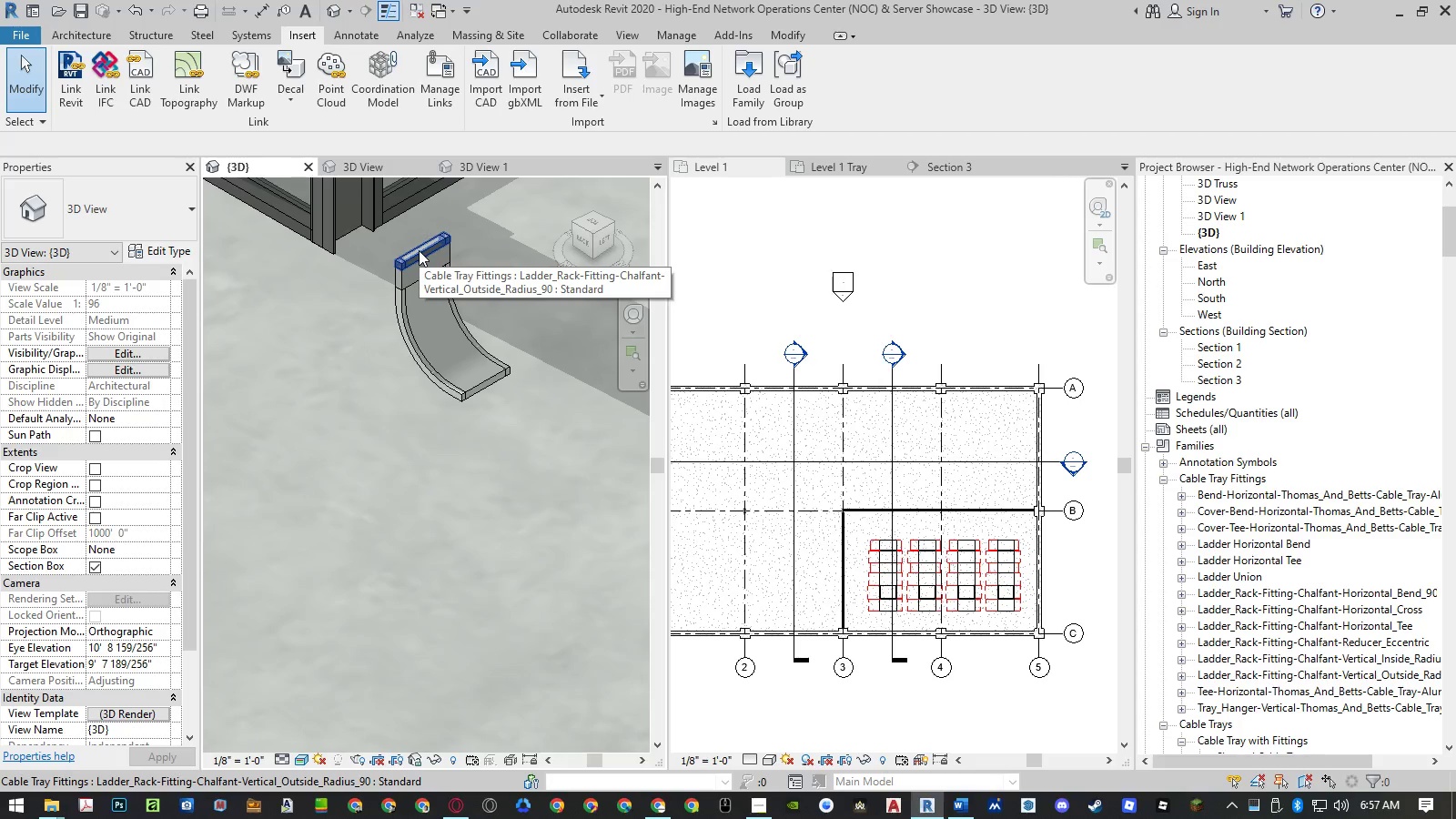 
left_click([419, 250])
 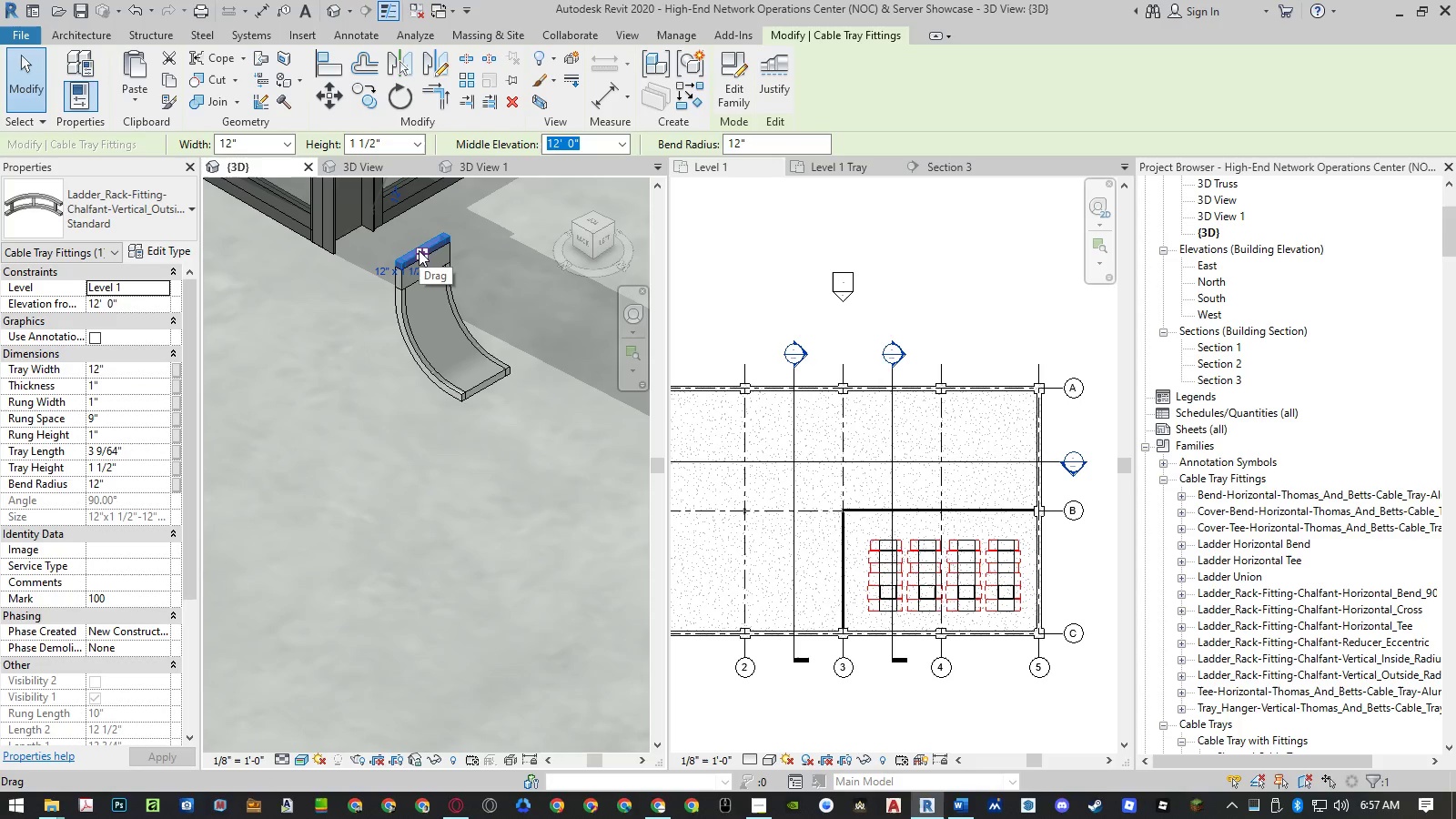 
scroll: coordinate [419, 250], scroll_direction: up, amount: 4.0
 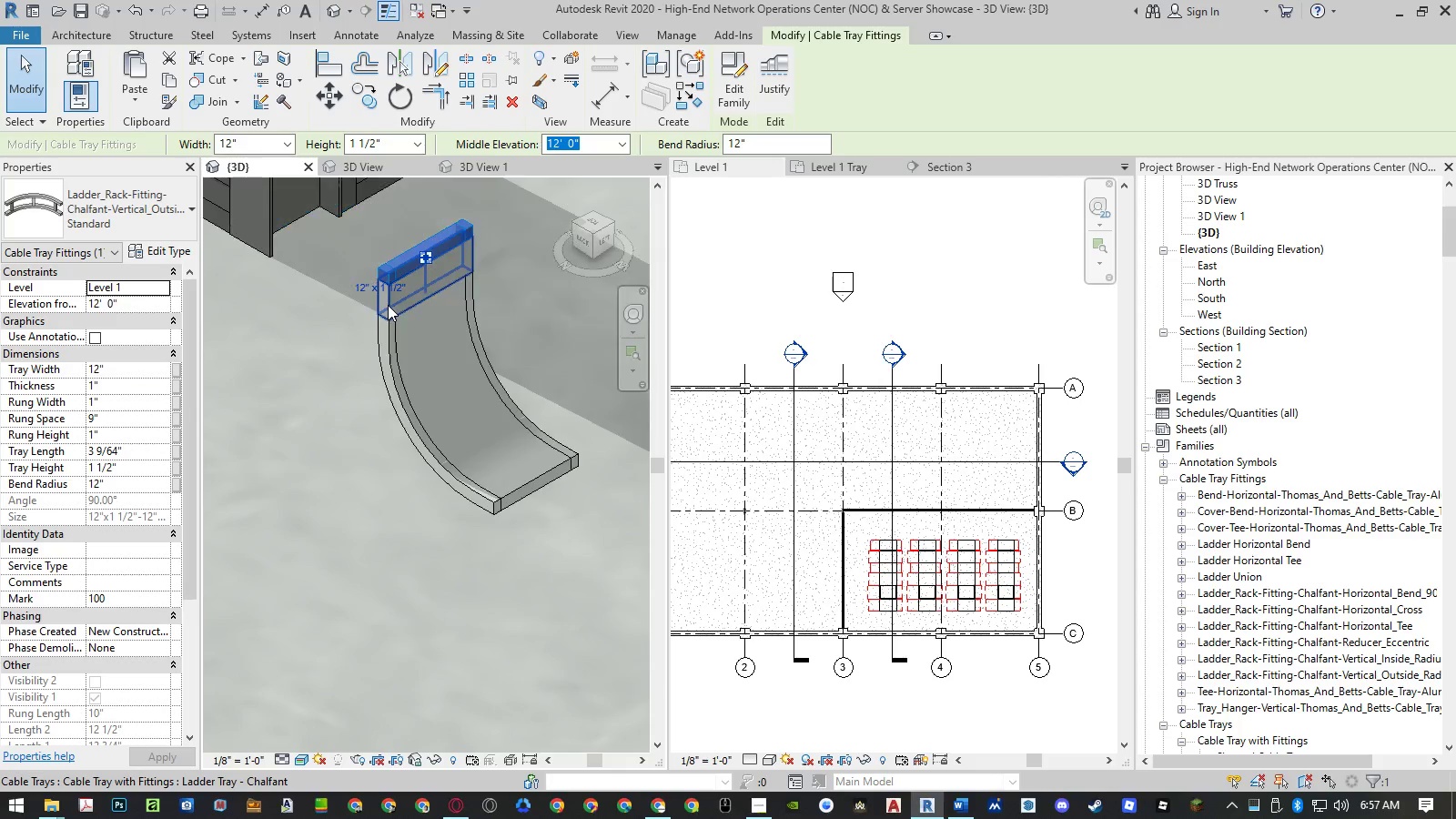 
left_click([388, 305])
 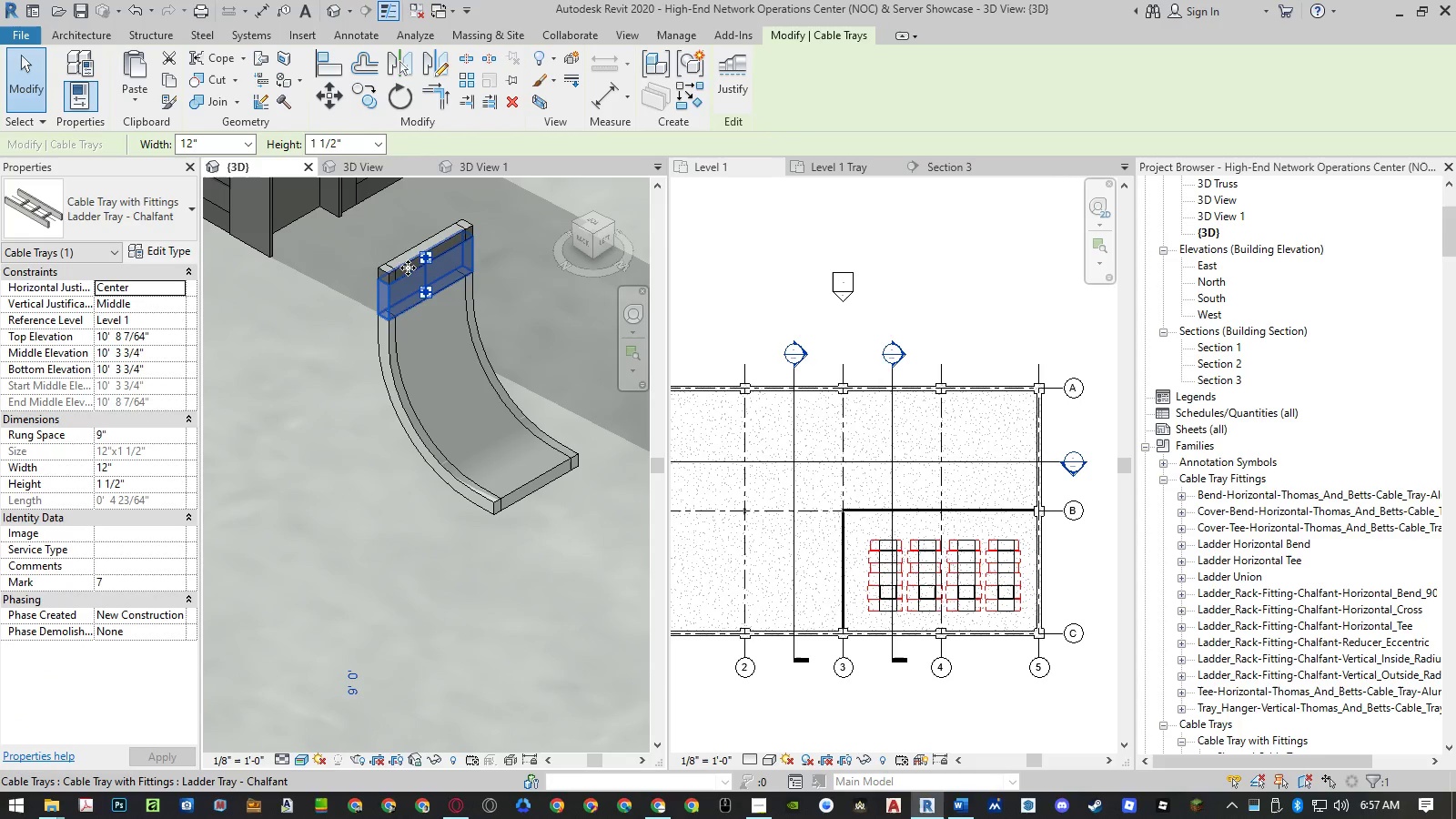 
left_click([403, 261])
 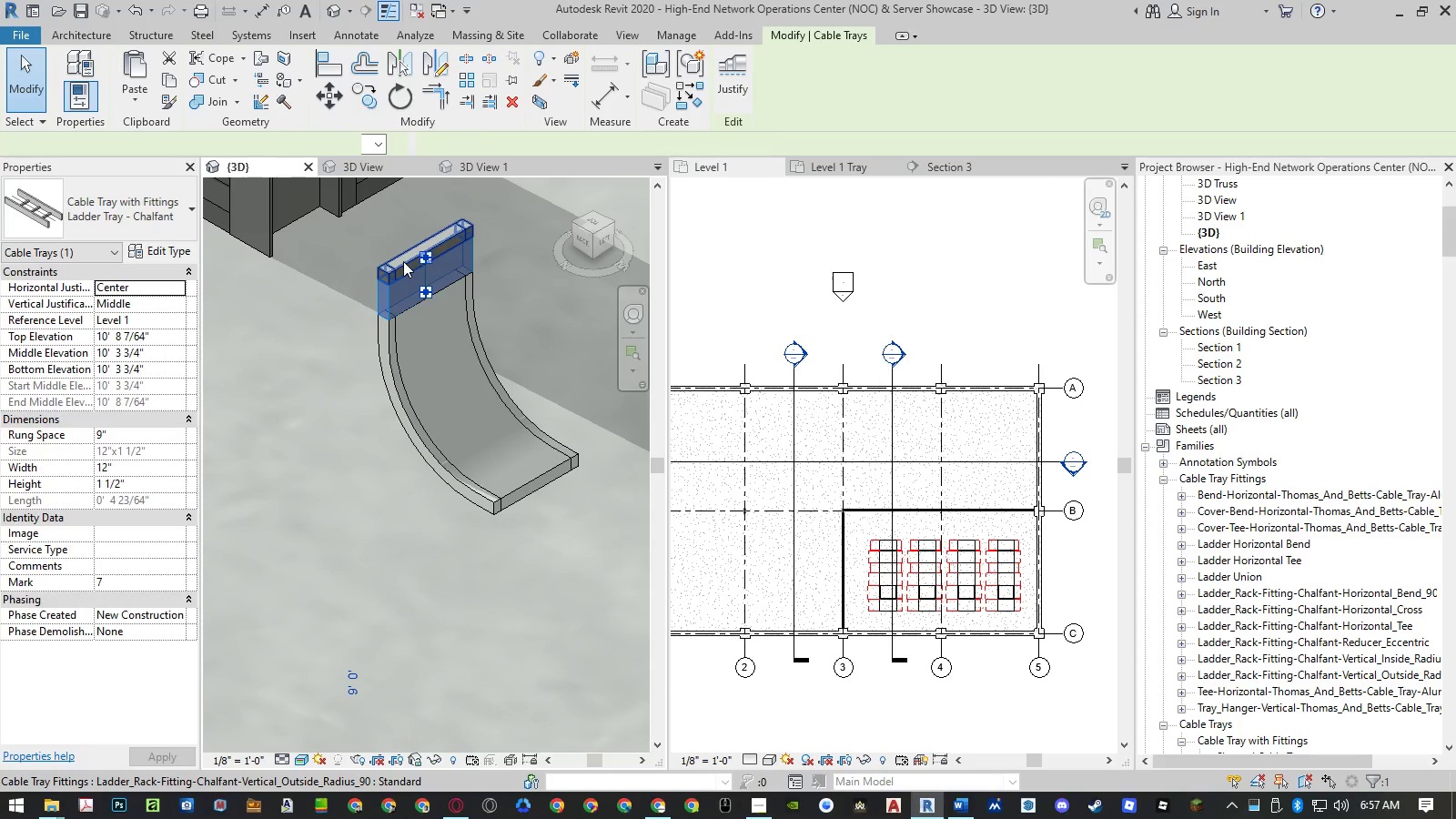 
key(Delete)
 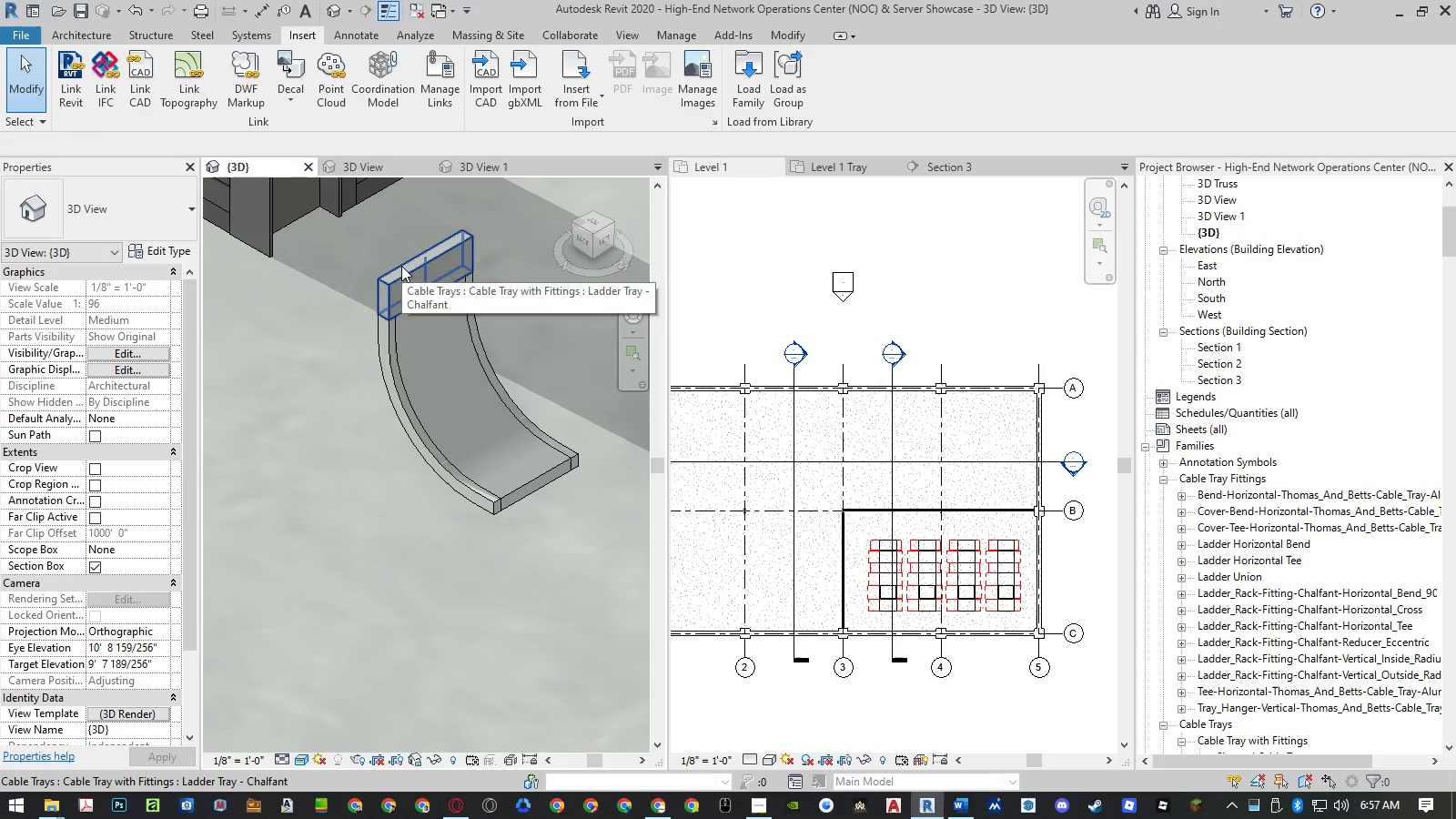 
scroll: coordinate [455, 405], scroll_direction: down, amount: 16.0
 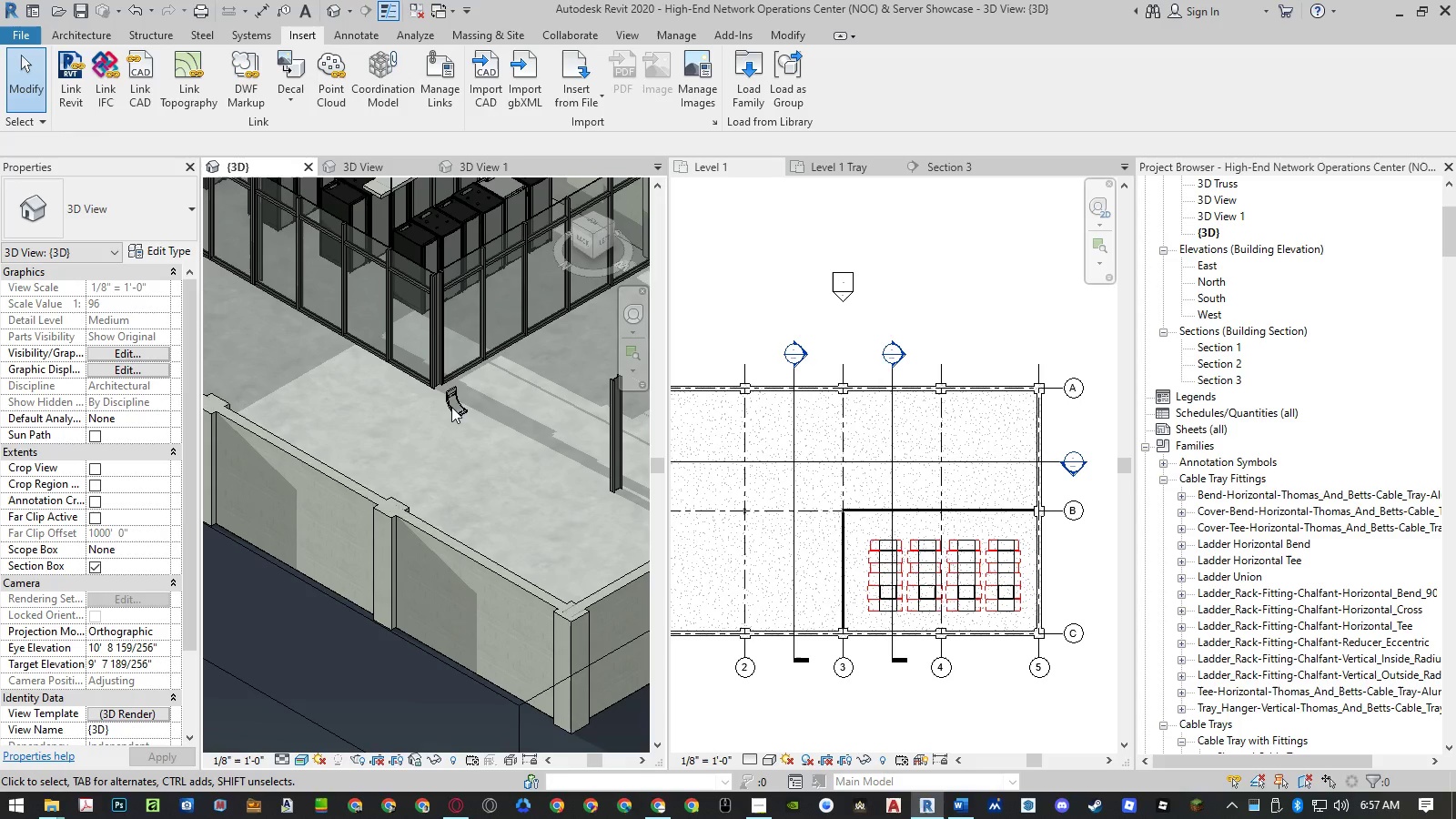 
scroll: coordinate [451, 407], scroll_direction: up, amount: 7.0
 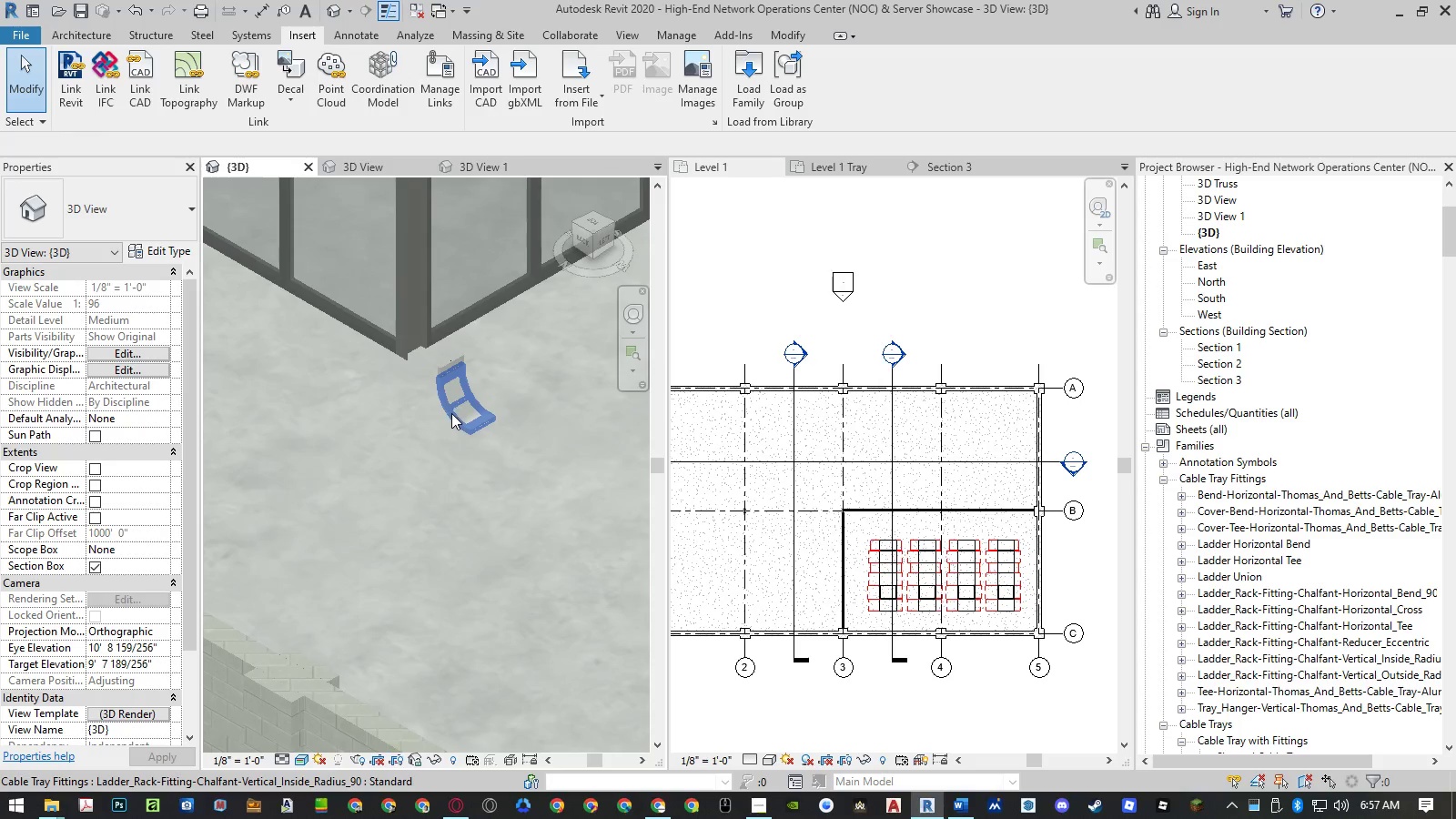 
left_click([452, 413])
 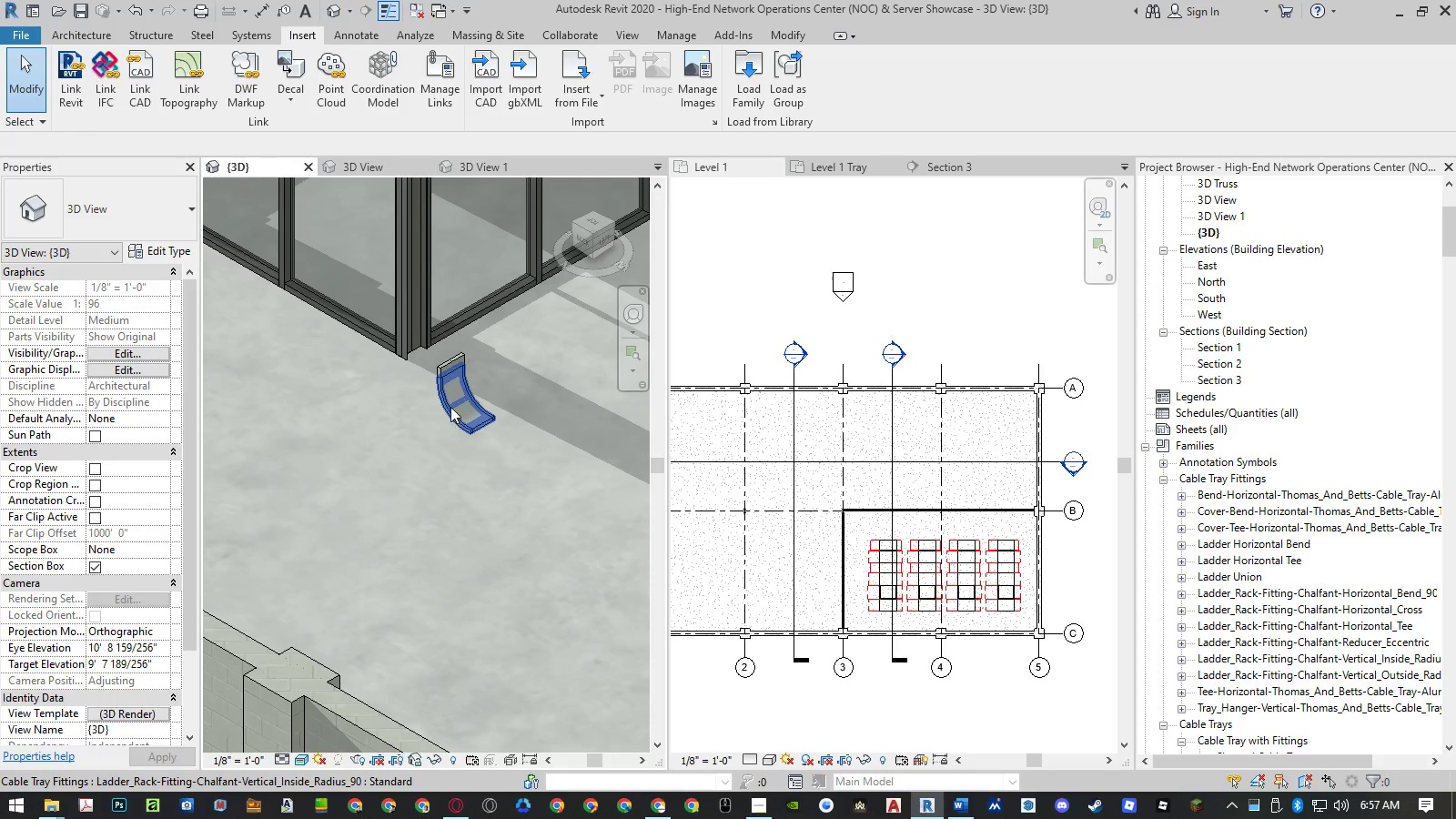 
hold_key(key=ControlLeft, duration=1.41)
left_click([440, 364])
 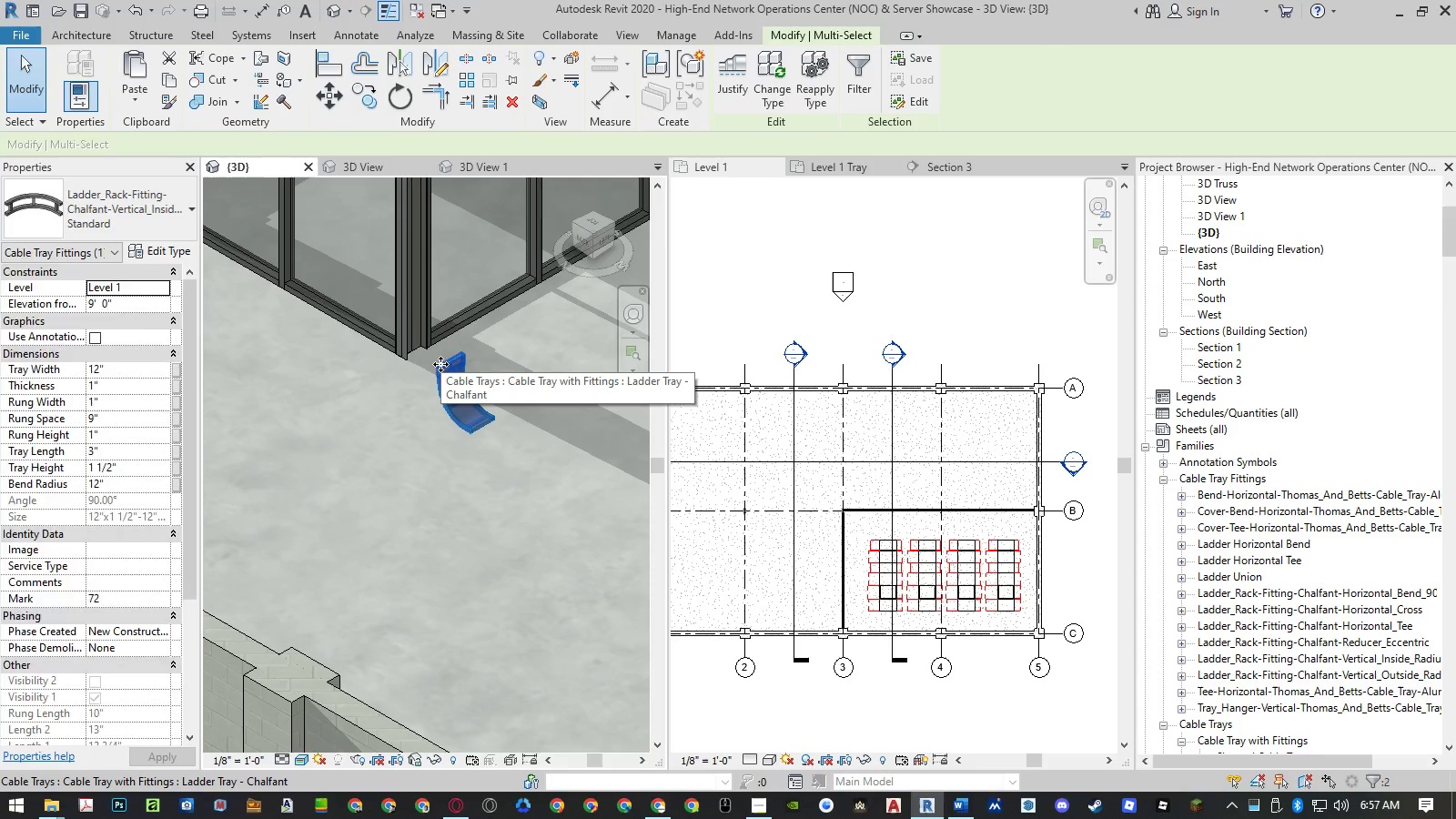 
type(ro)
 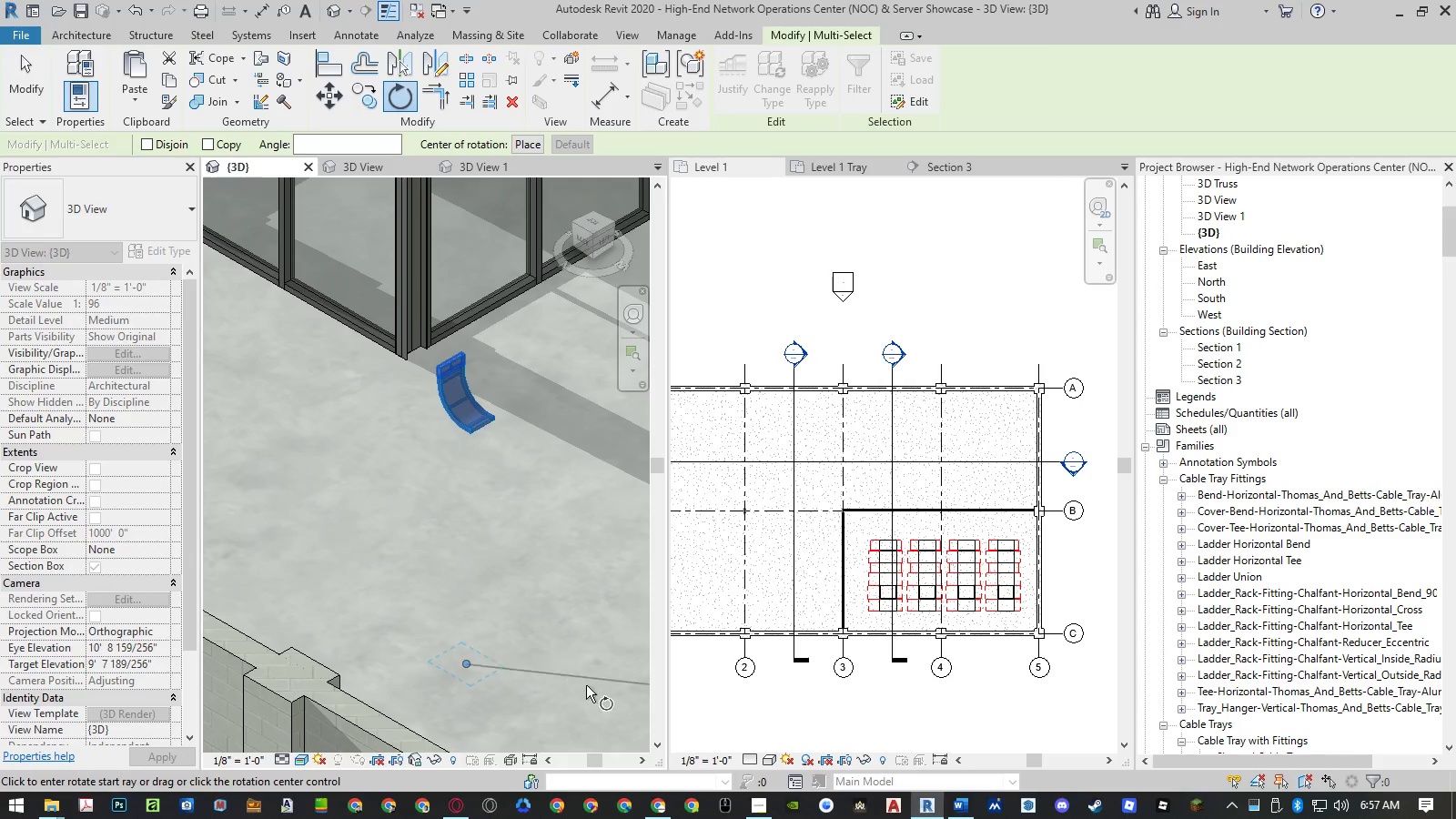 
scroll: coordinate [434, 472], scroll_direction: down, amount: 14.0
 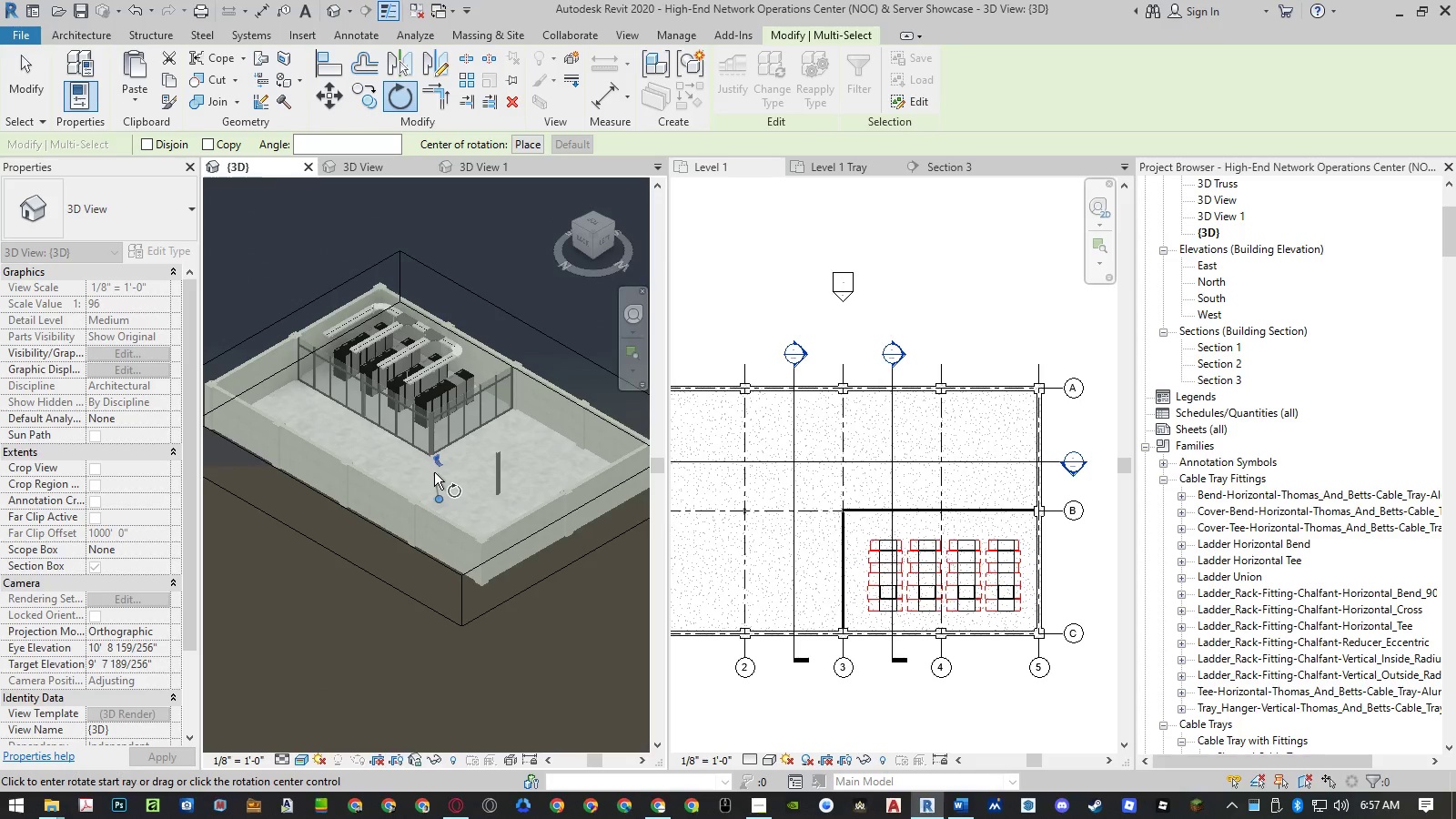 
scroll: coordinate [443, 472], scroll_direction: up, amount: 4.0
 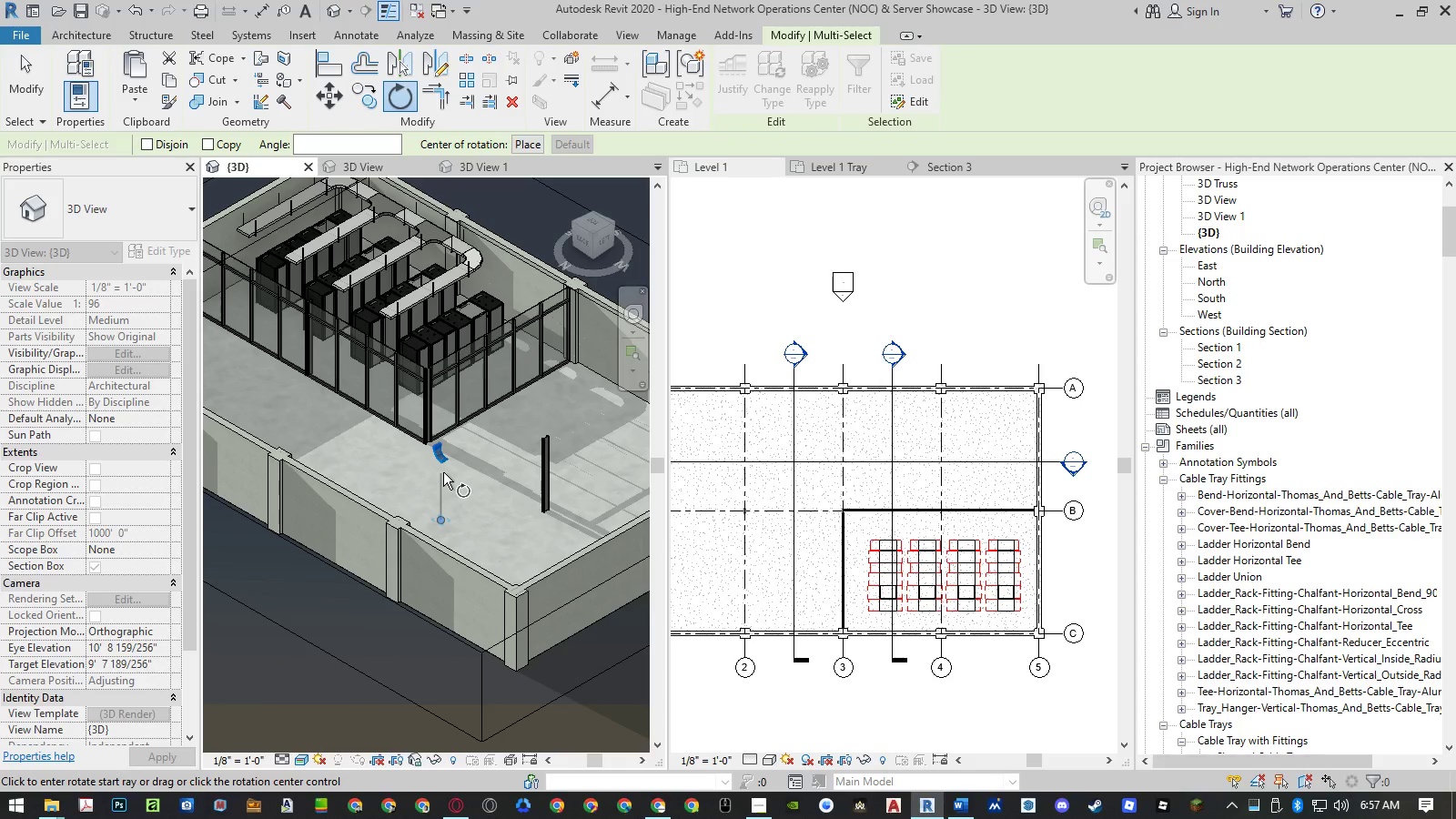 
key(Escape)
 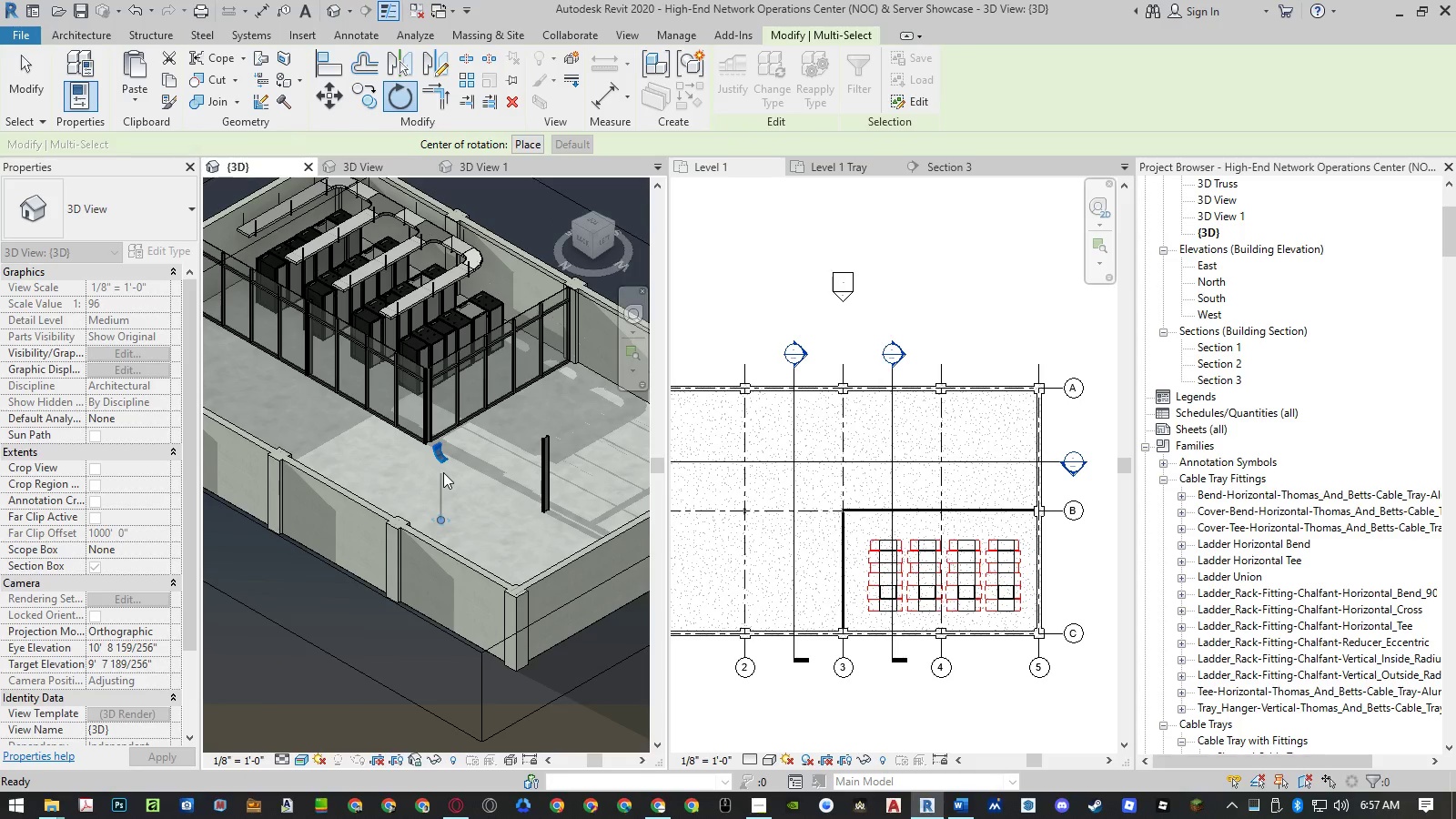 
key(Escape)
 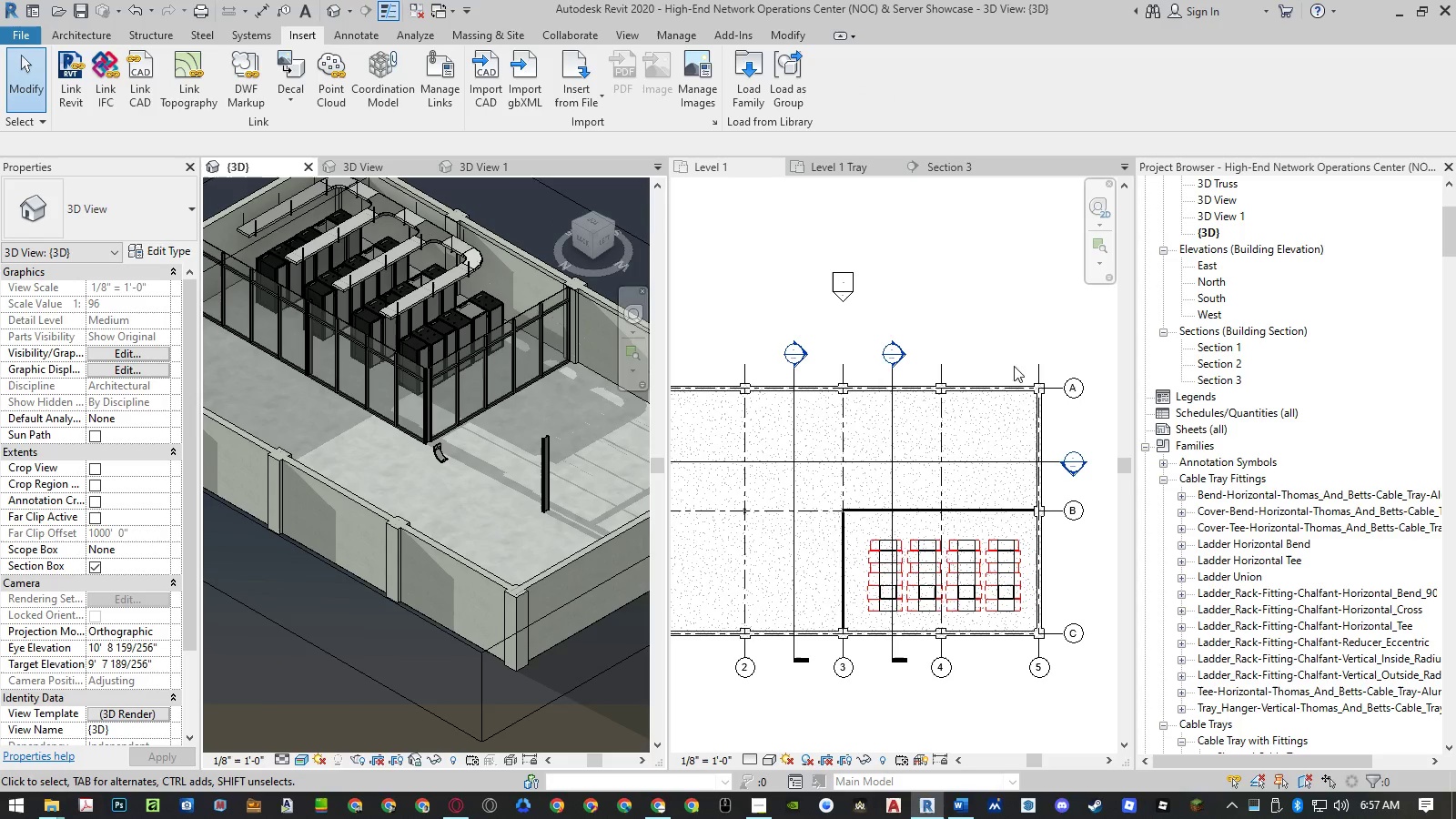 
left_click([1097, 437])
 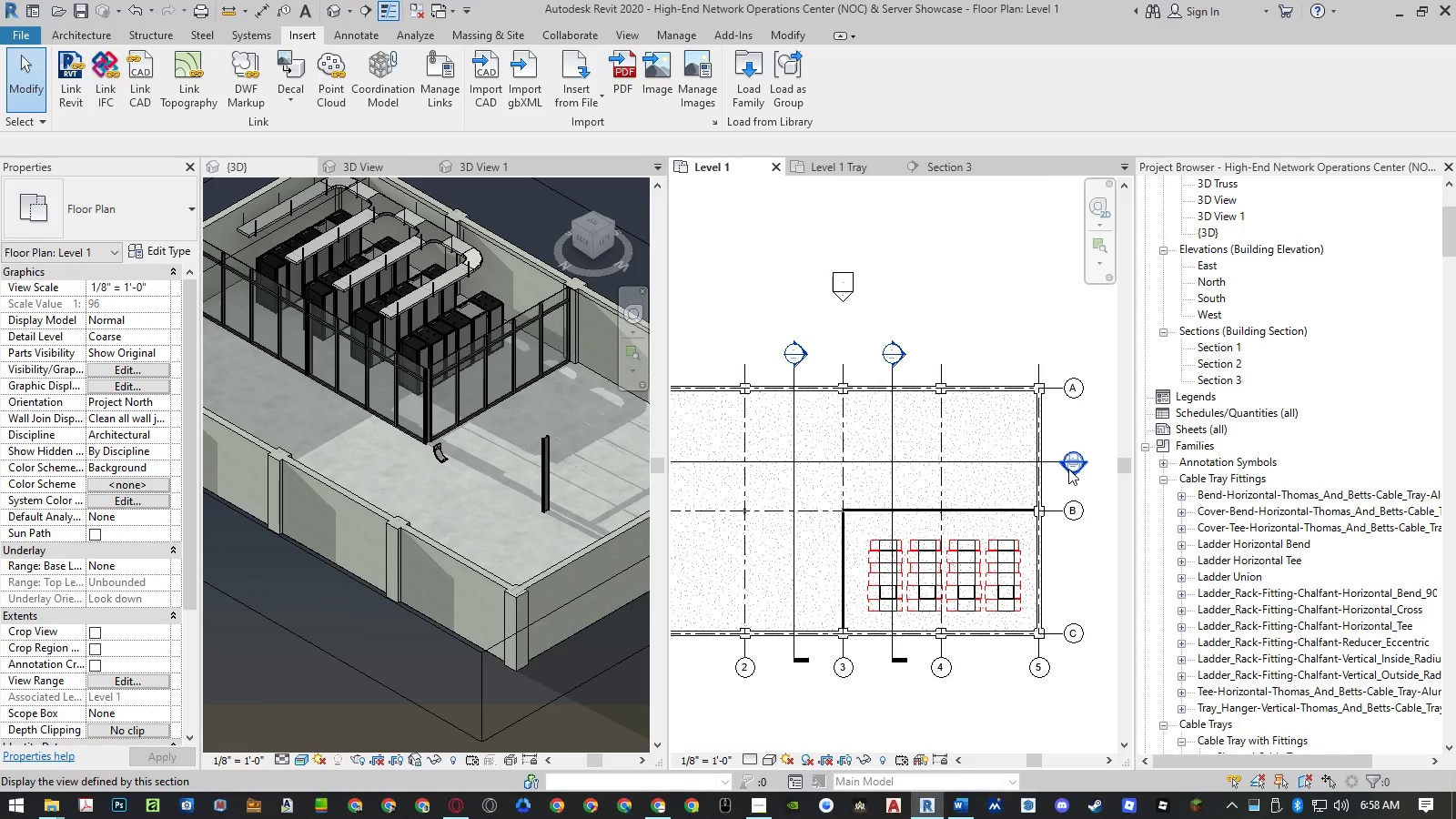 
double_click([1068, 469])
 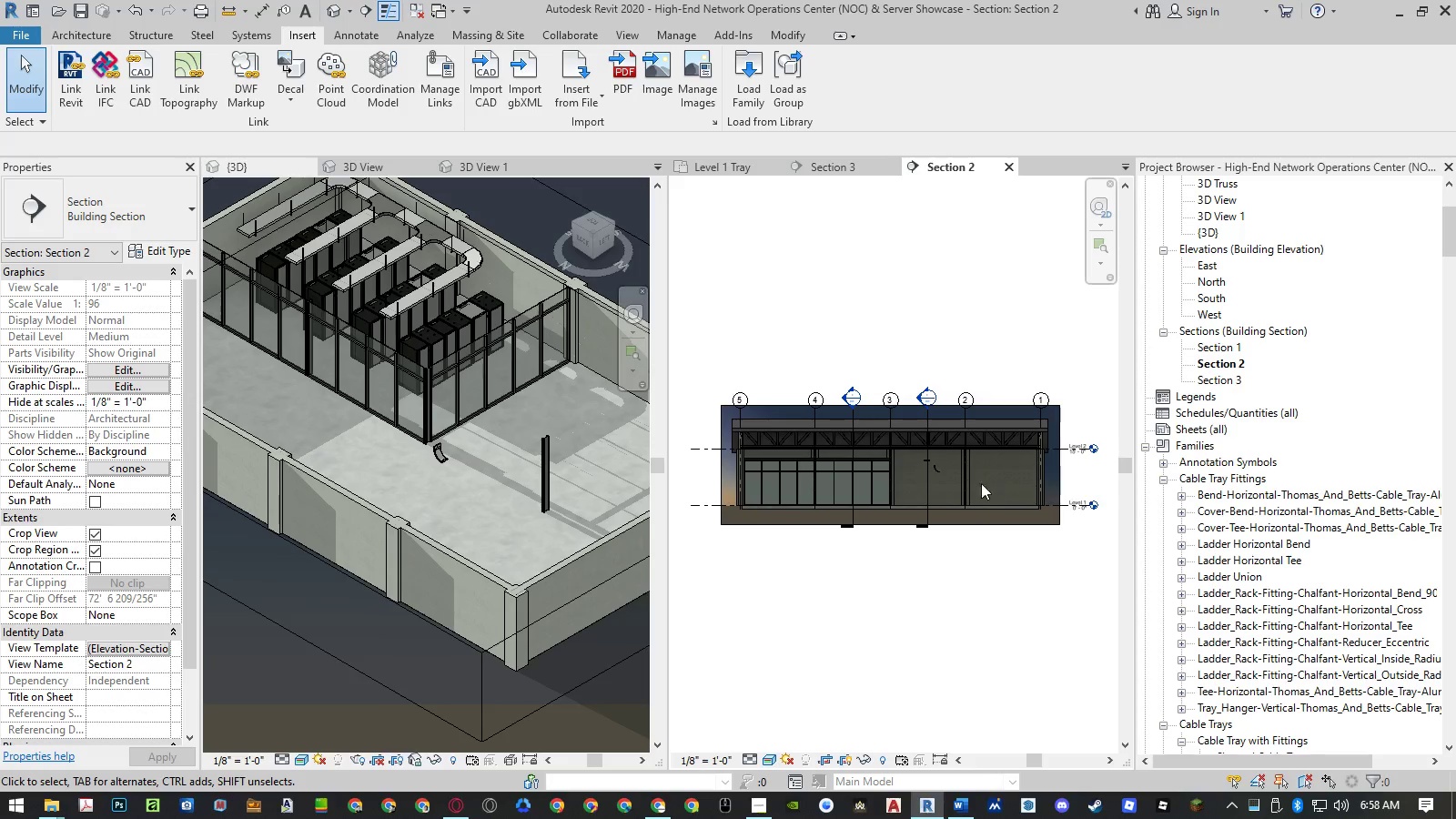 
scroll: coordinate [944, 457], scroll_direction: up, amount: 13.0
 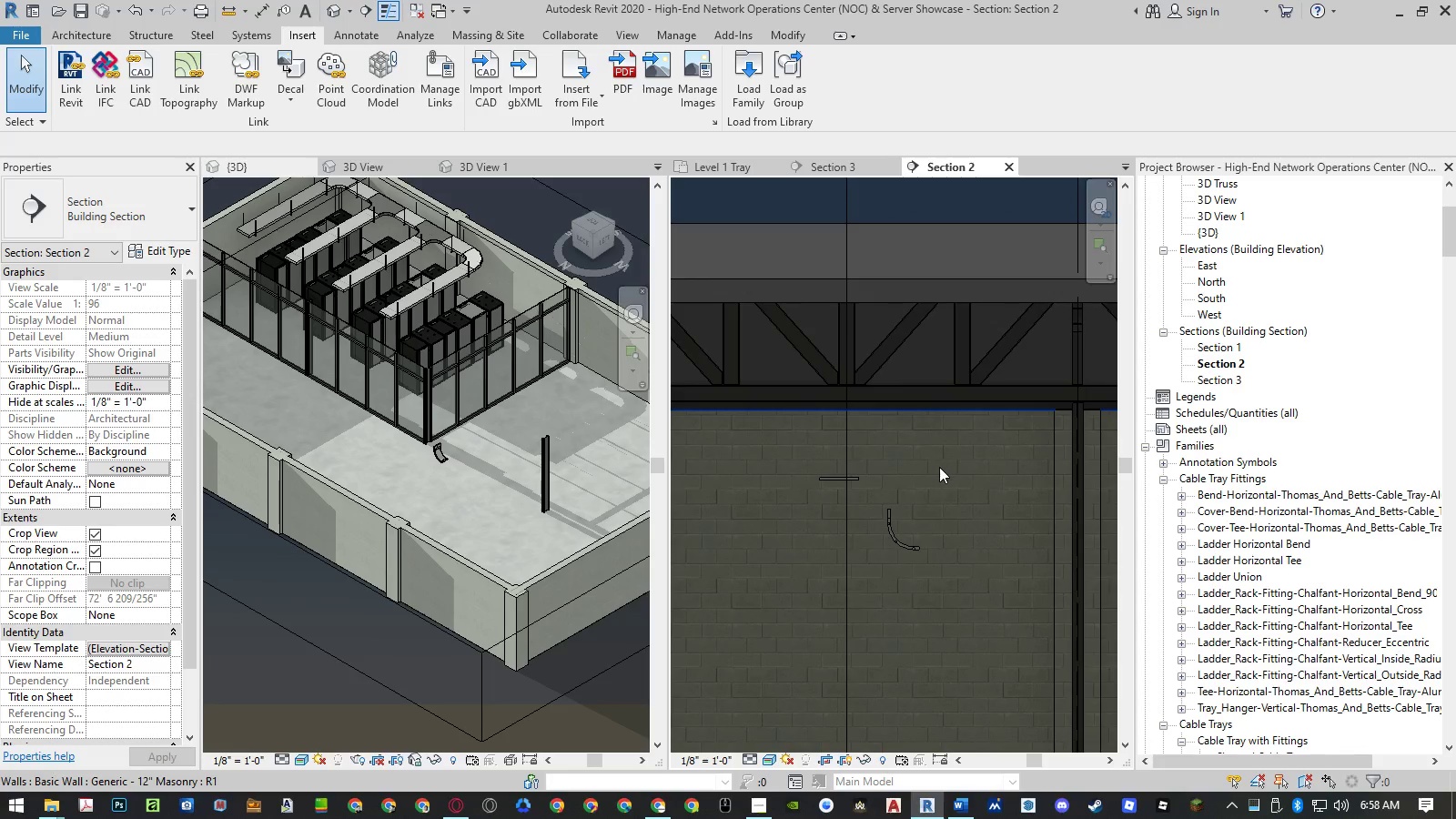 
mouse_move([914, 491])
 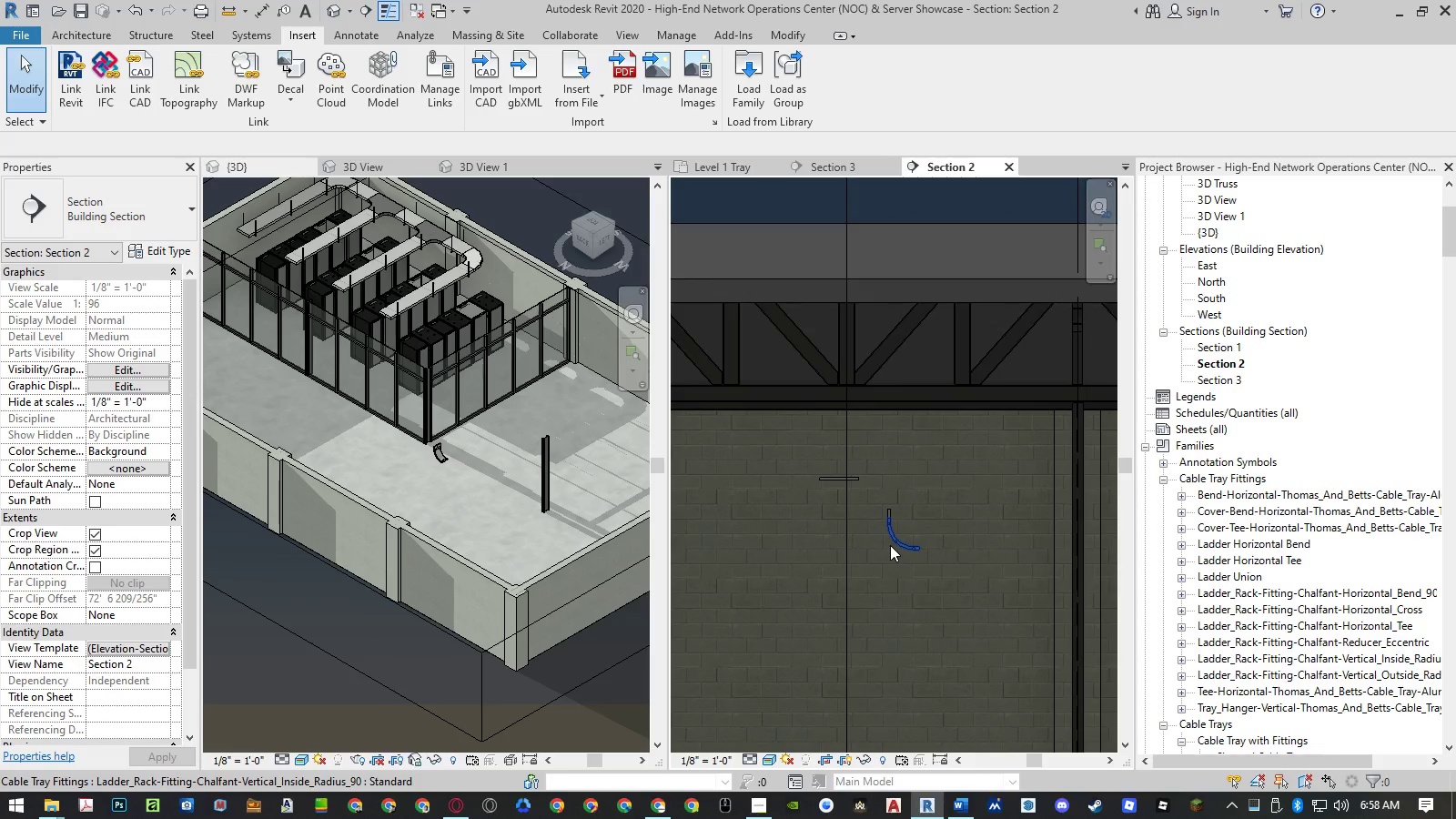 
left_click([890, 545])
 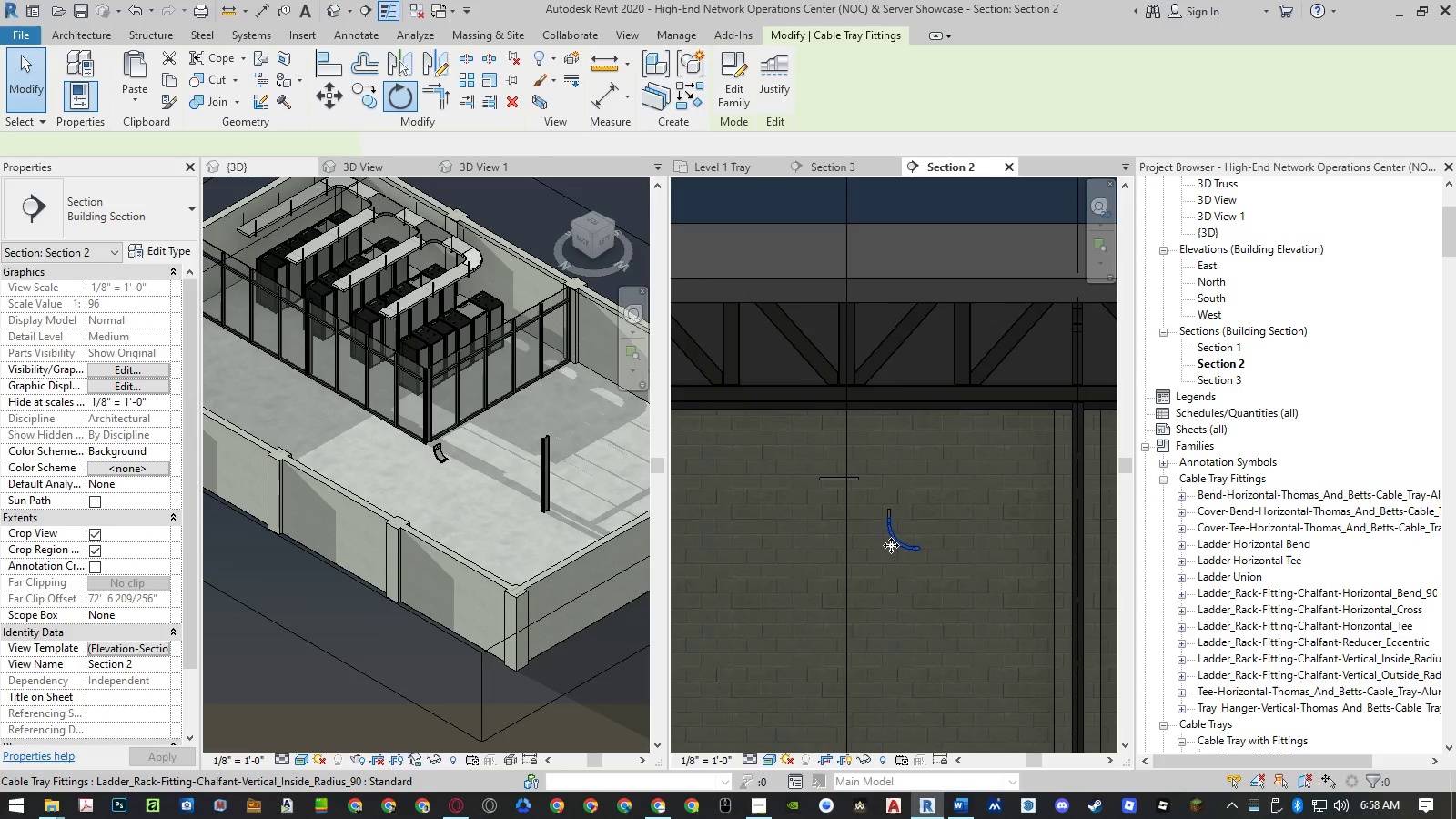 
key(Delete)
 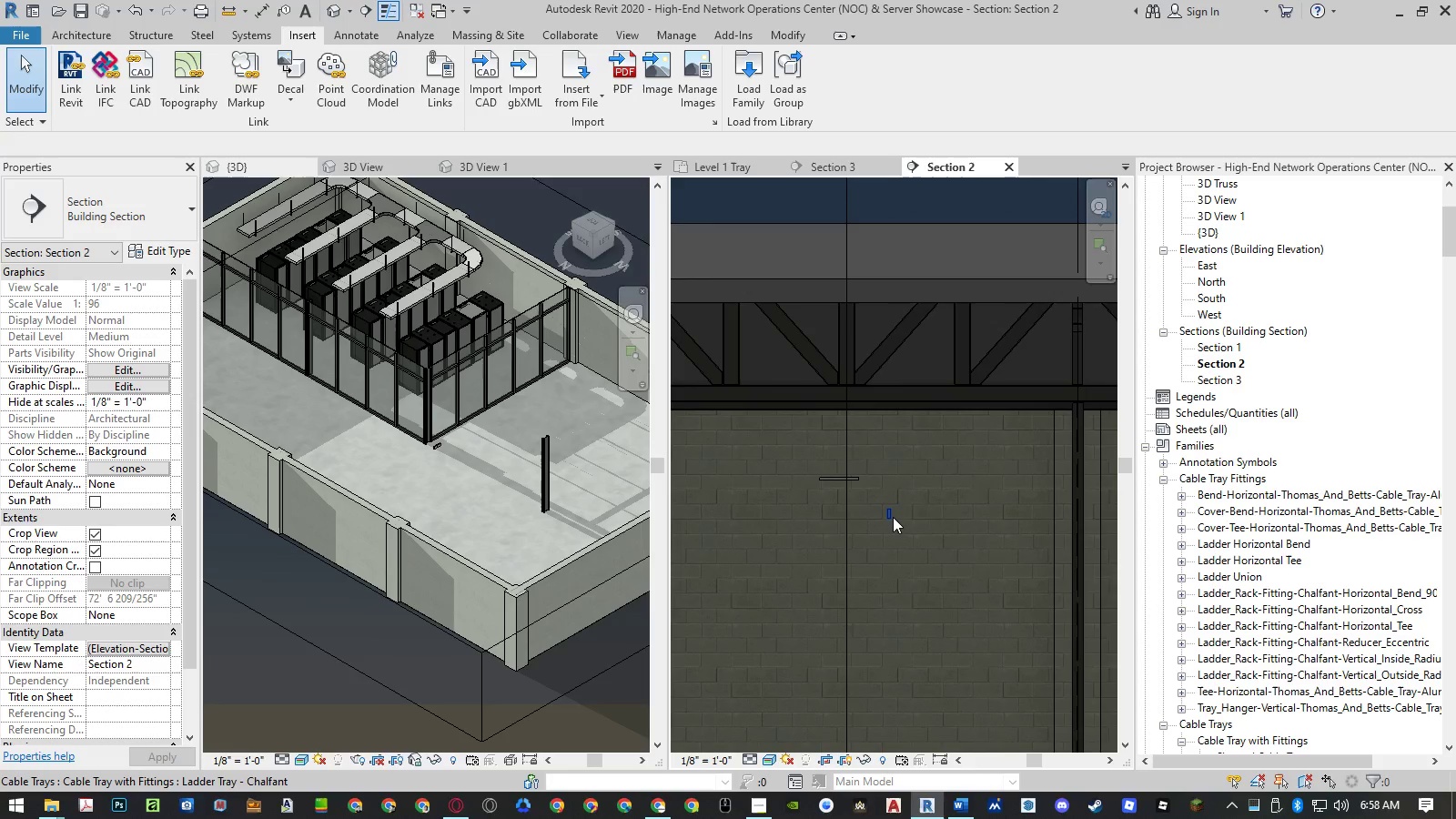 
left_click([891, 516])
 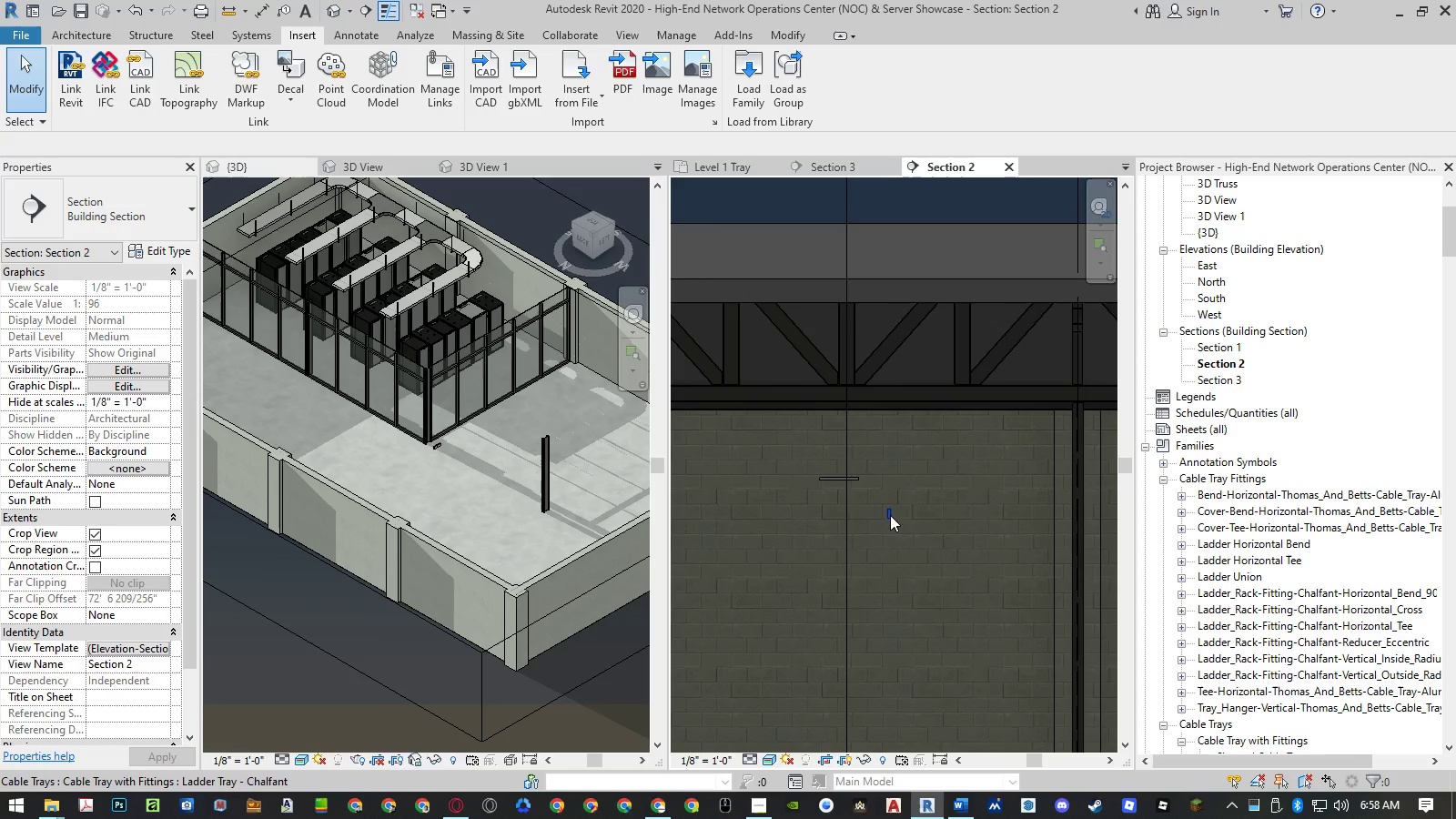 
key(Delete)
 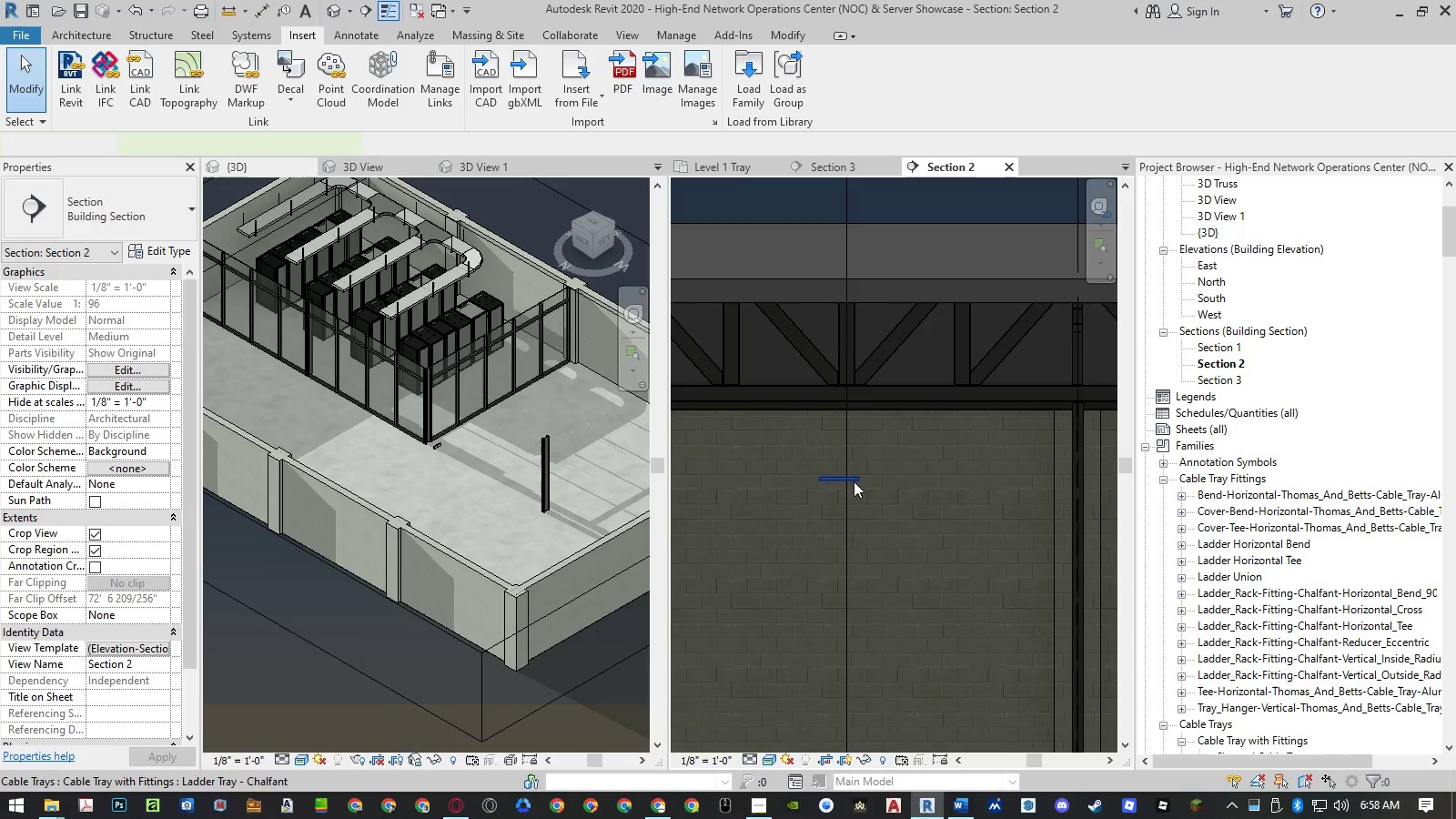 
left_click([854, 481])
 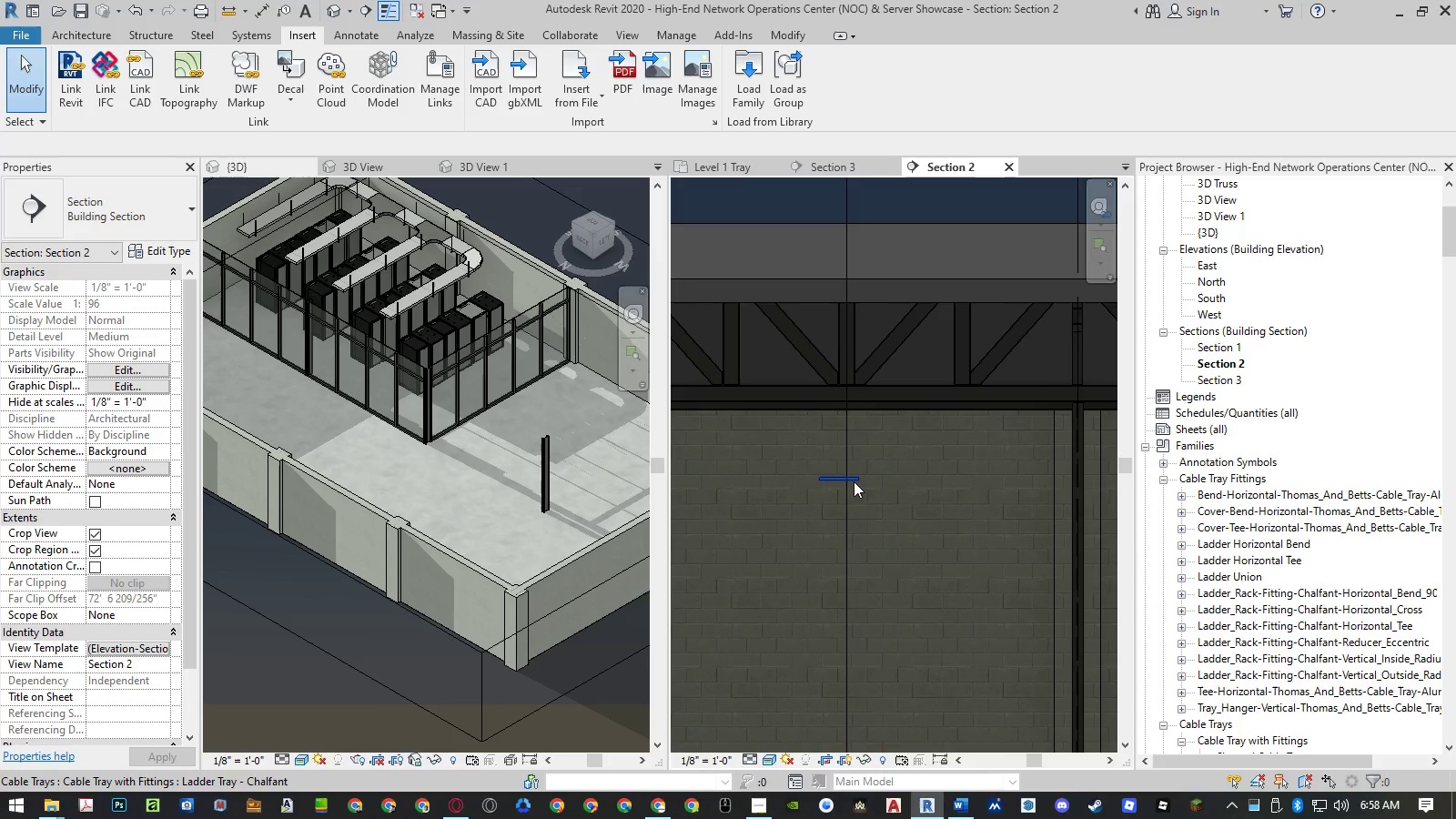 
key(Delete)
 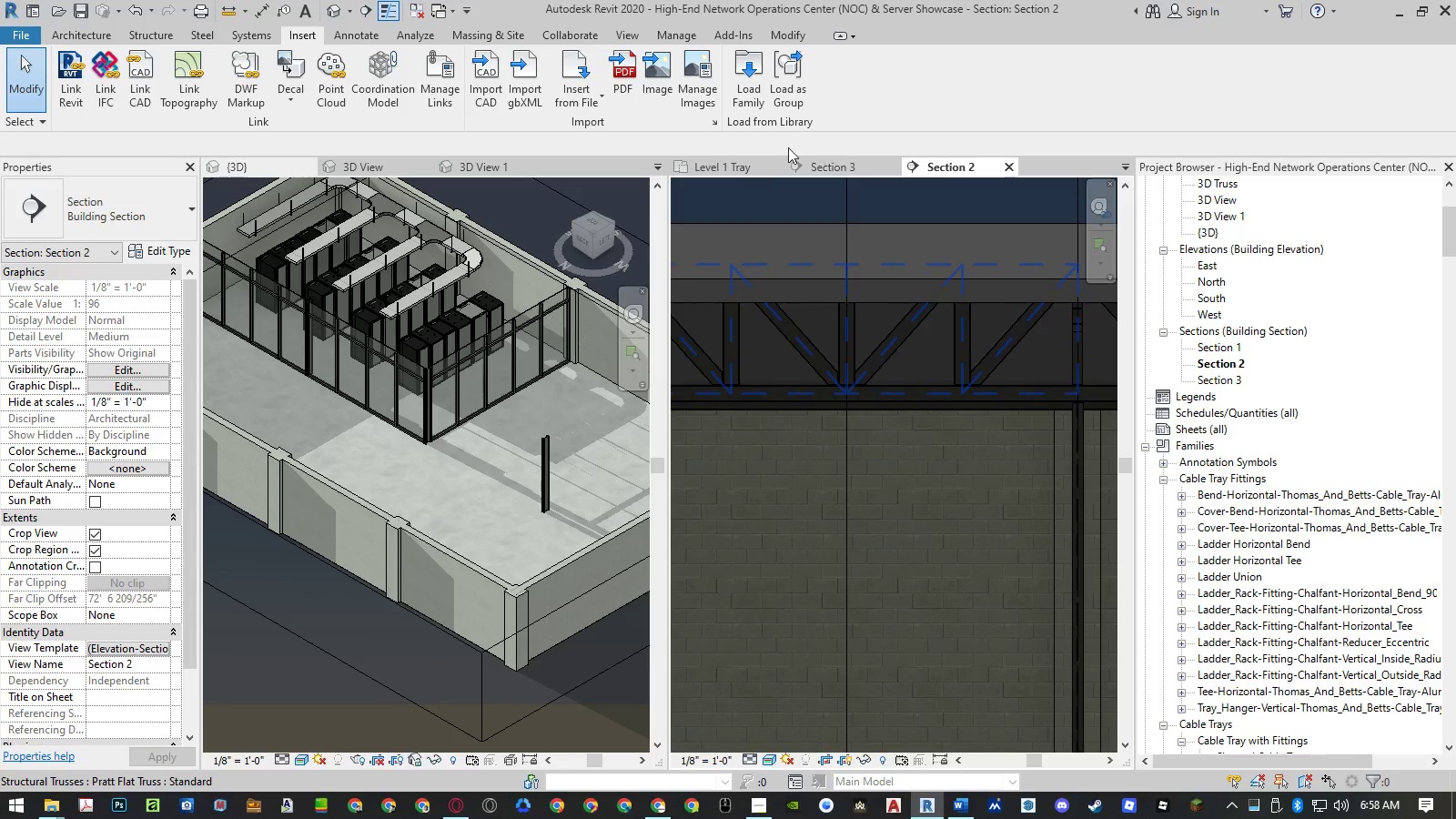 
left_click([650, 165])
 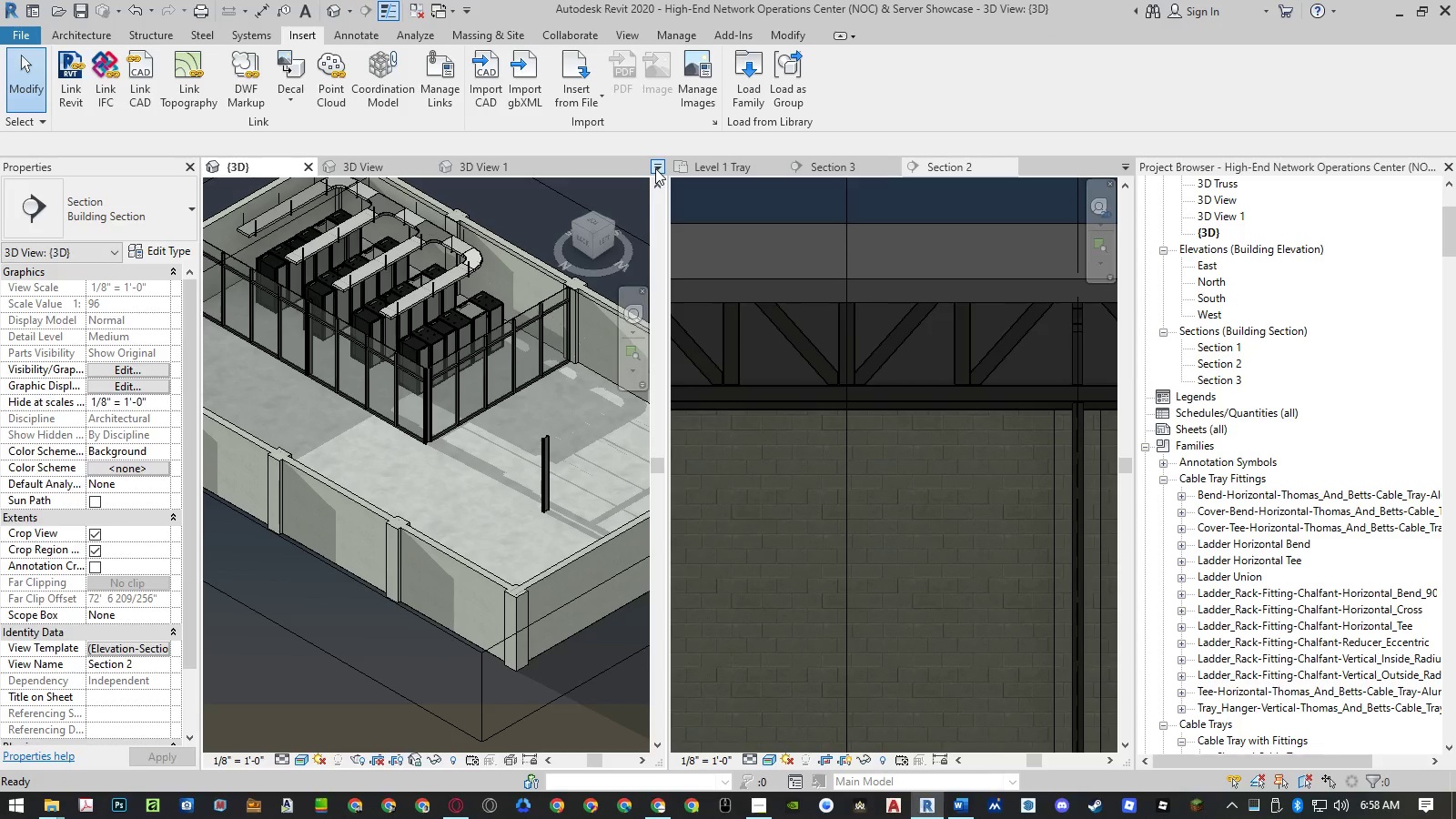 
left_click([655, 168])
 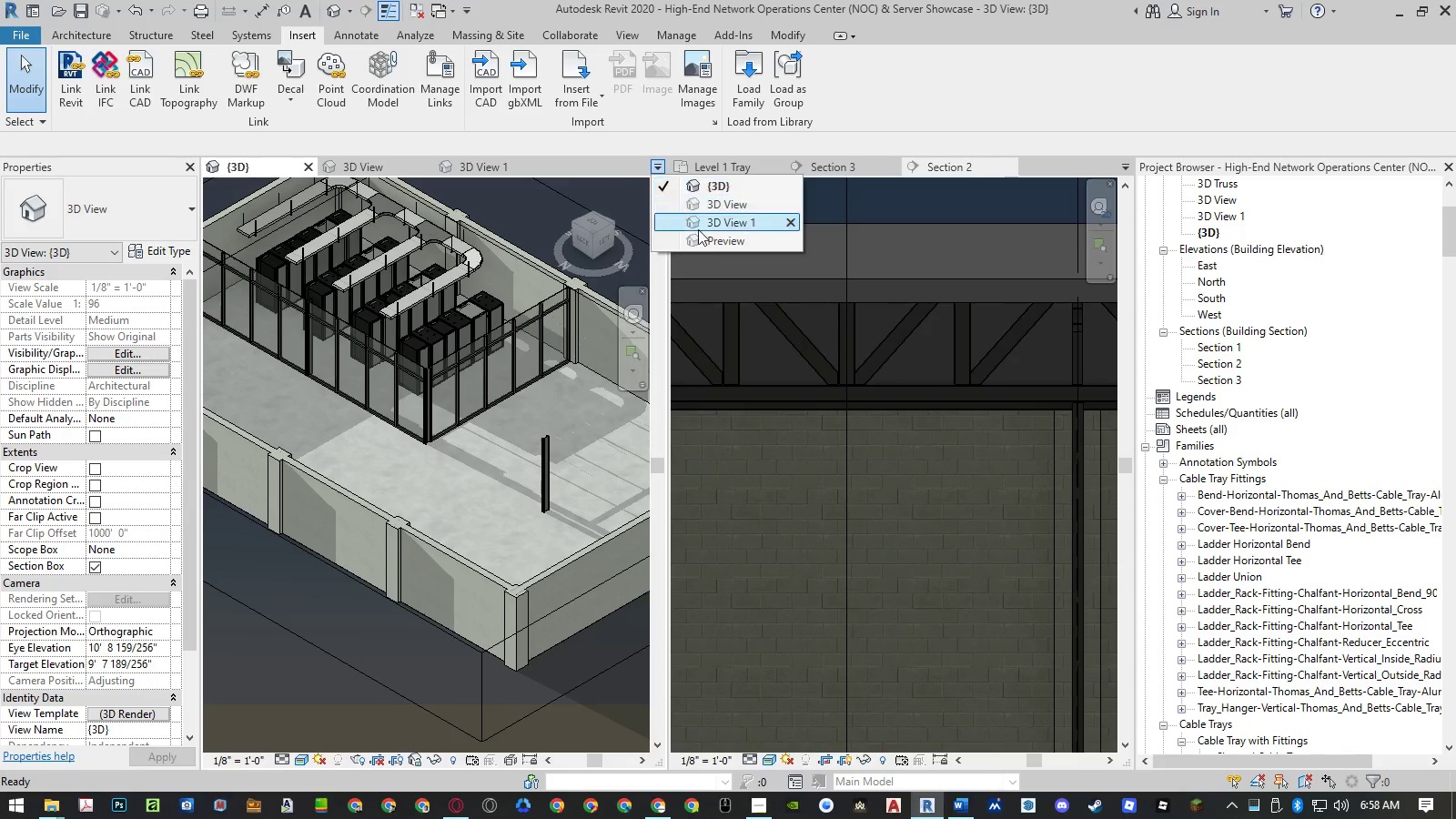 
left_click([708, 246])
 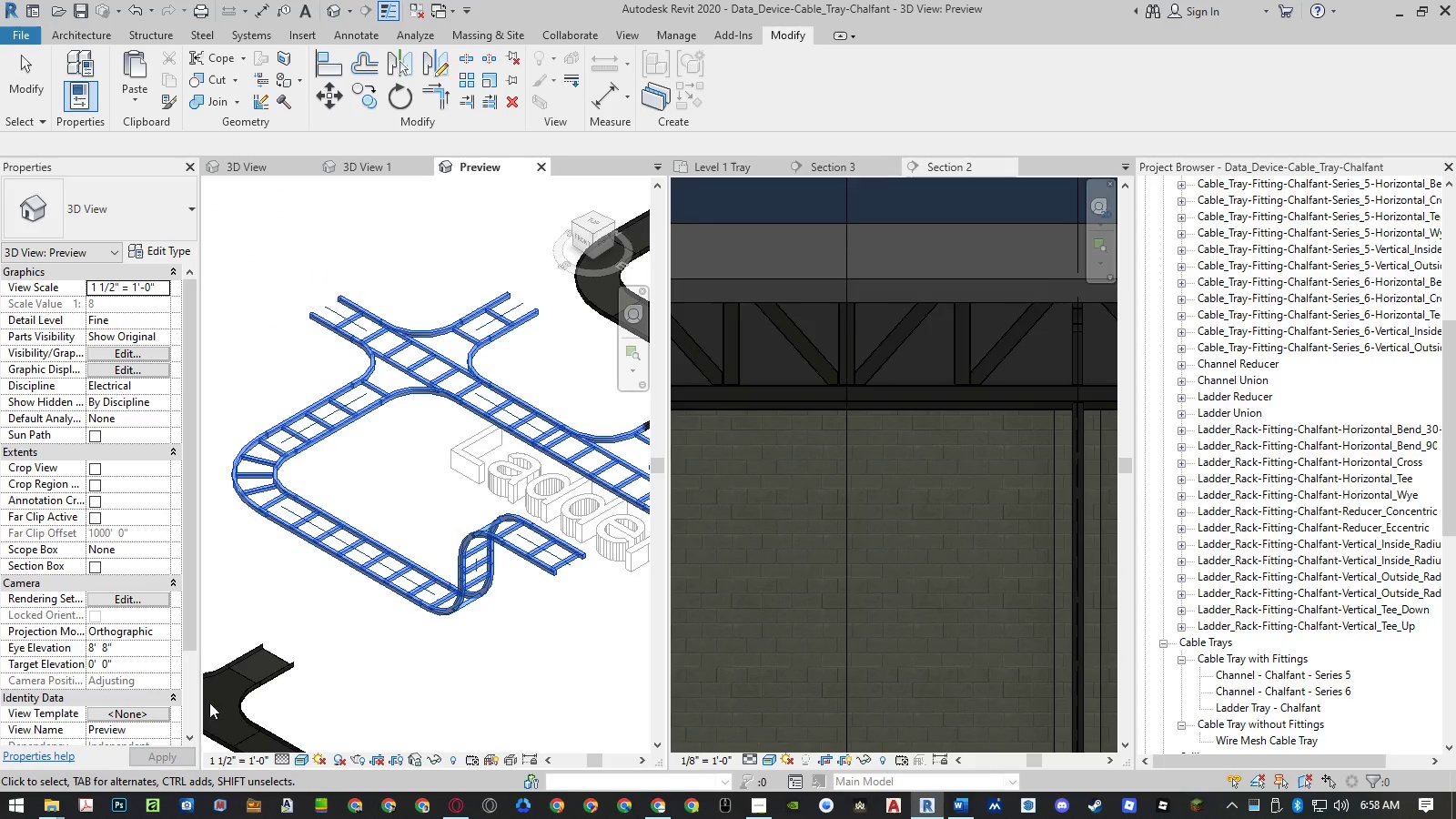 
left_click([513, 626])
 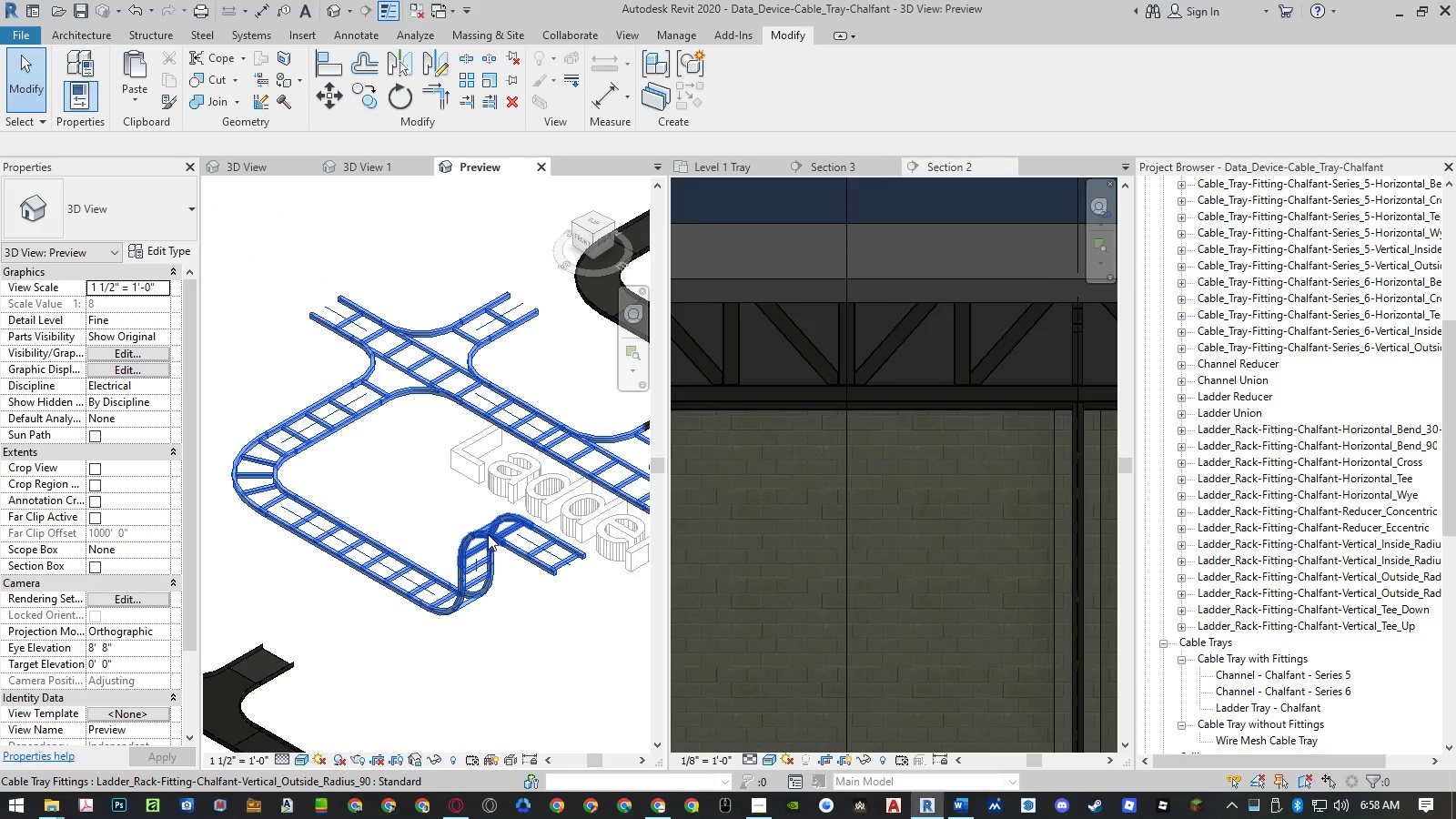 
left_click([473, 534])
 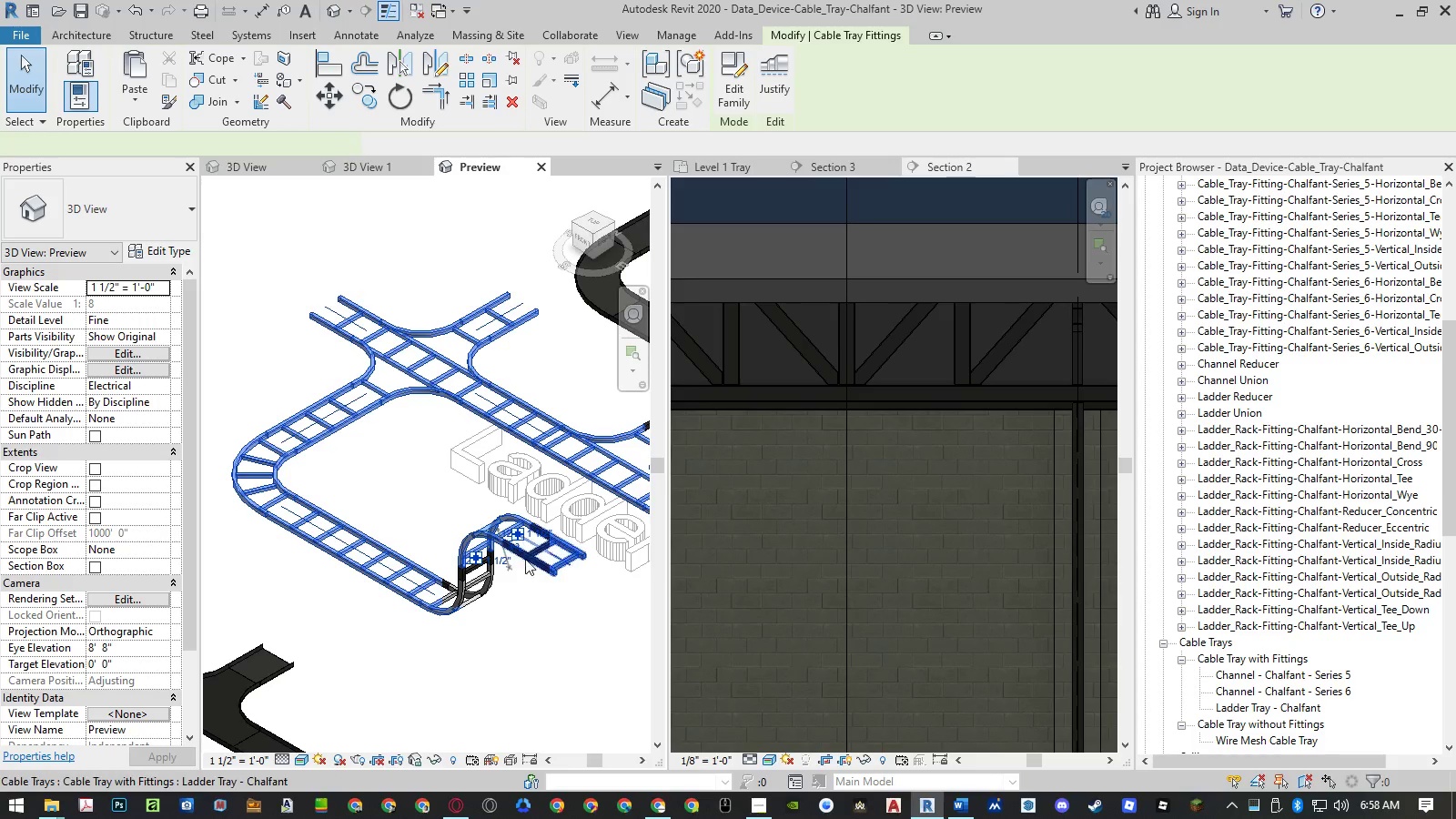 
hold_key(key=ControlLeft, duration=0.94)
left_click([537, 565])
 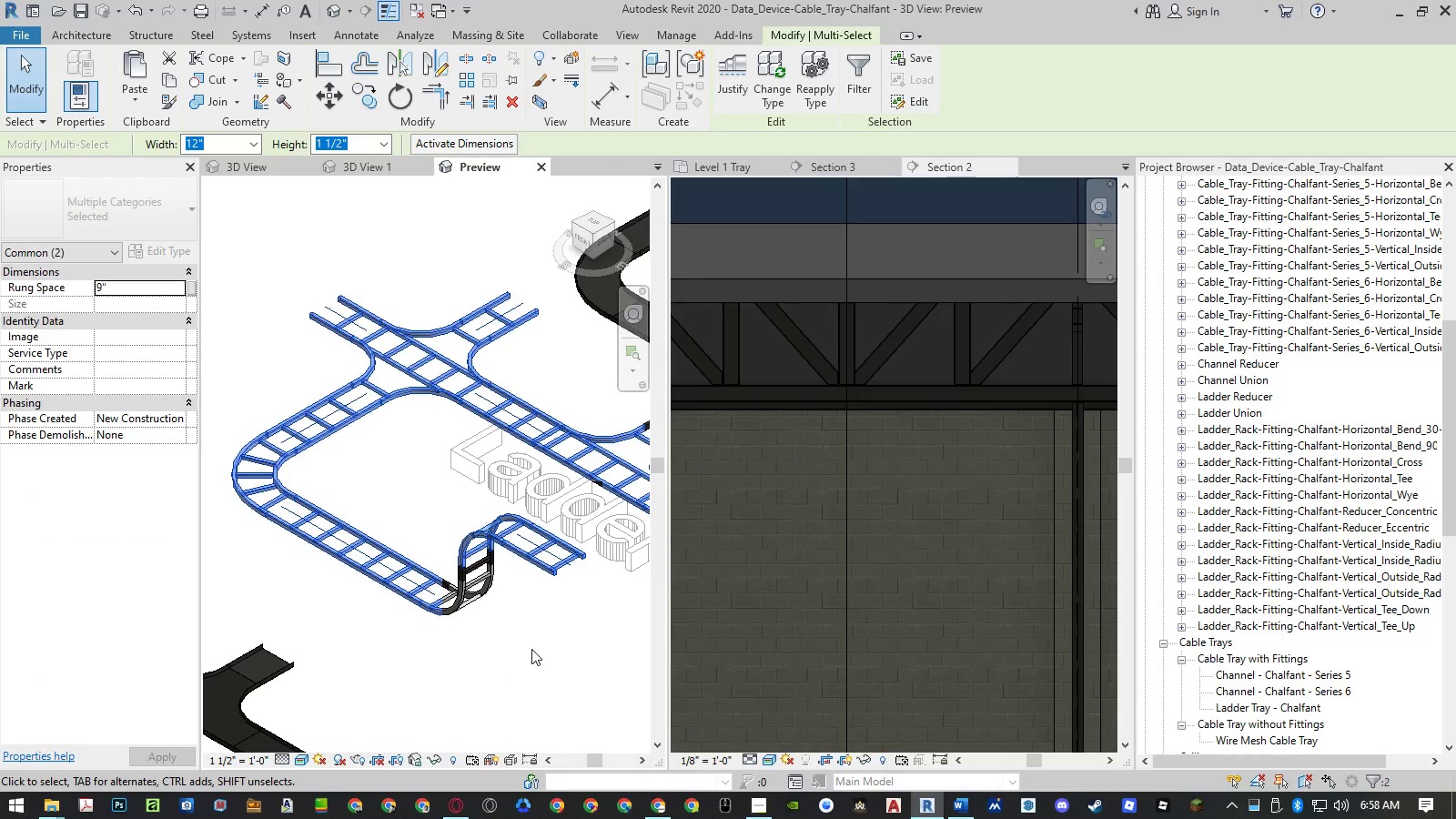 
left_click([531, 649])
 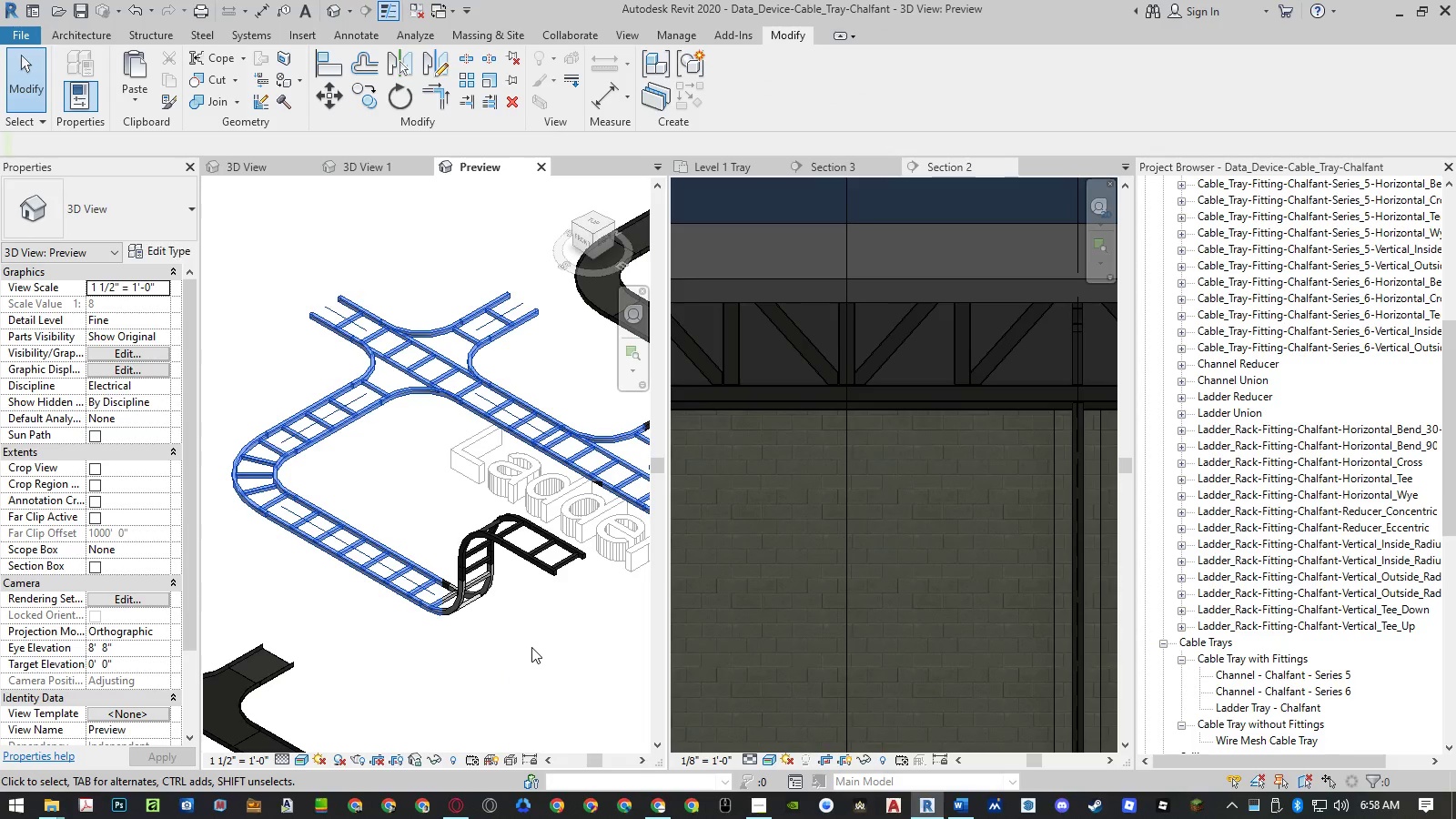 
key(Escape)
 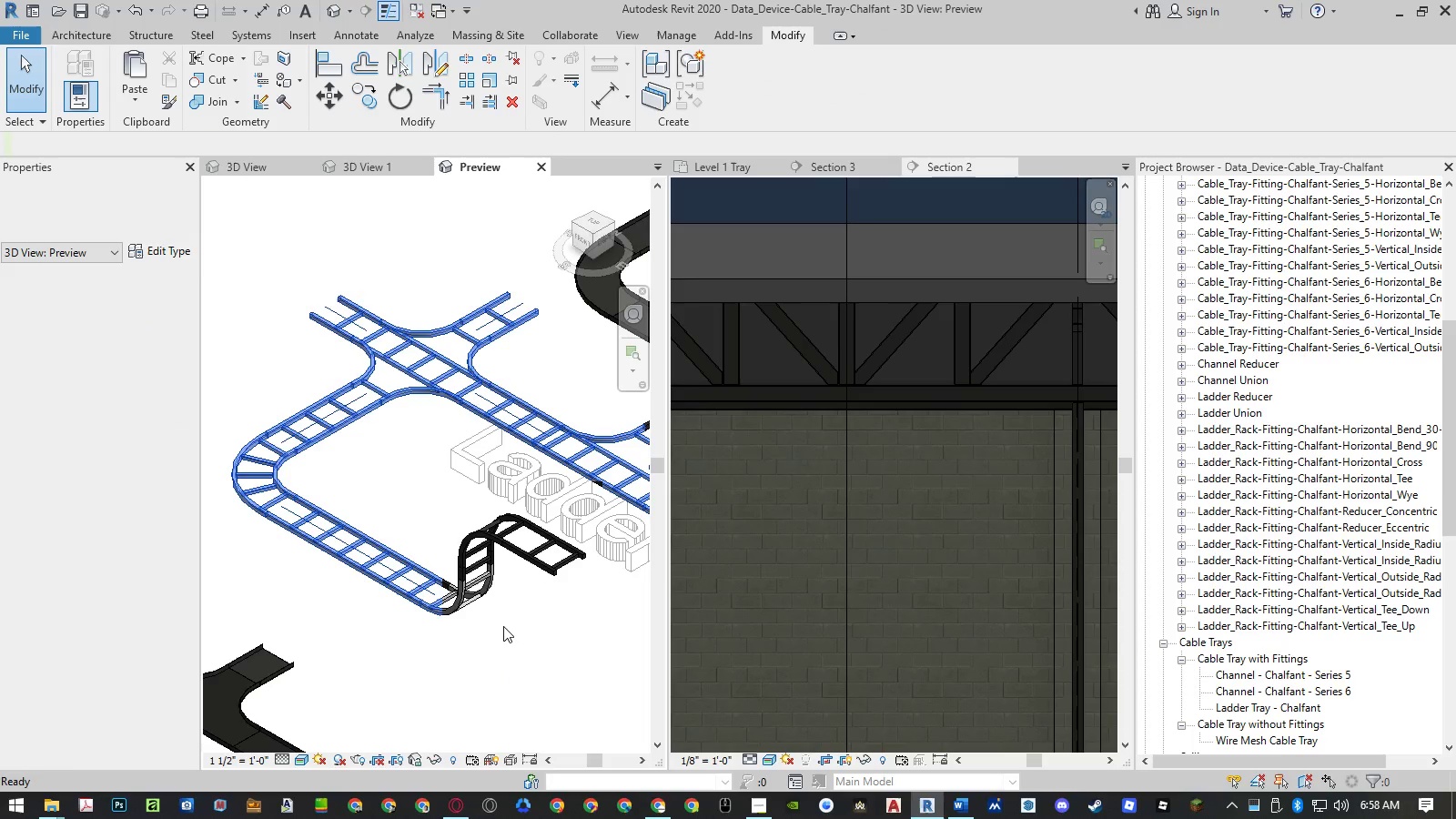 
key(Escape)
 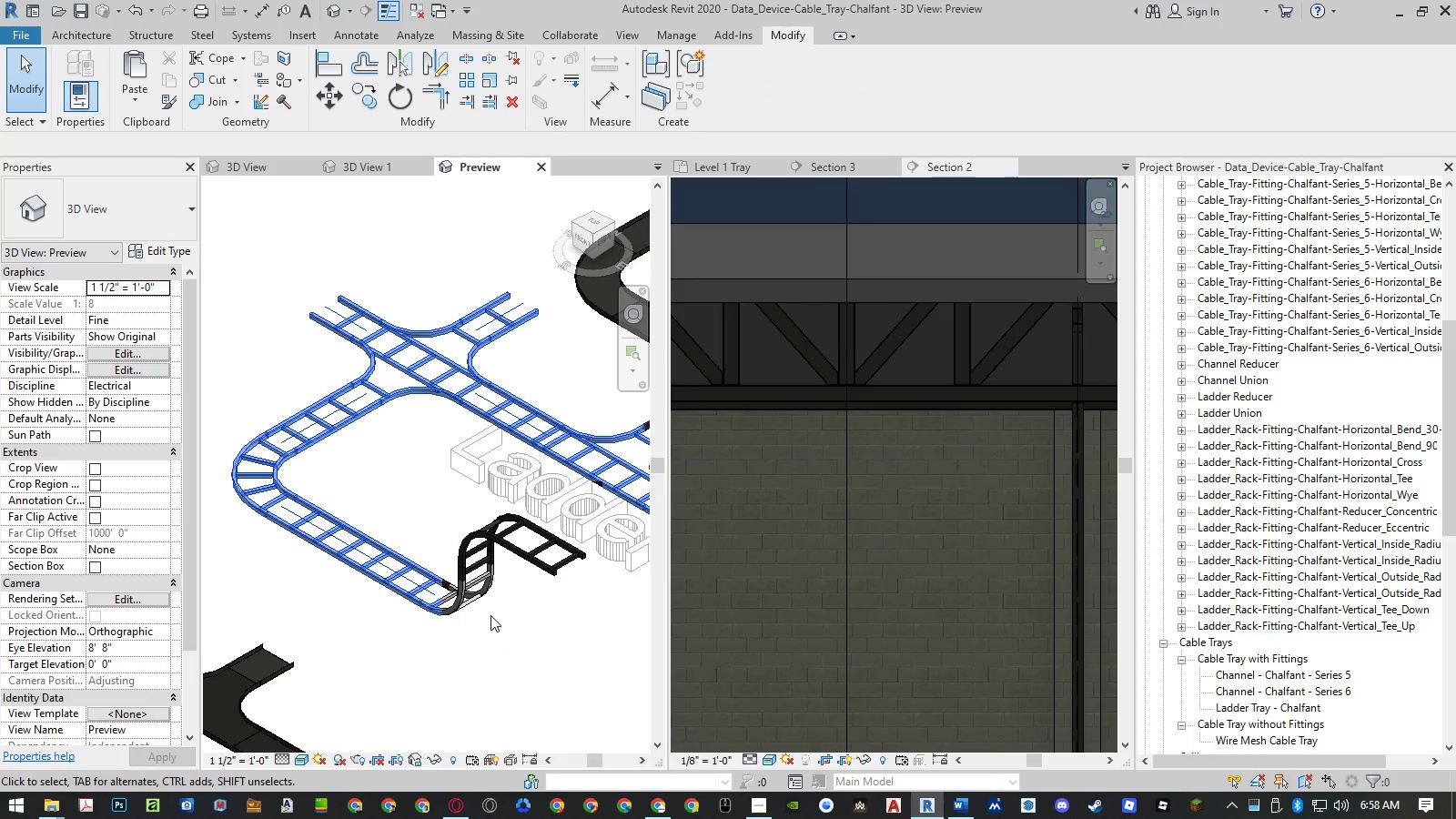 
scroll: coordinate [450, 606], scroll_direction: down, amount: 6.0
 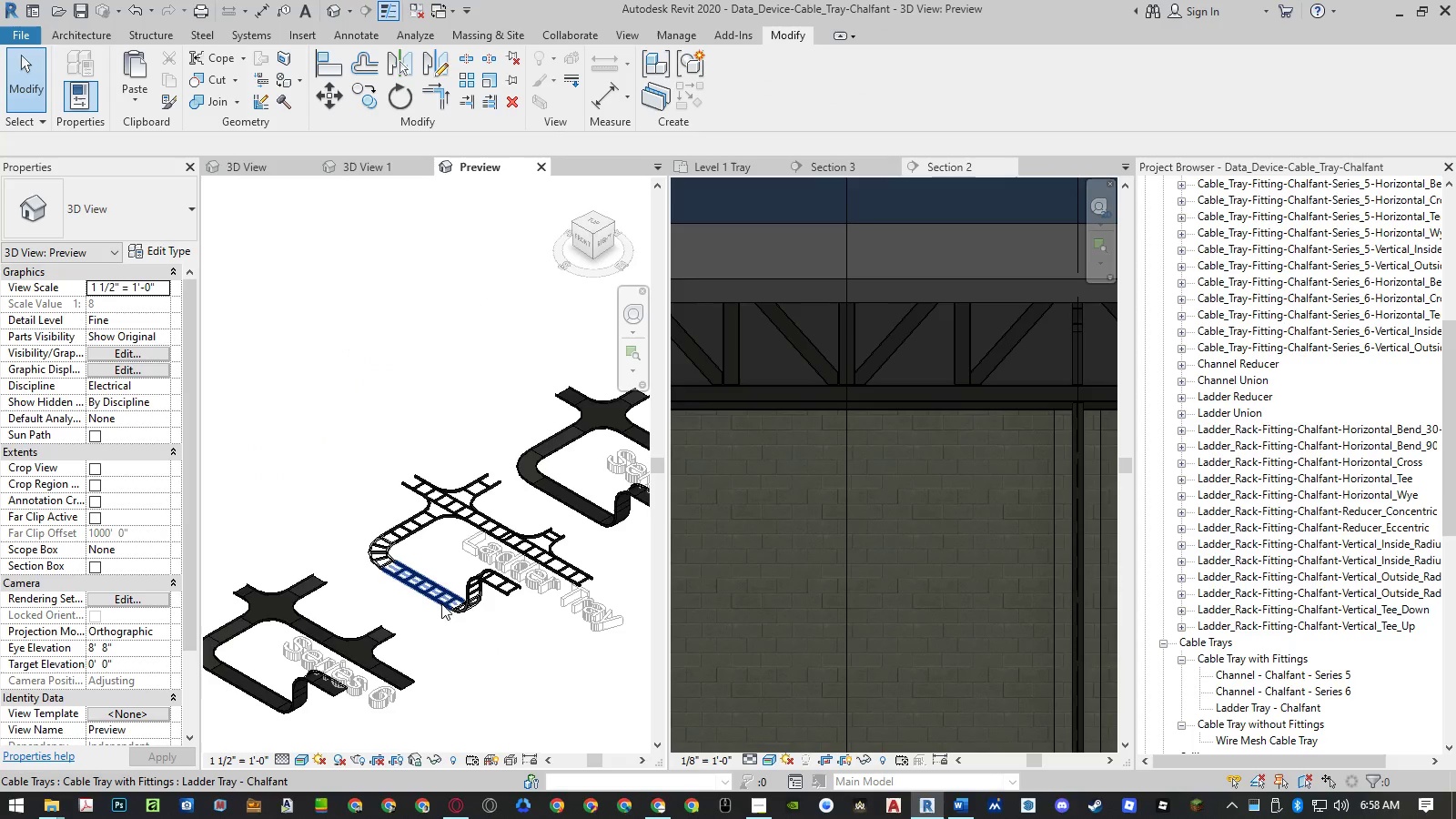 
scroll: coordinate [458, 602], scroll_direction: up, amount: 4.0
 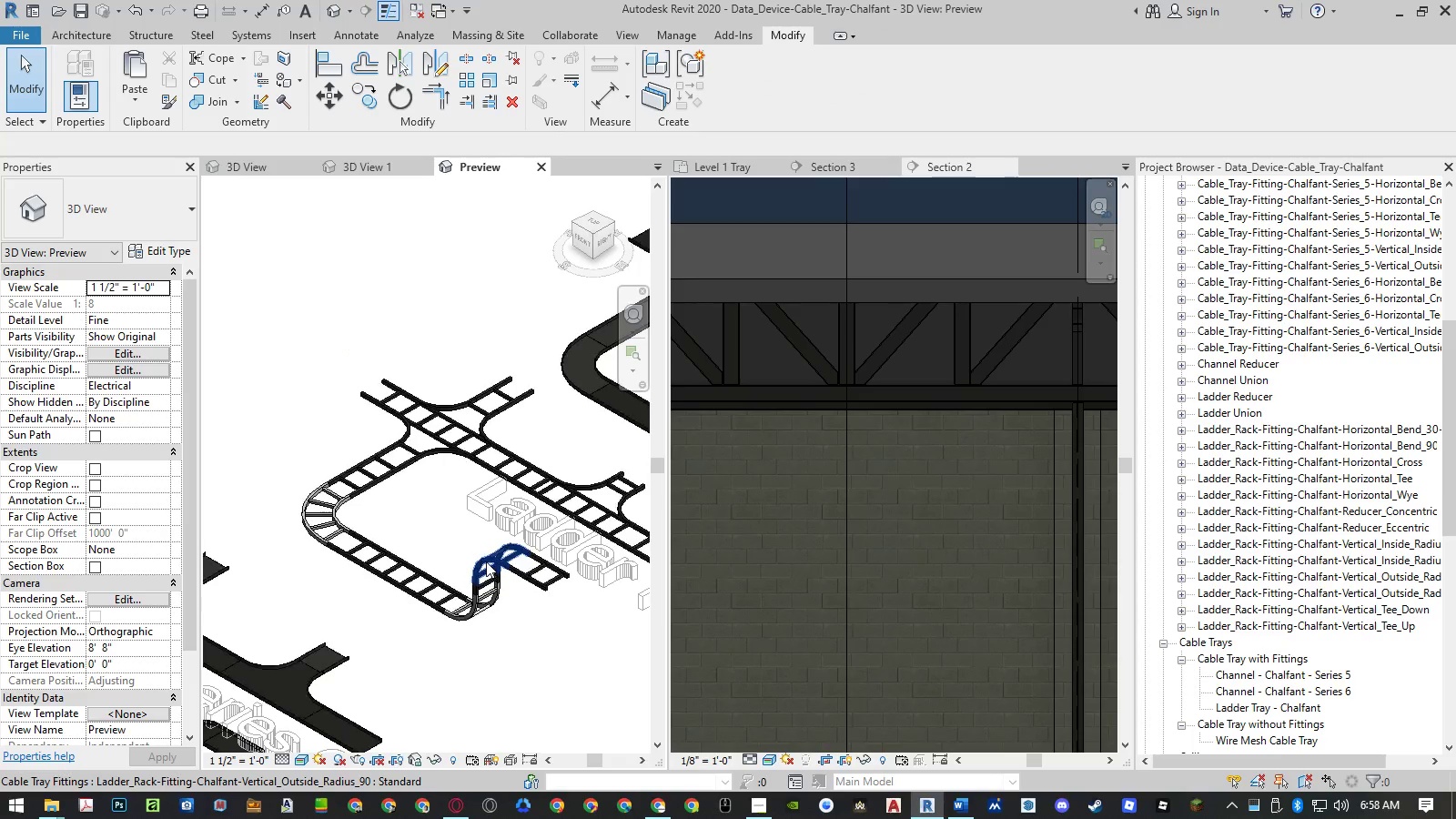 
left_click([486, 561])
 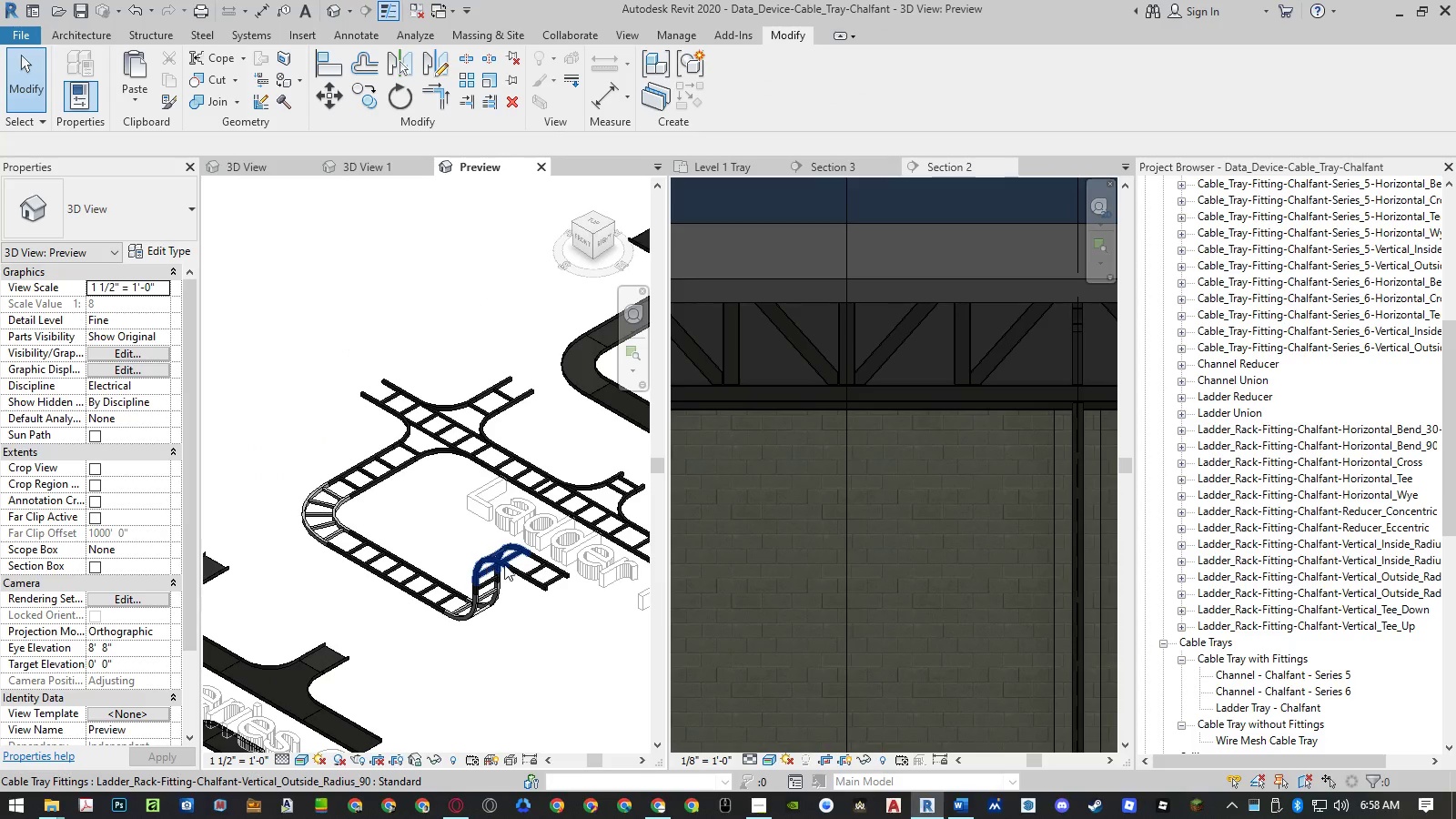 
hold_key(key=ControlLeft, duration=1.5)
 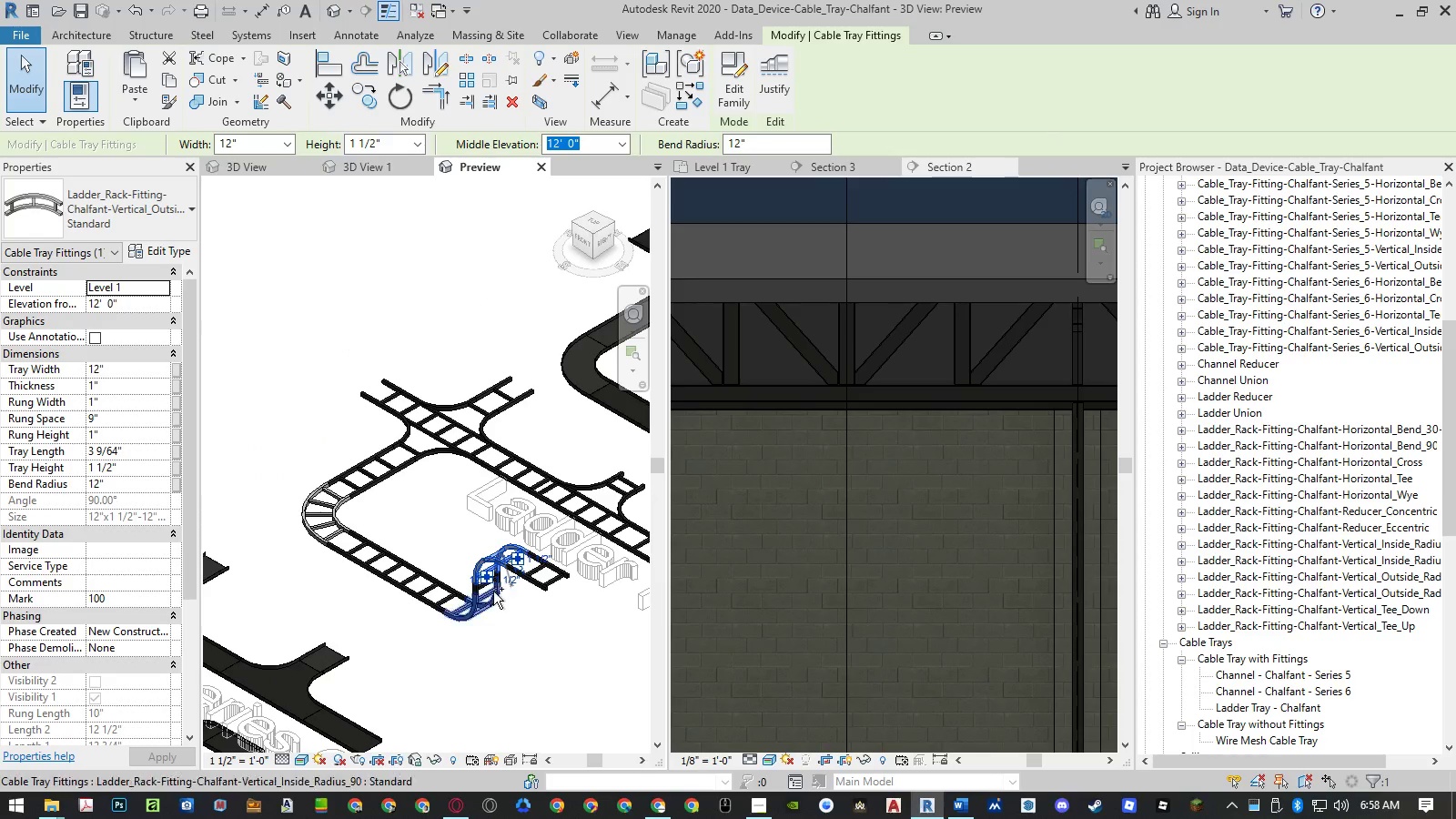 
key(Control+ControlLeft)
 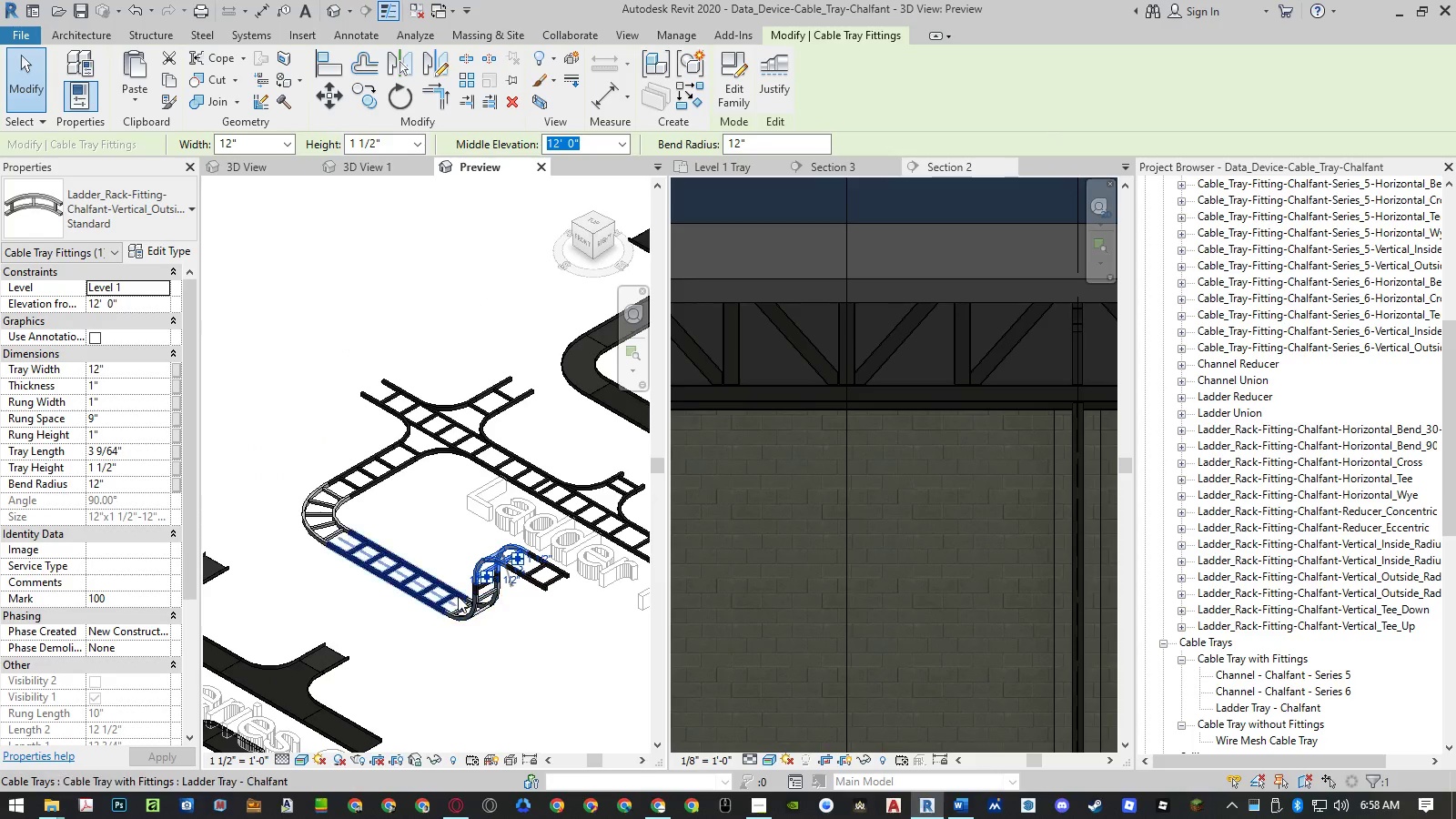 
hold_key(key=ControlLeft, duration=0.72)
 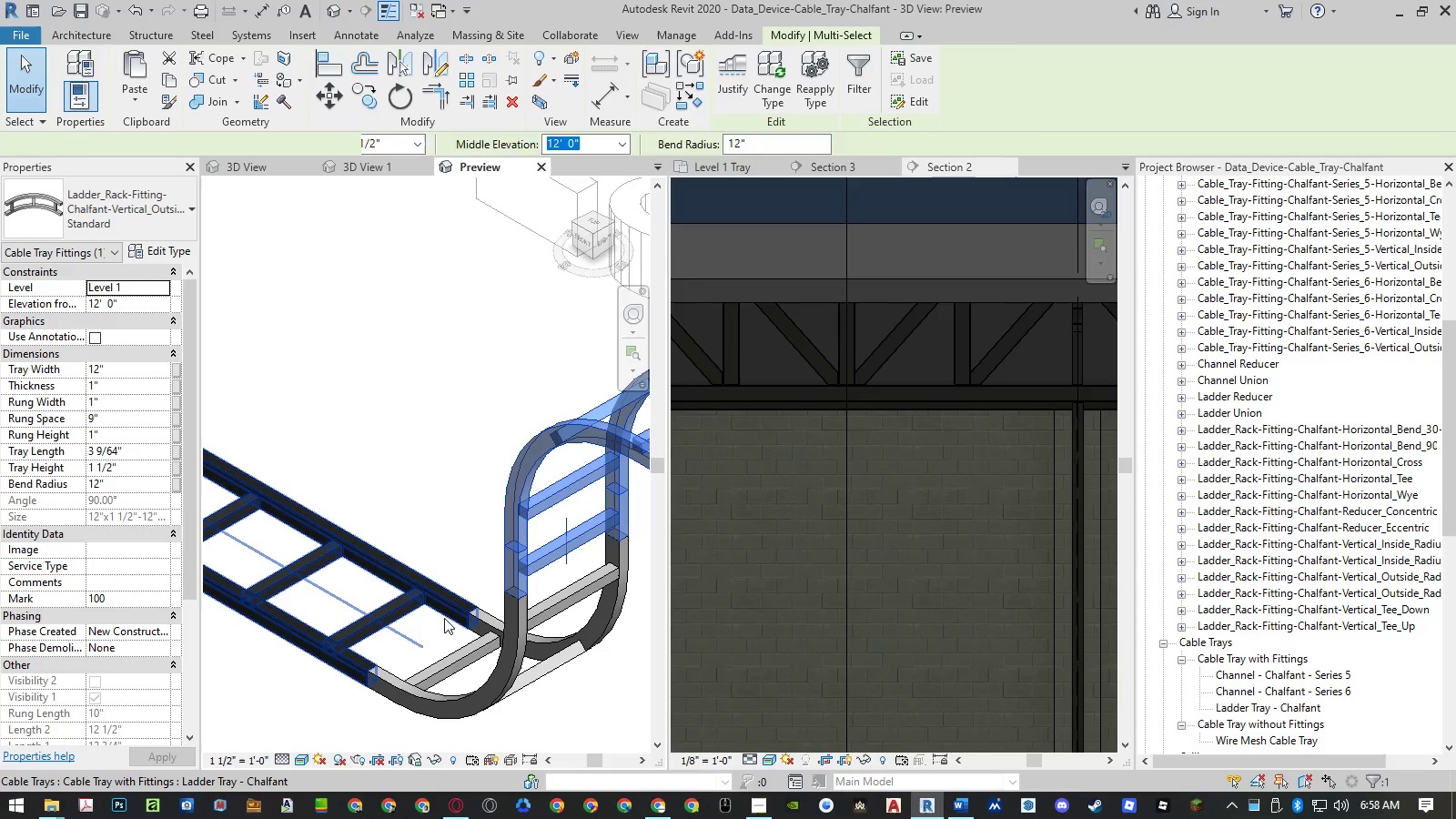 
scroll: coordinate [477, 591], scroll_direction: up, amount: 11.0
 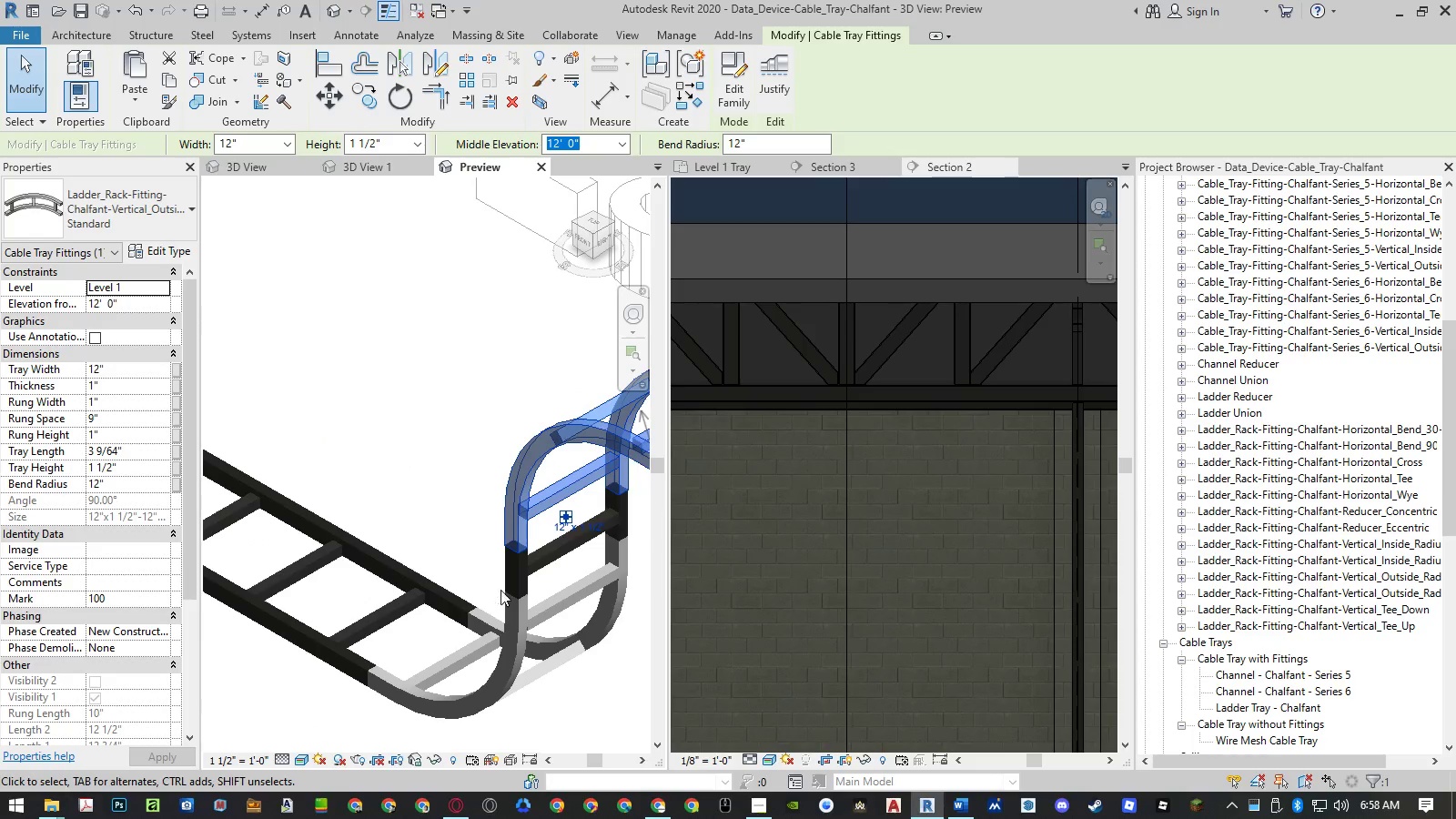 
left_click([520, 582])
 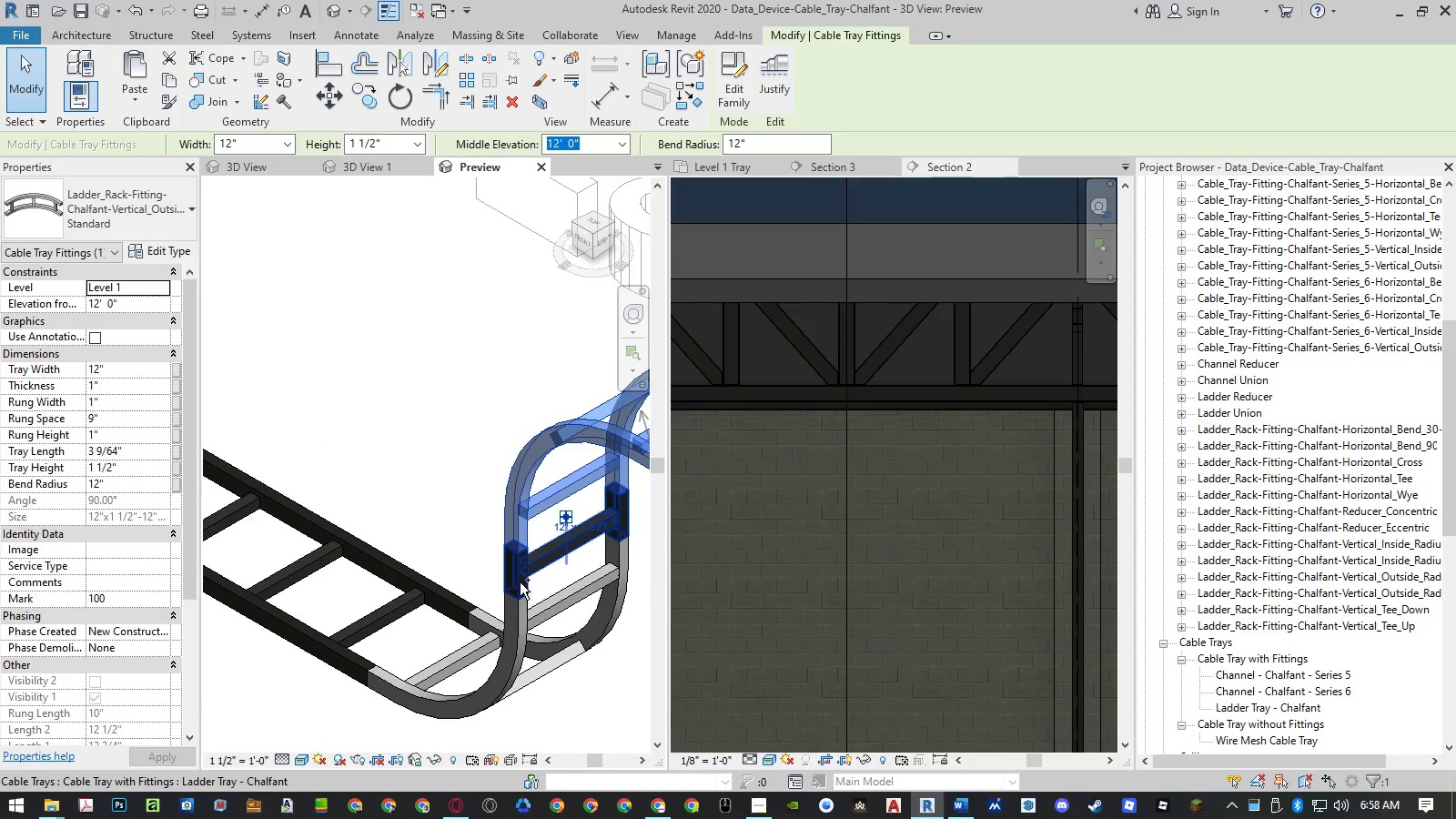 
key(Control+C)
 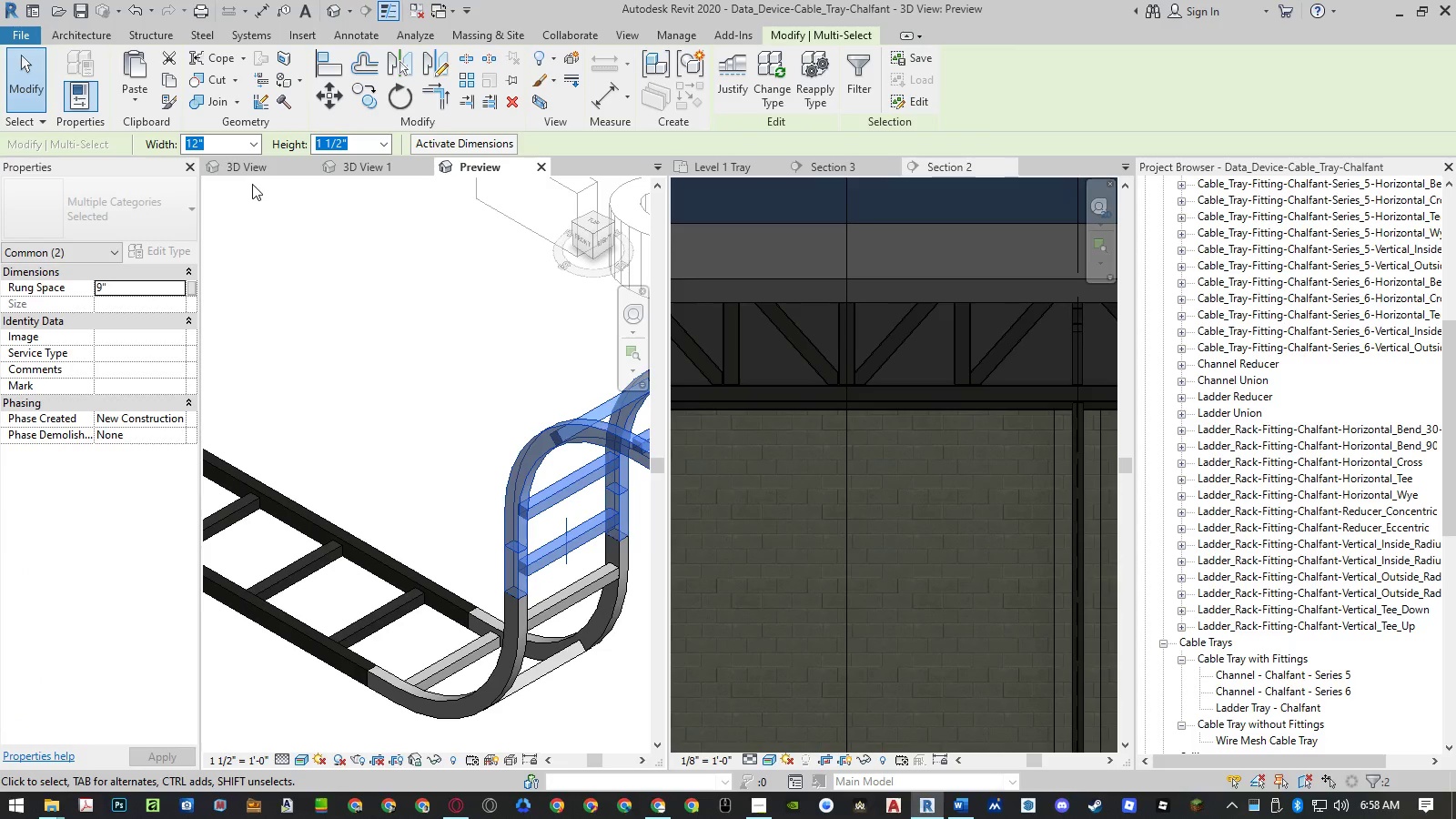 
left_click([248, 171])
 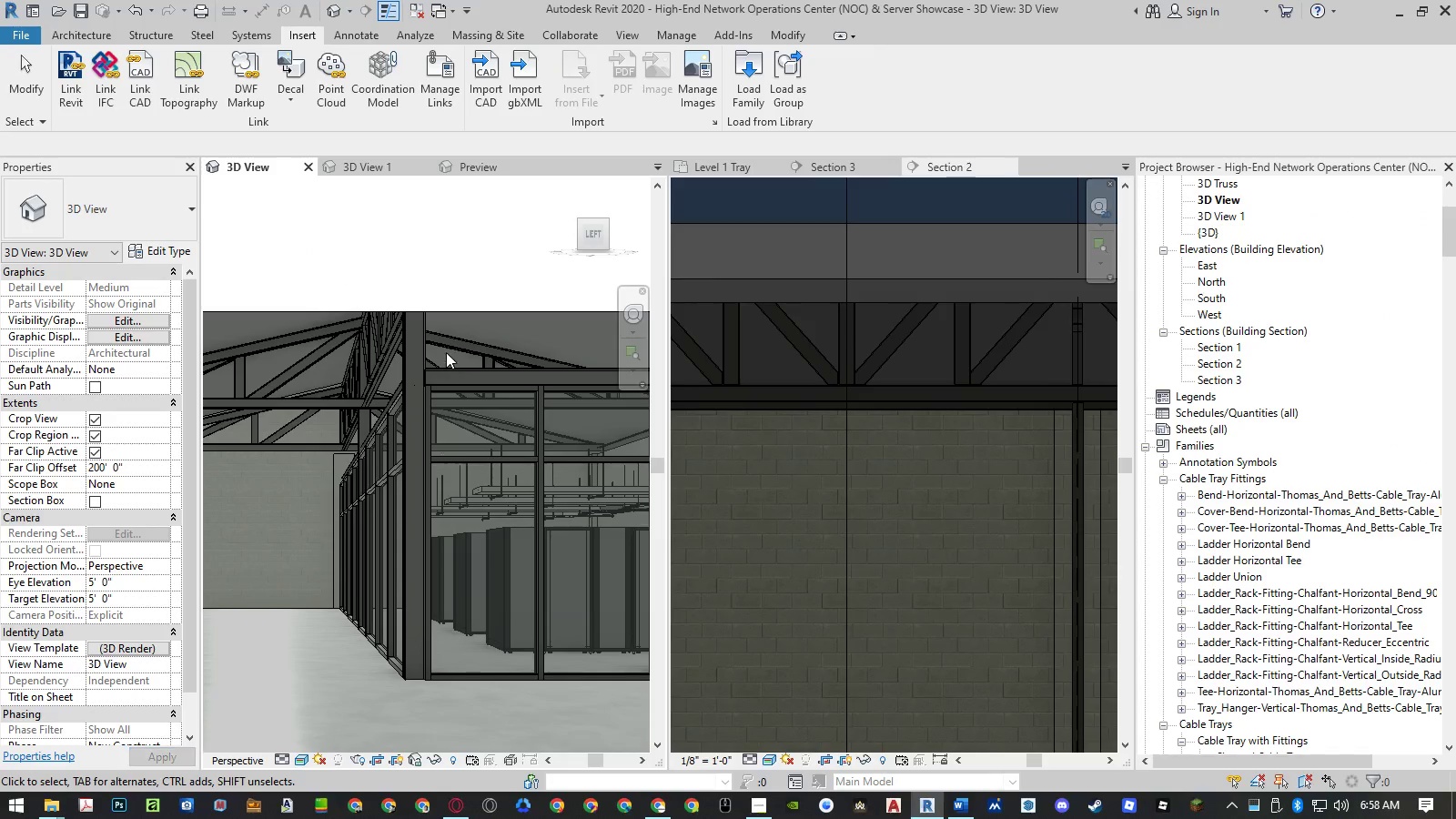 
left_click([651, 172])
 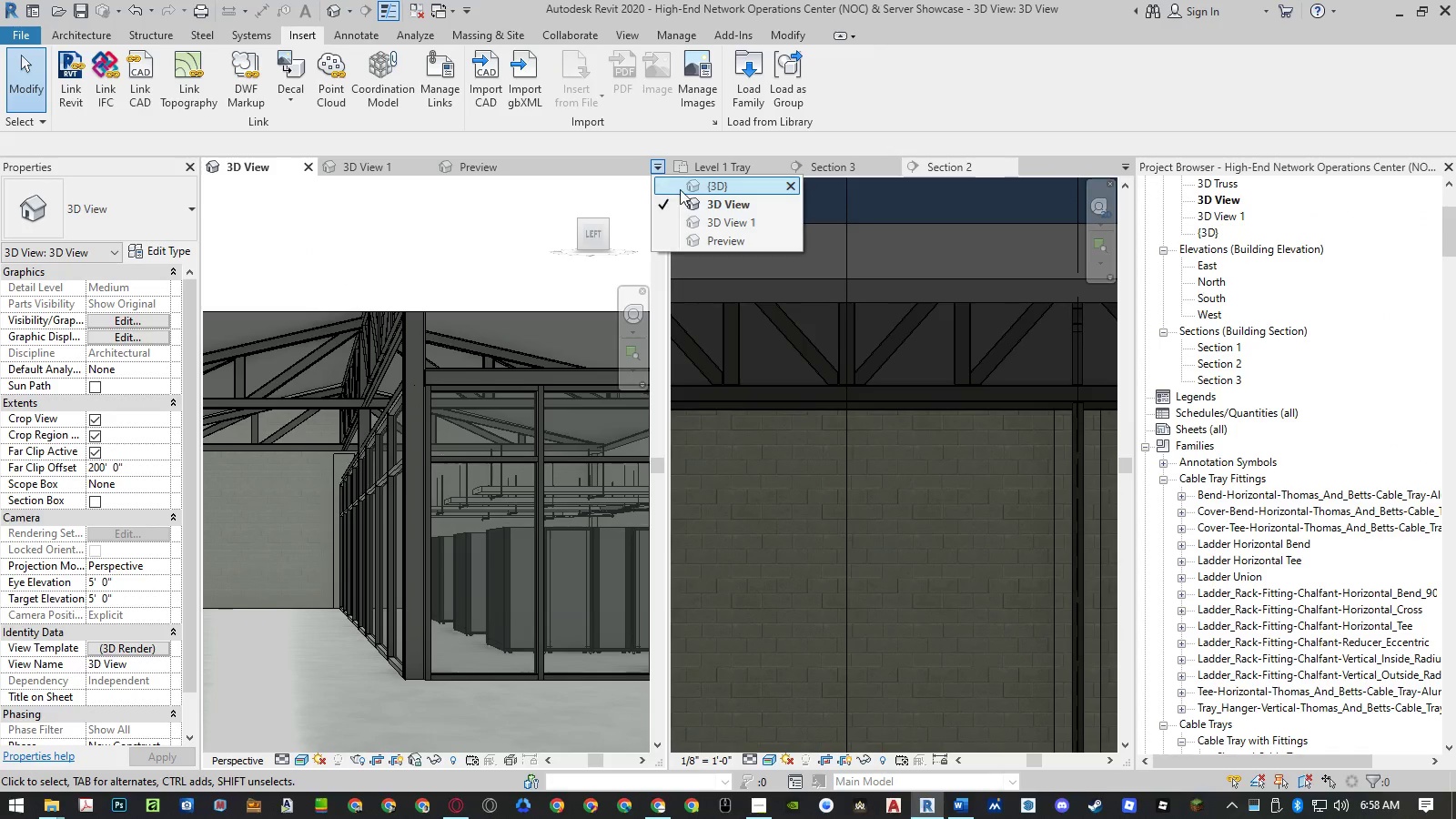 
left_click([685, 192])
 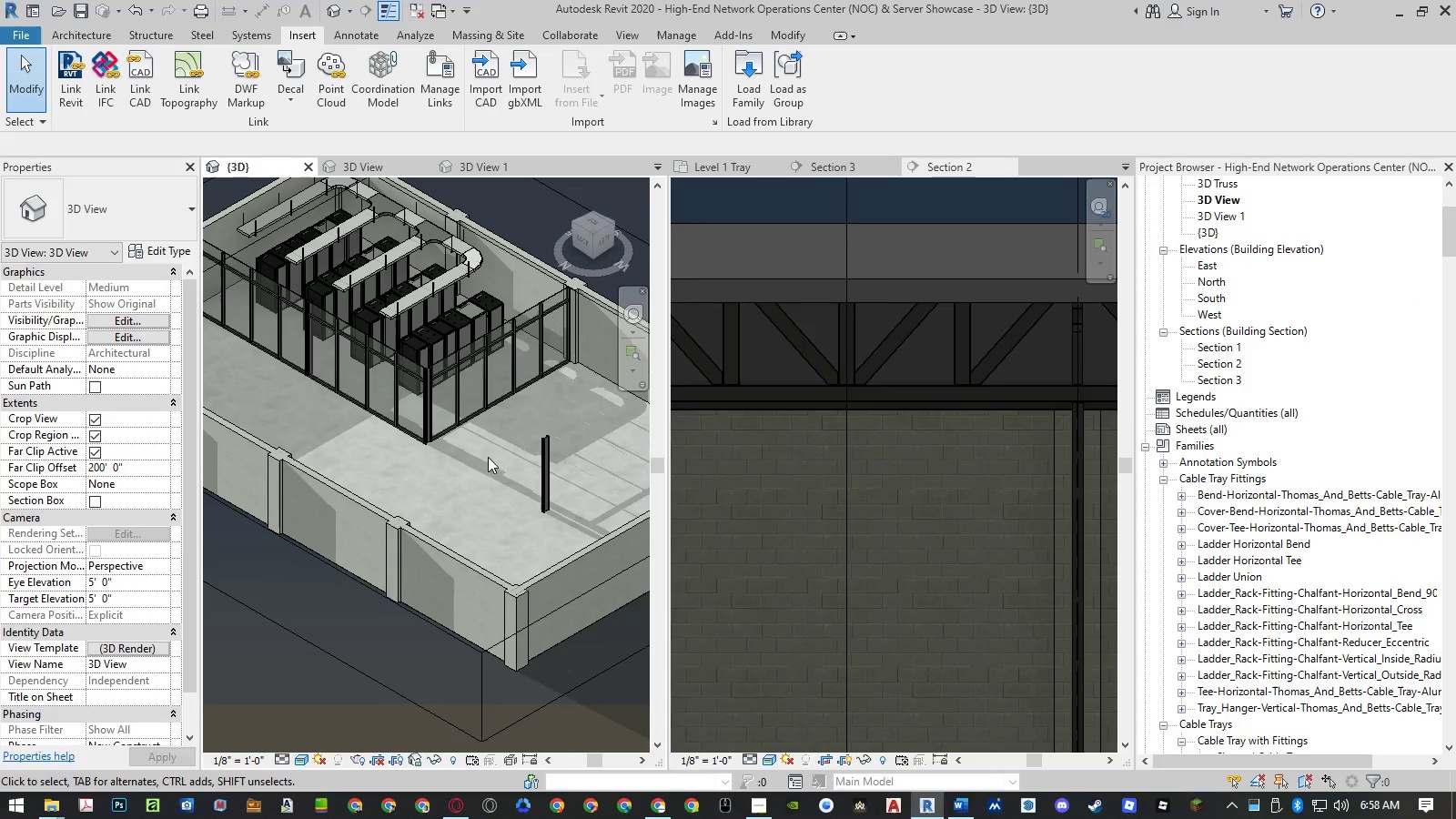 
left_click([474, 491])
 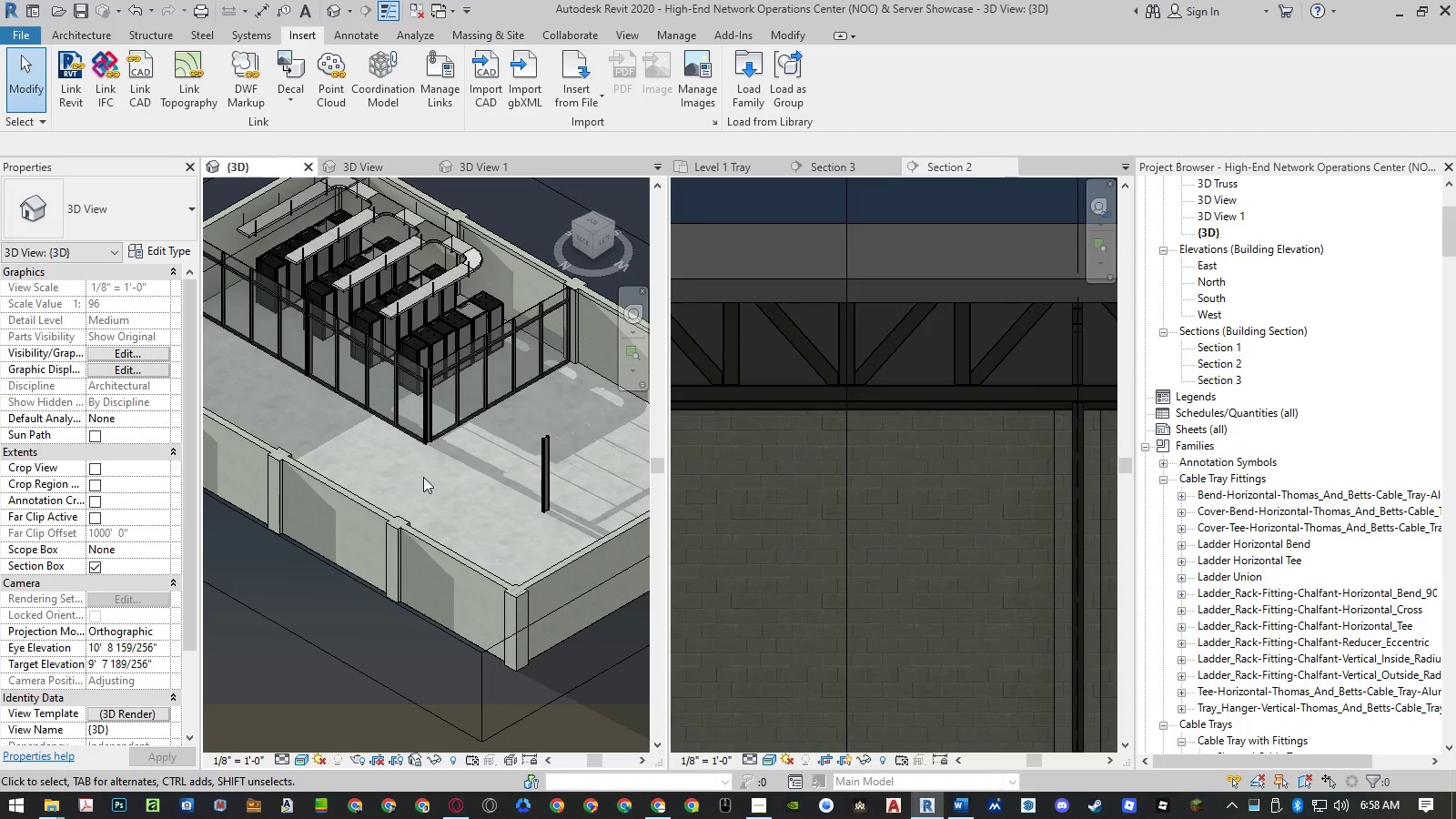 
key(Control+ControlLeft)
 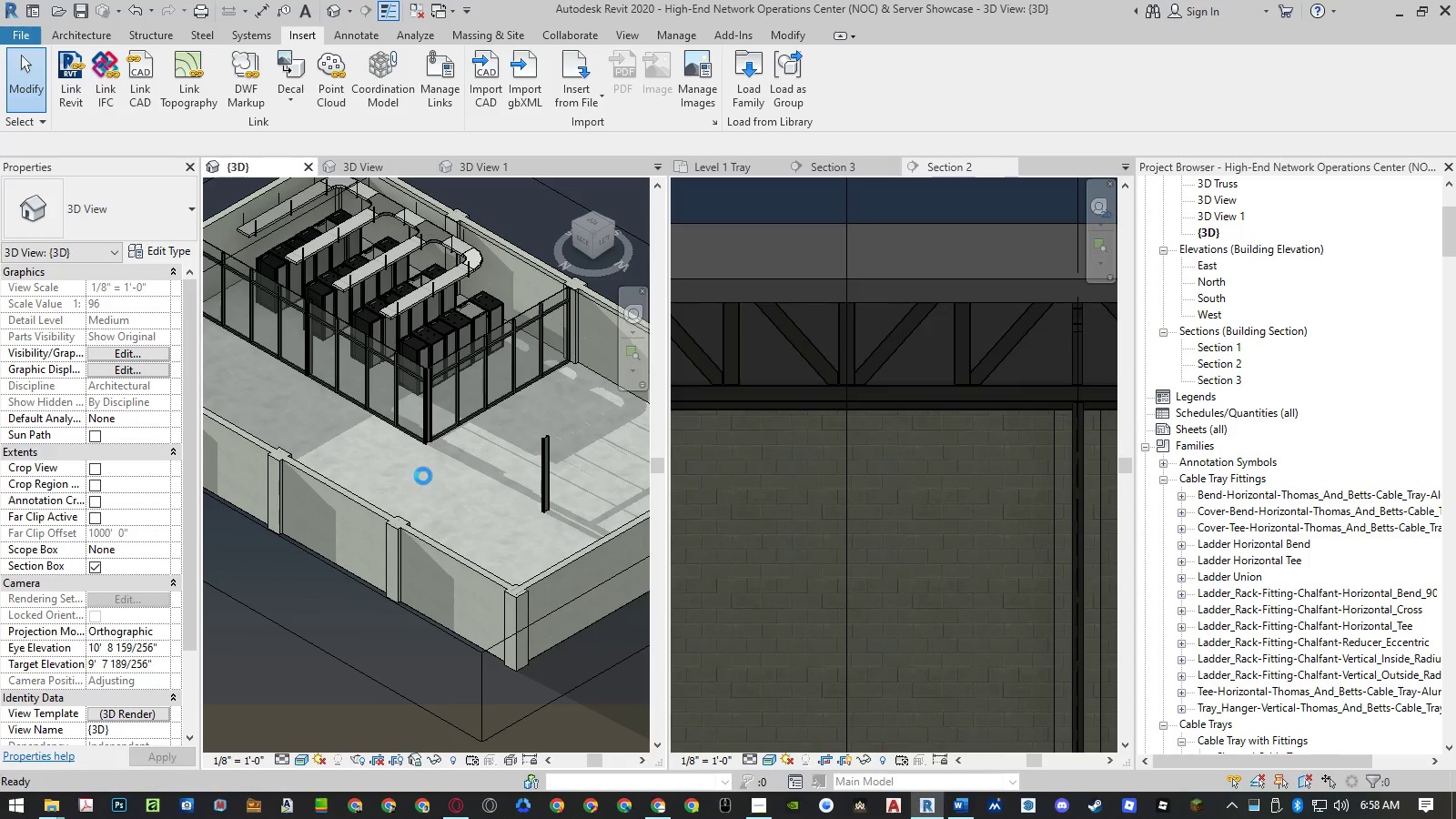 
key(Control+V)
 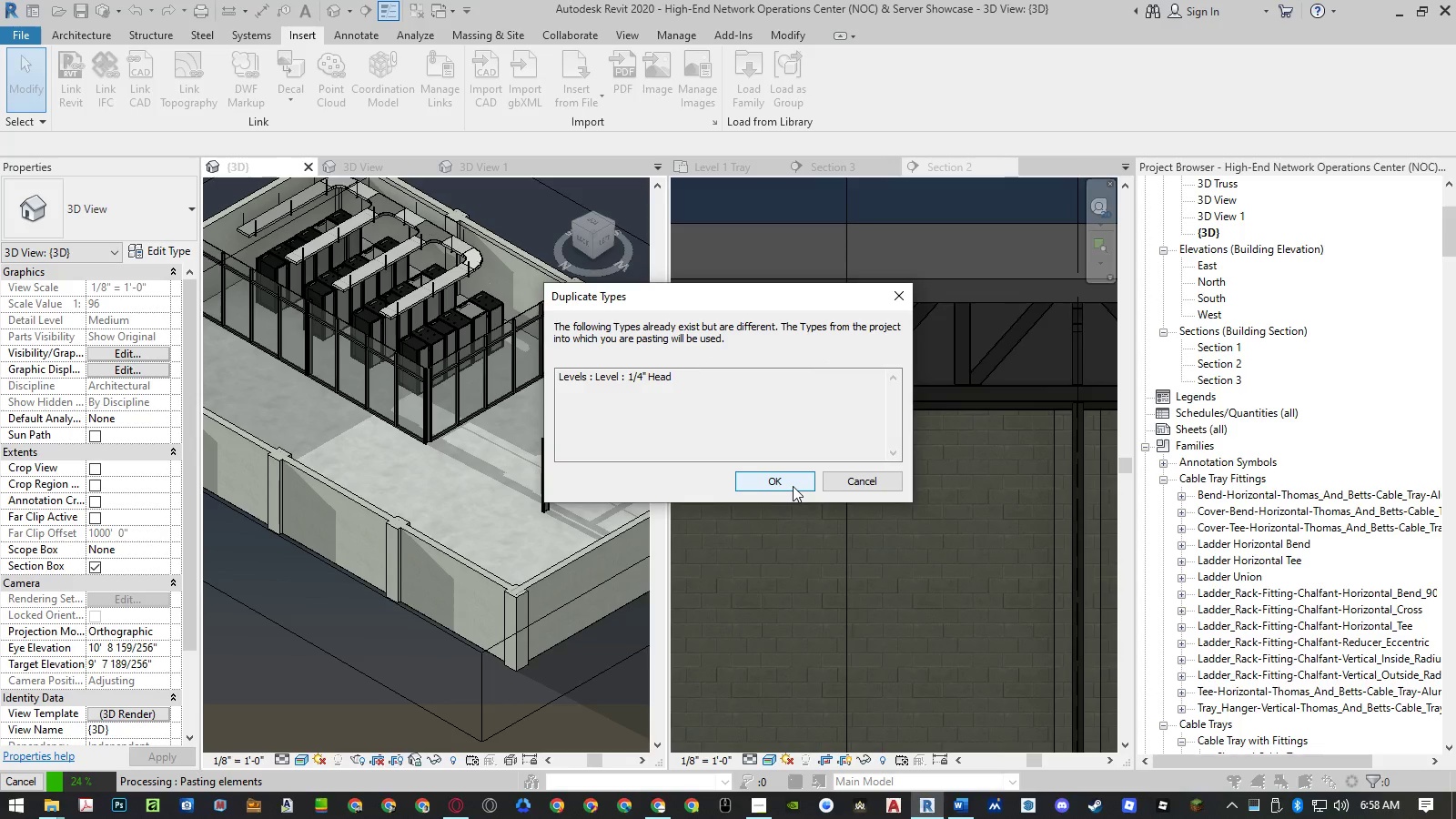 
left_click([793, 486])
 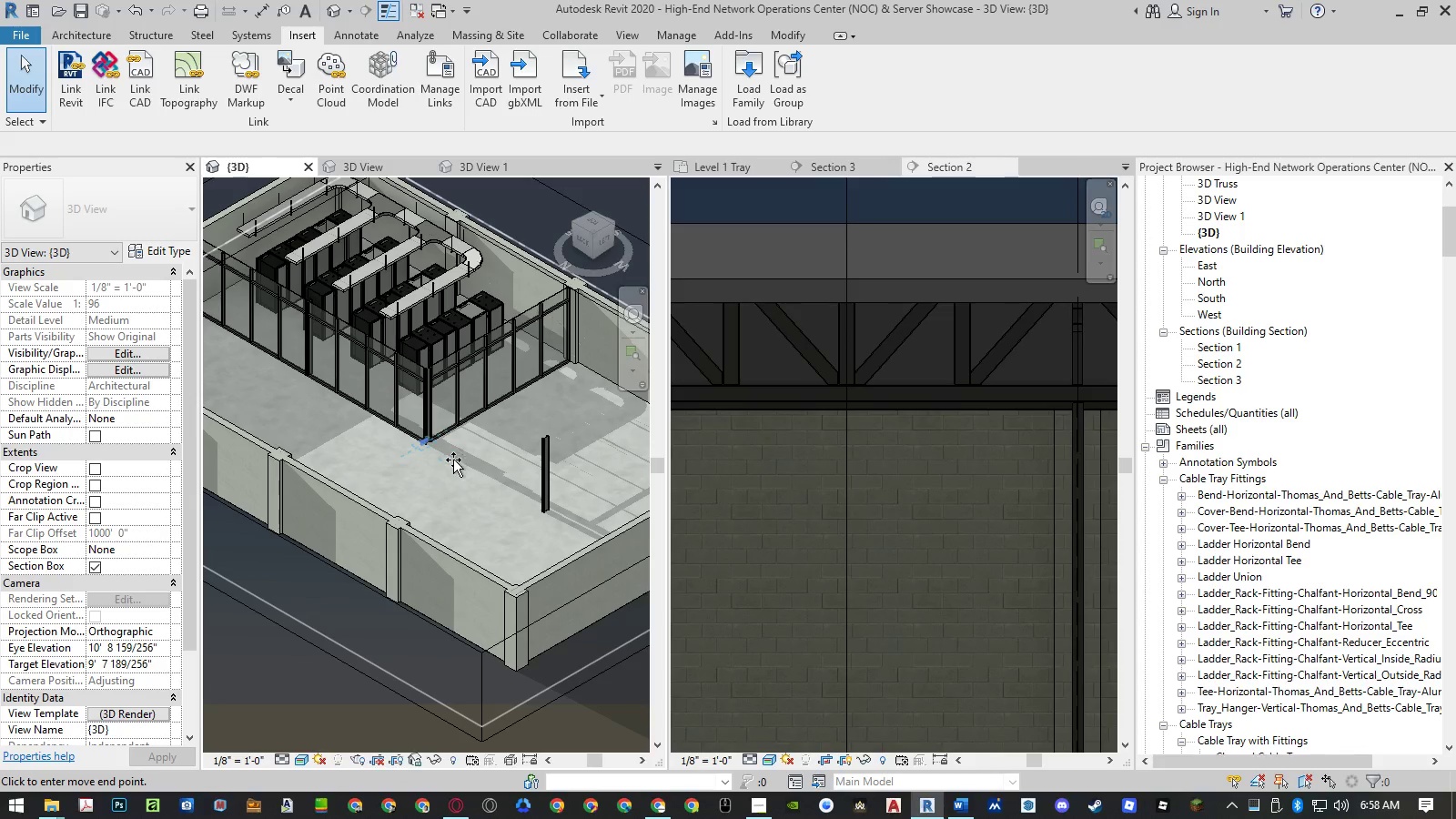 
scroll: coordinate [431, 473], scroll_direction: up, amount: 6.0
 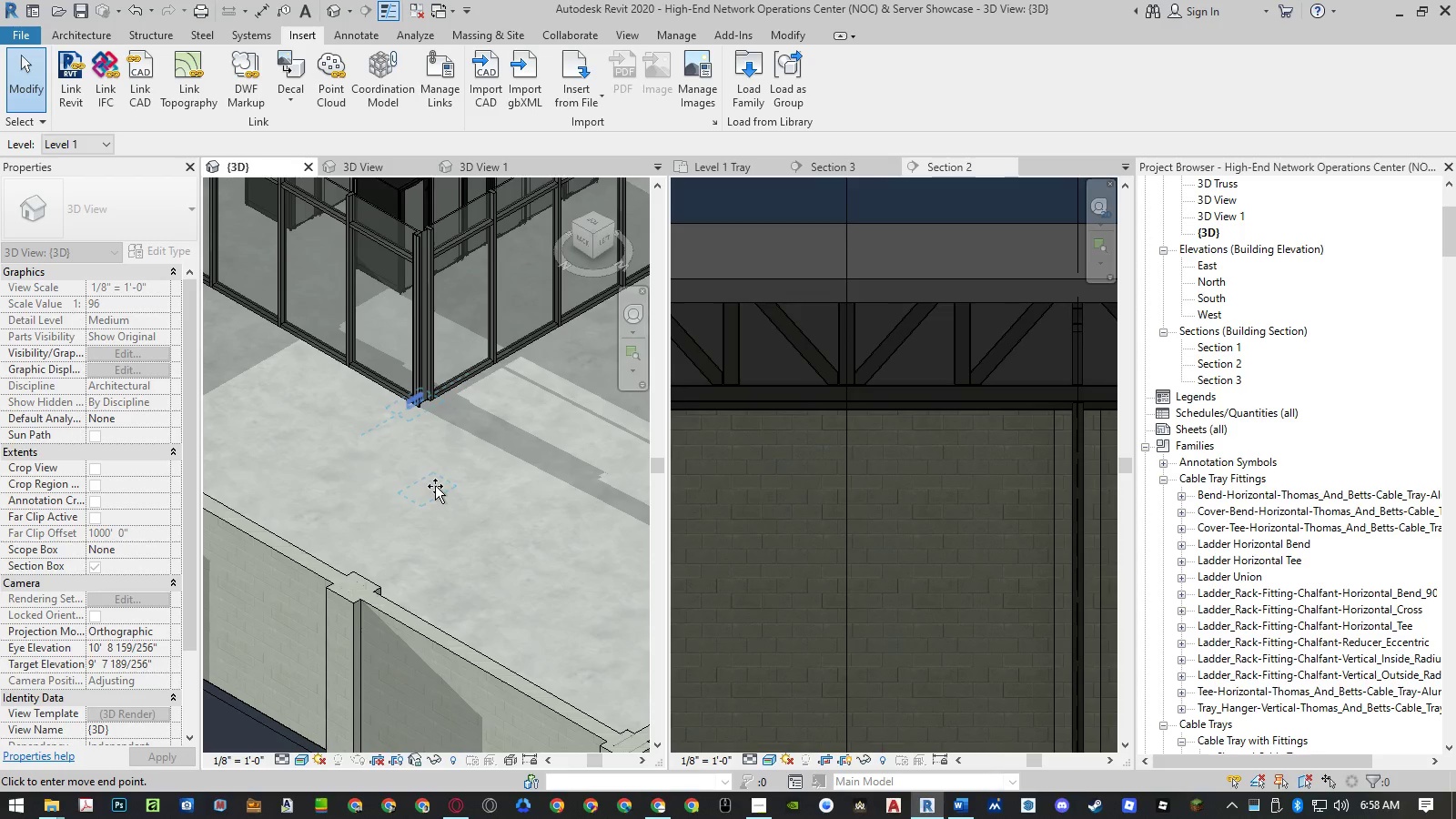 
left_click([437, 487])
 